 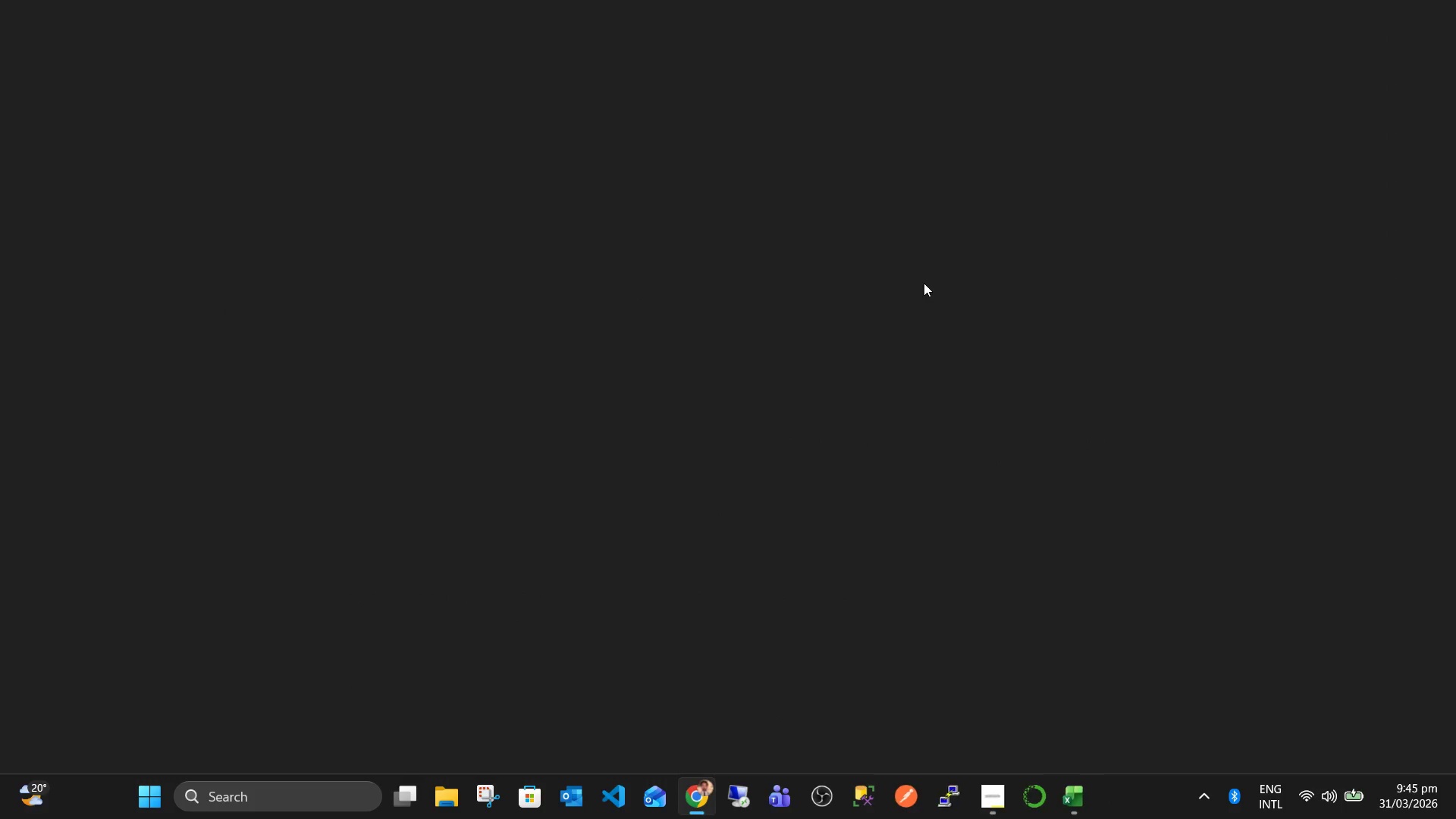 
type(sheets)
 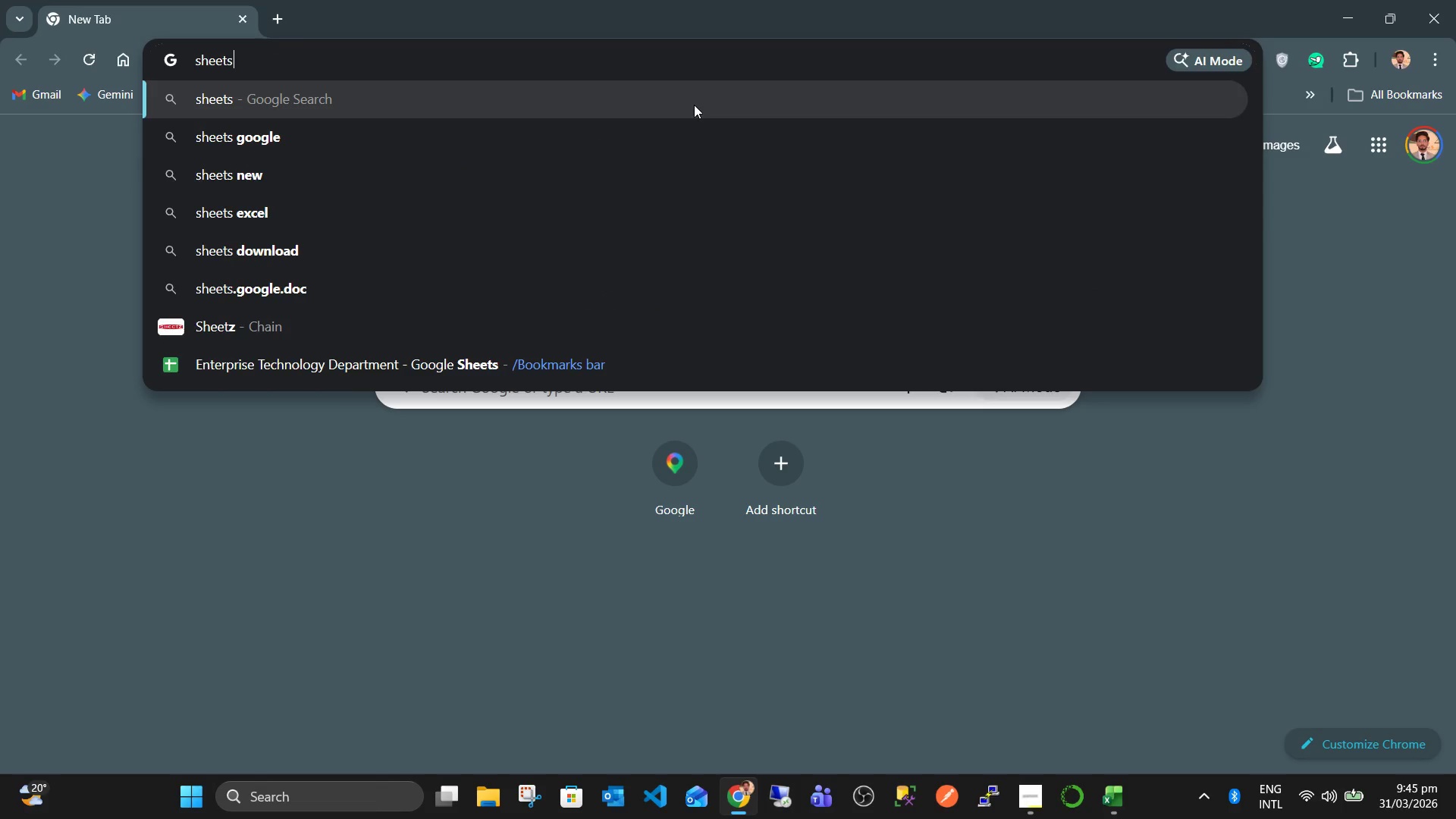 
key(Enter)
 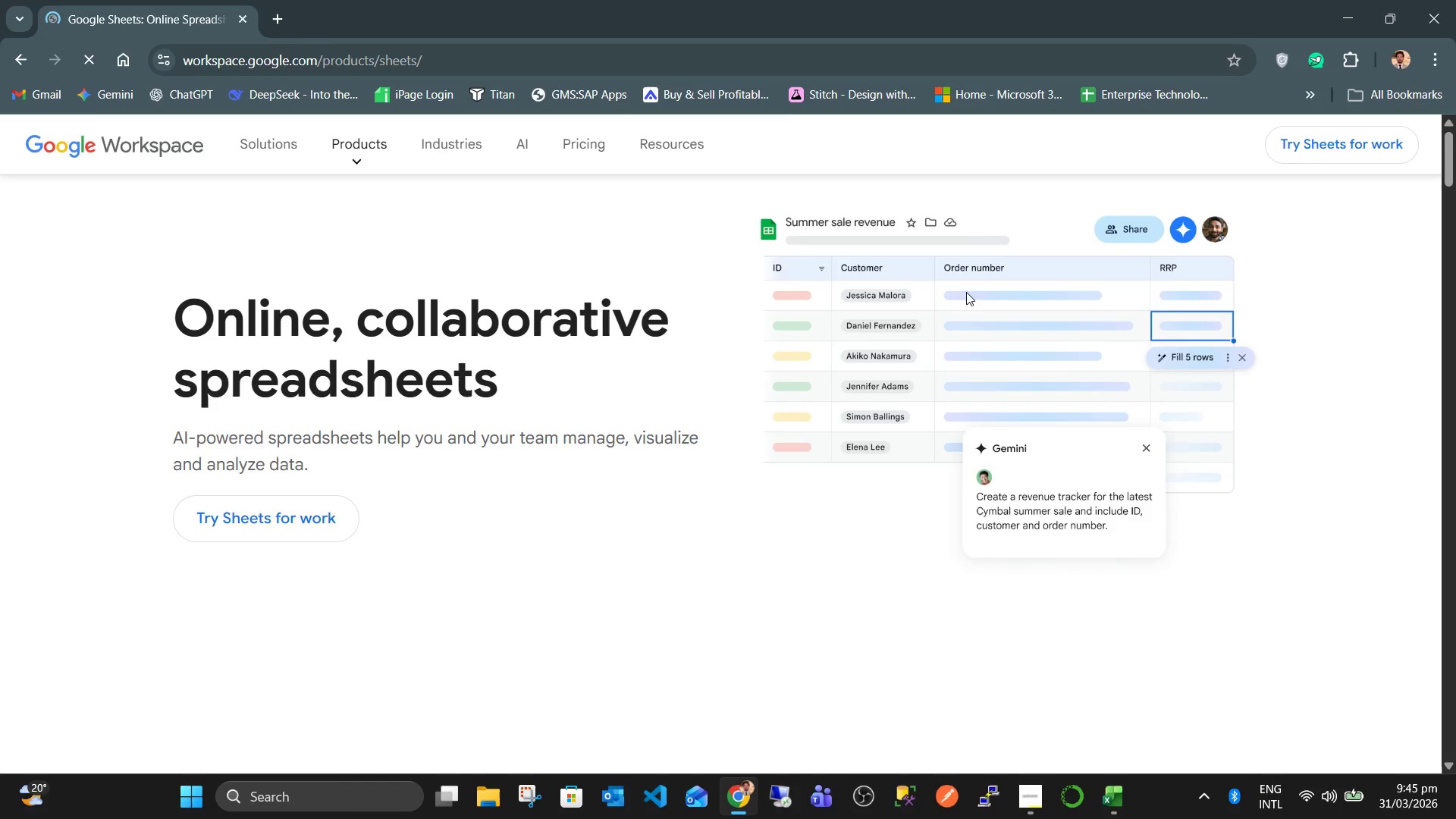 
wait(7.83)
 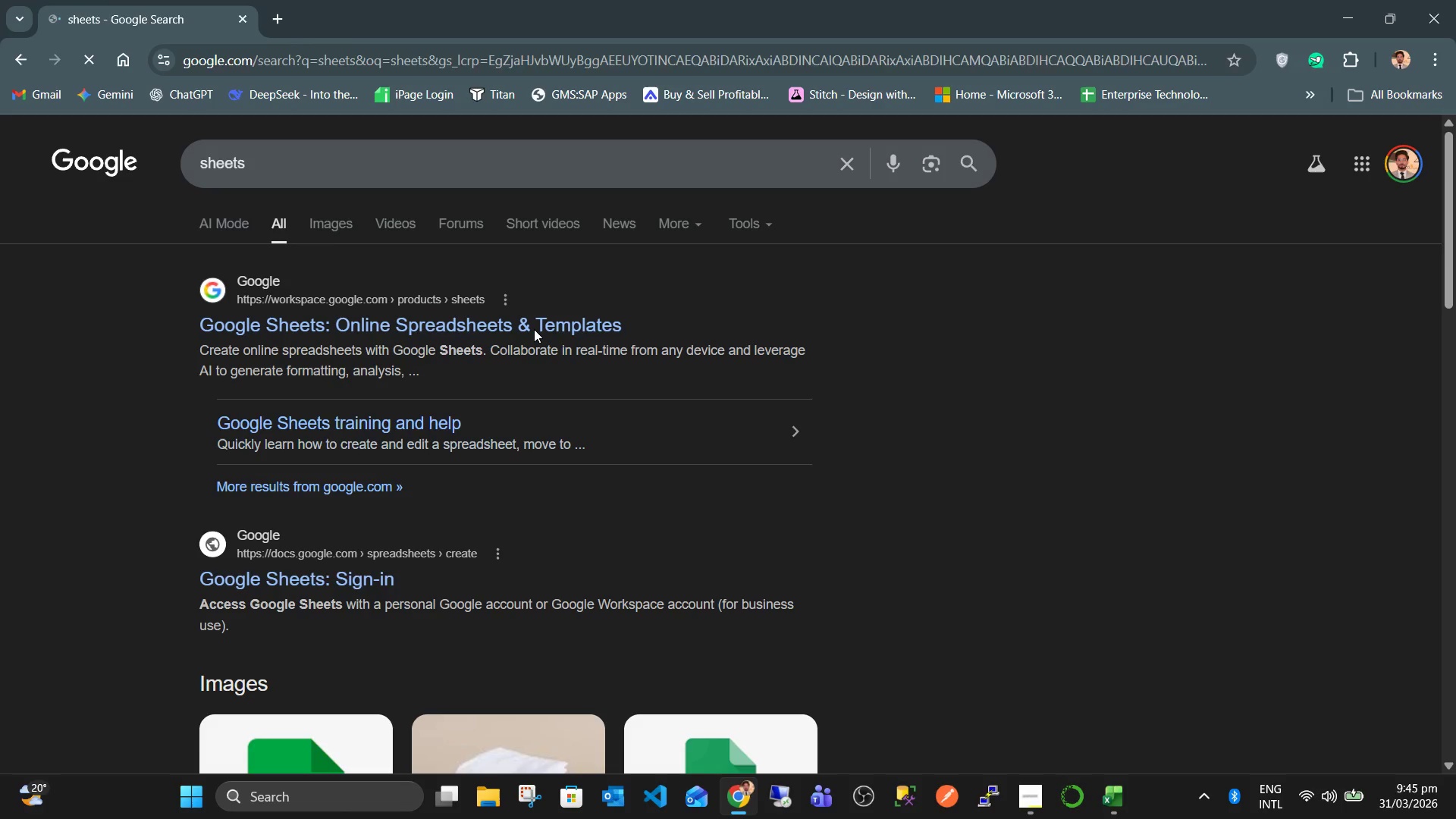 
left_click([1367, 144])
 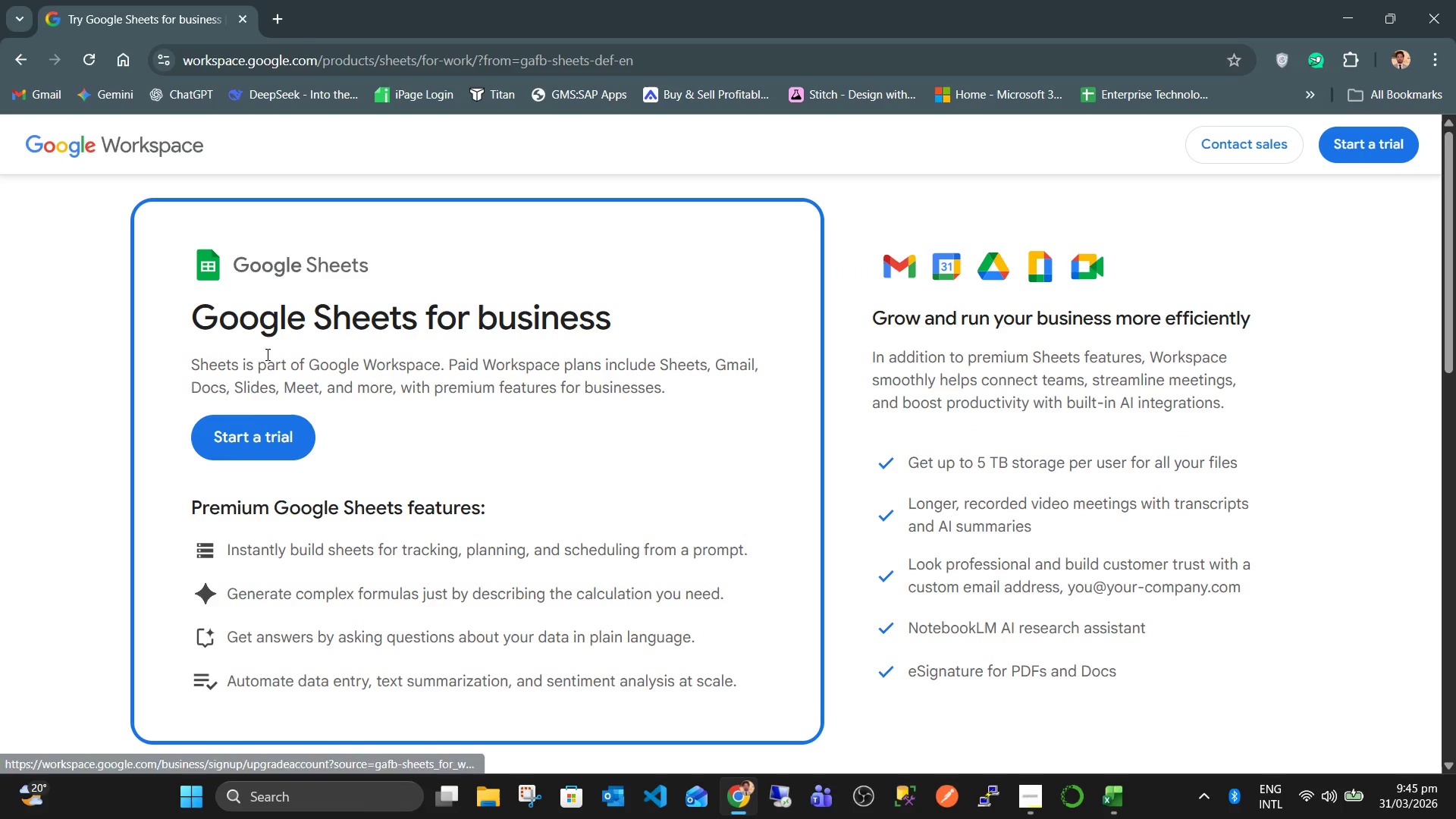 
wait(6.89)
 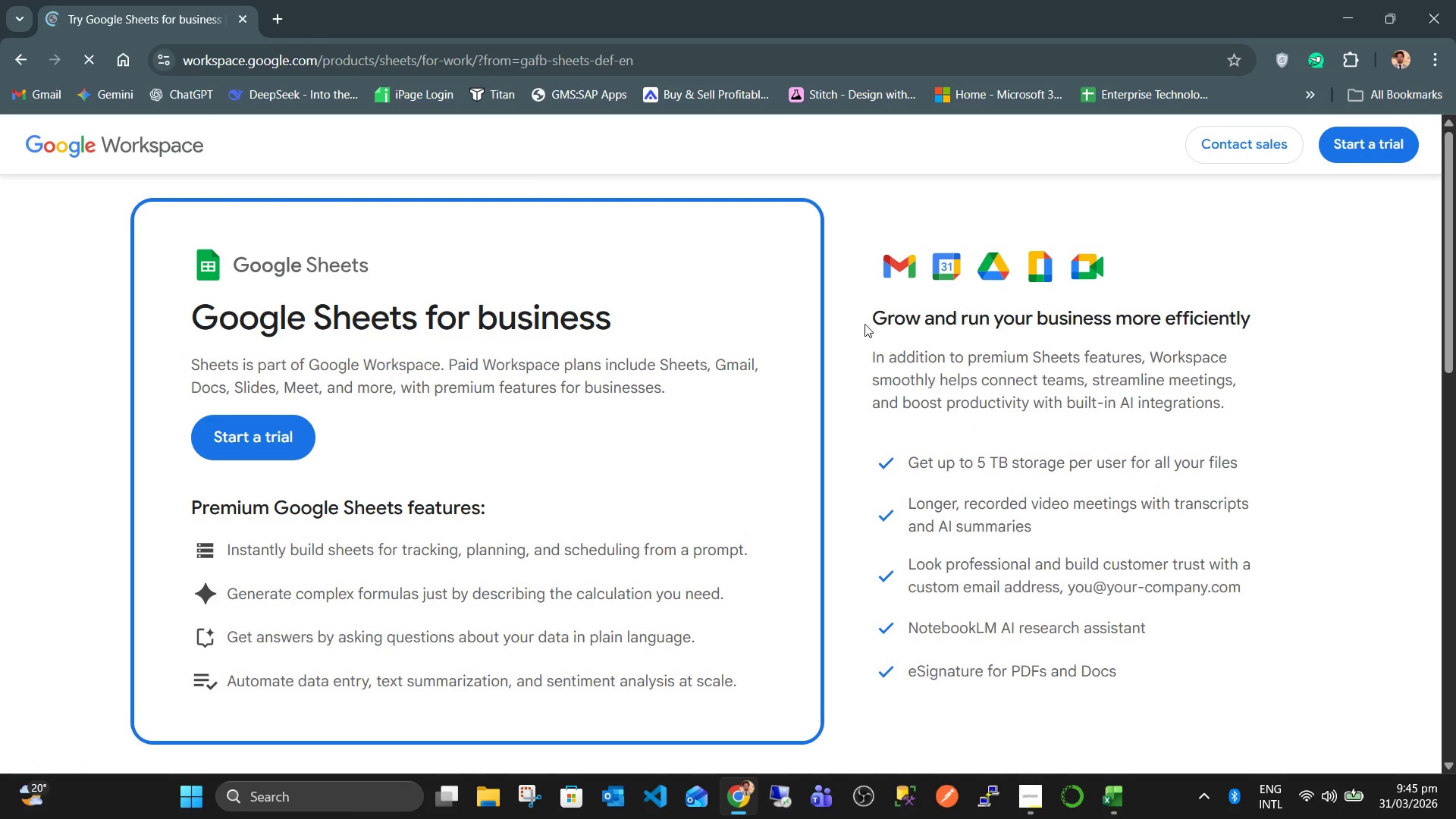 
scroll: coordinate [262, 438], scroll_direction: down, amount: 5.0
 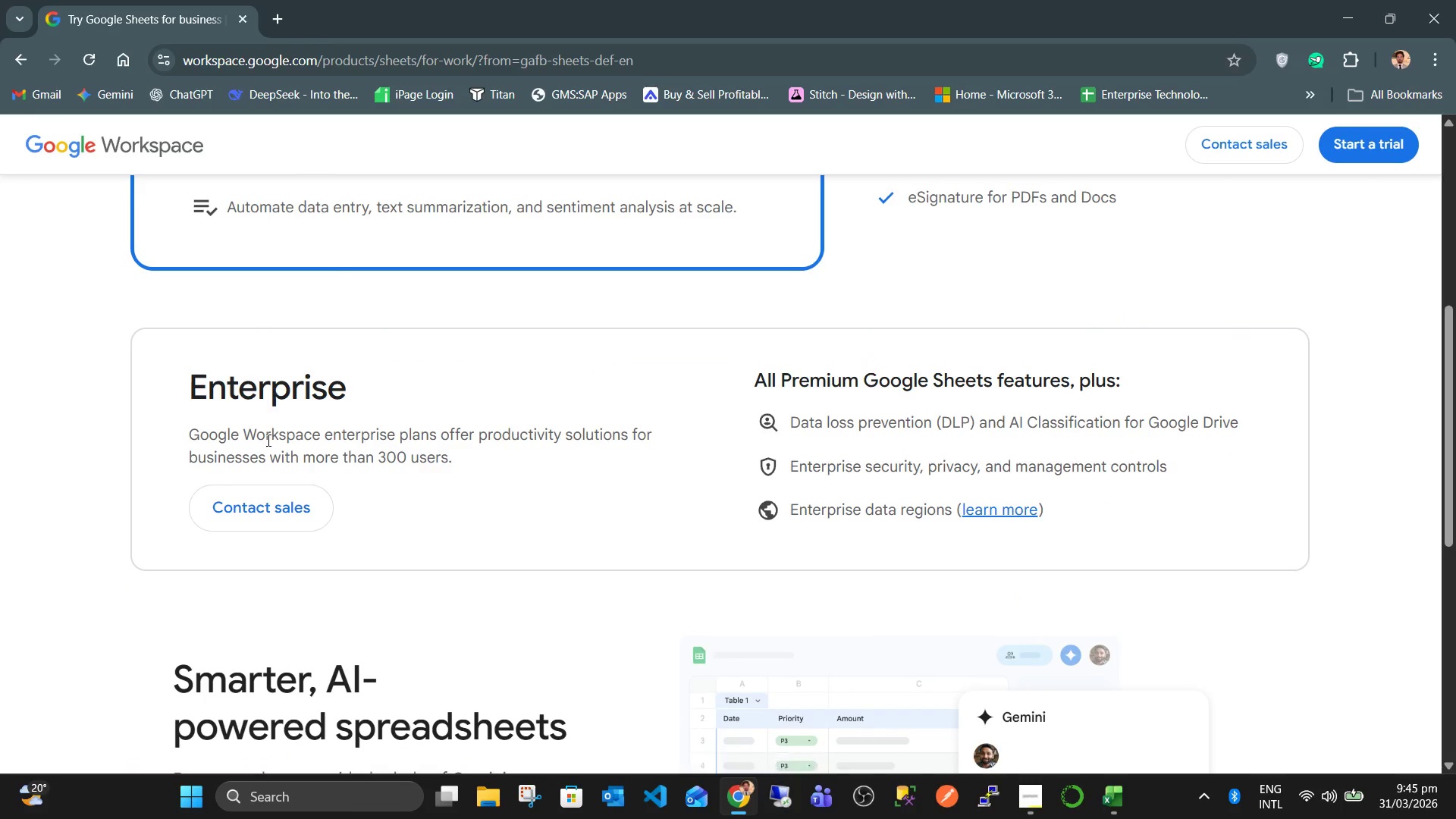 
left_click([256, 448])
 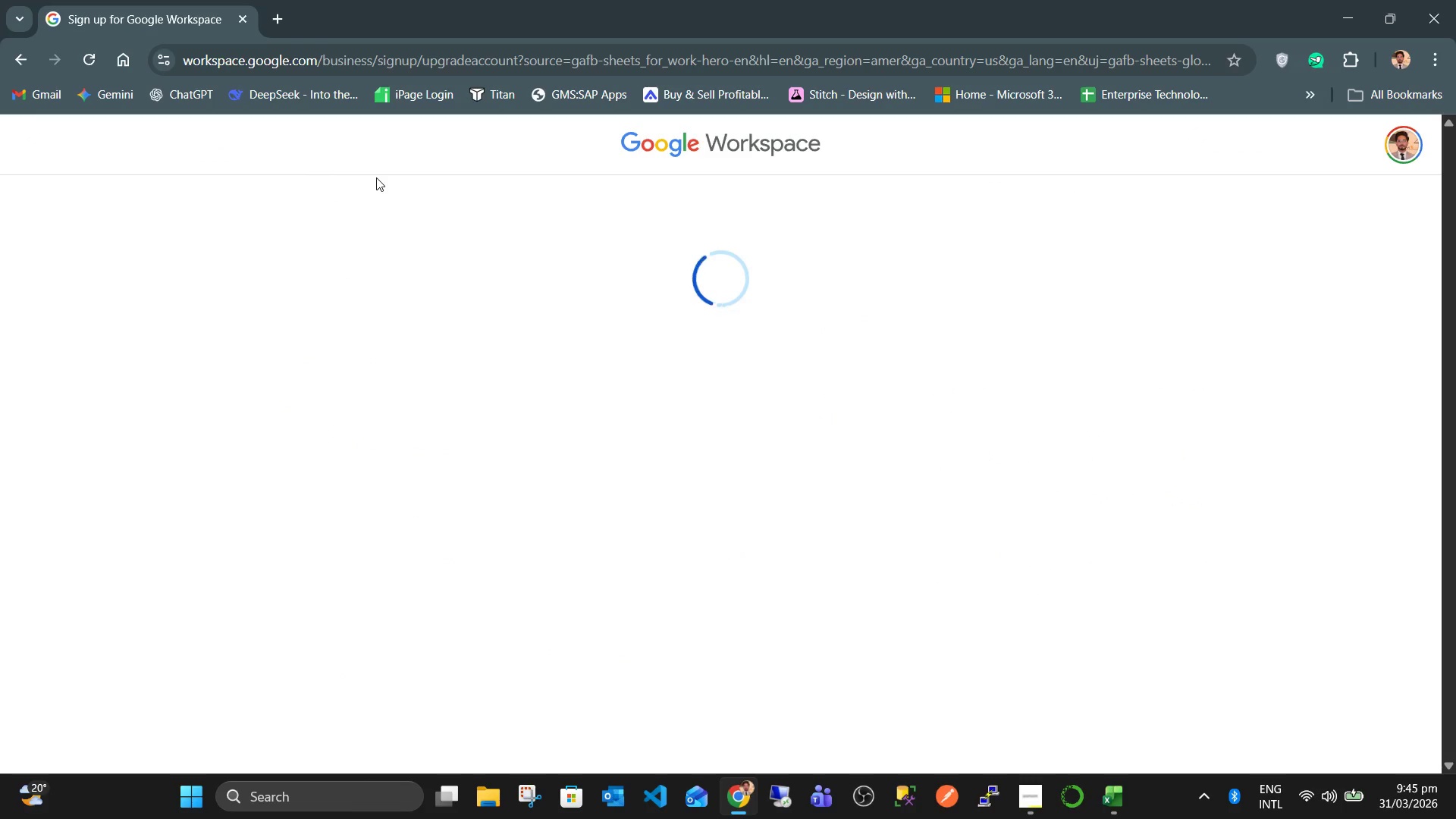 
scroll: coordinate [269, 440], scroll_direction: up, amount: 6.0
 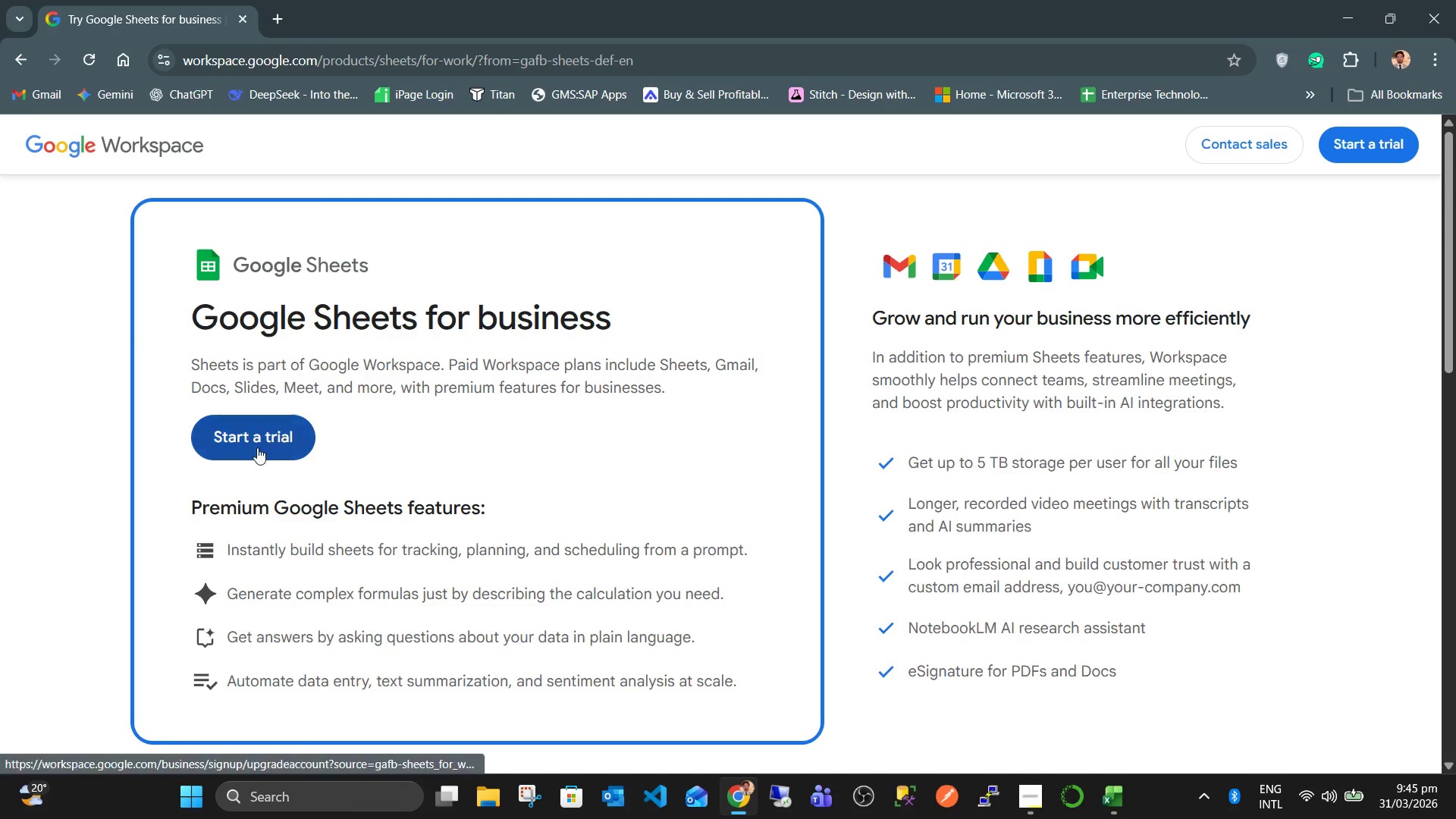 
left_click([1395, 149])
 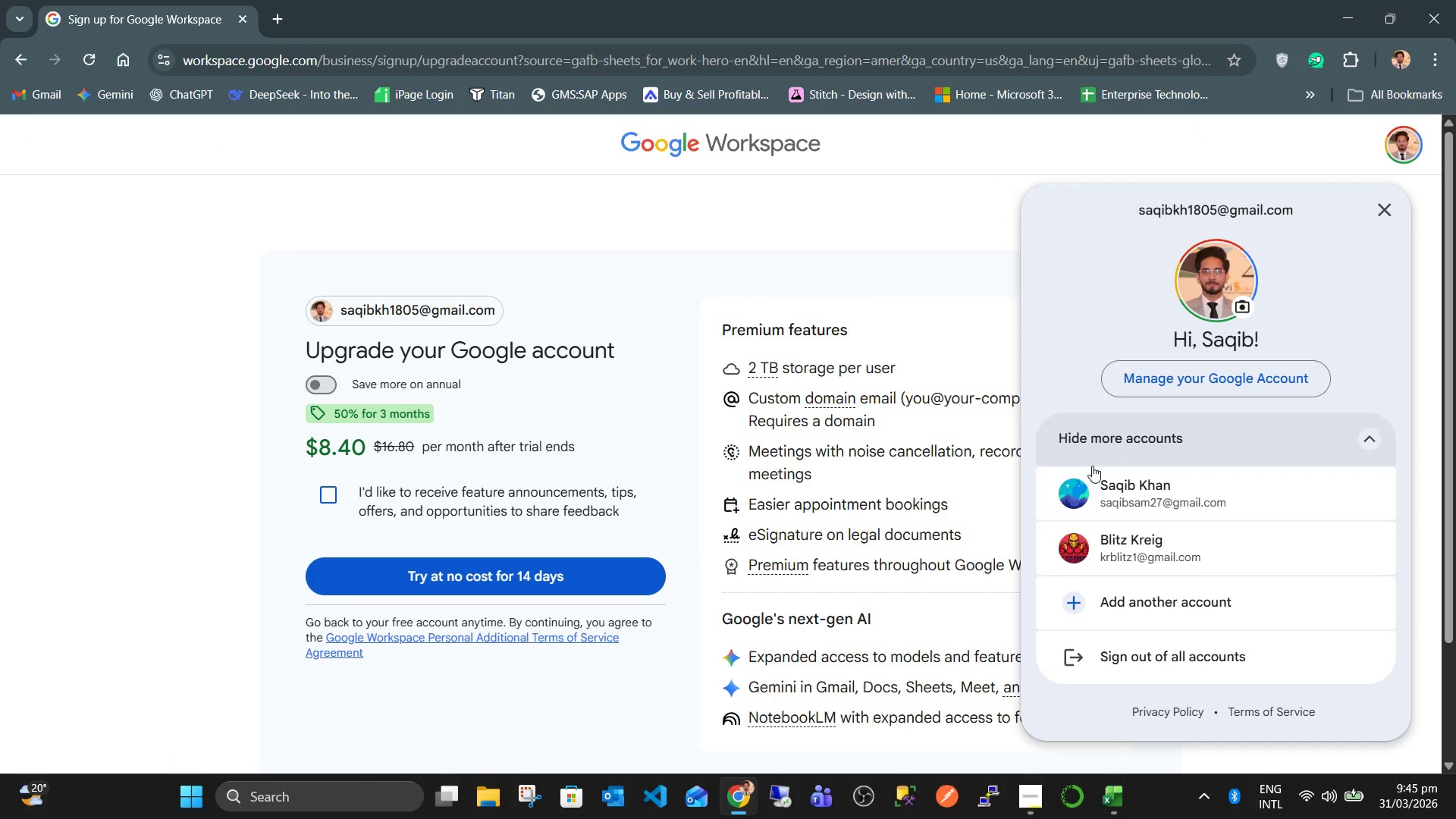 
left_click([1081, 484])
 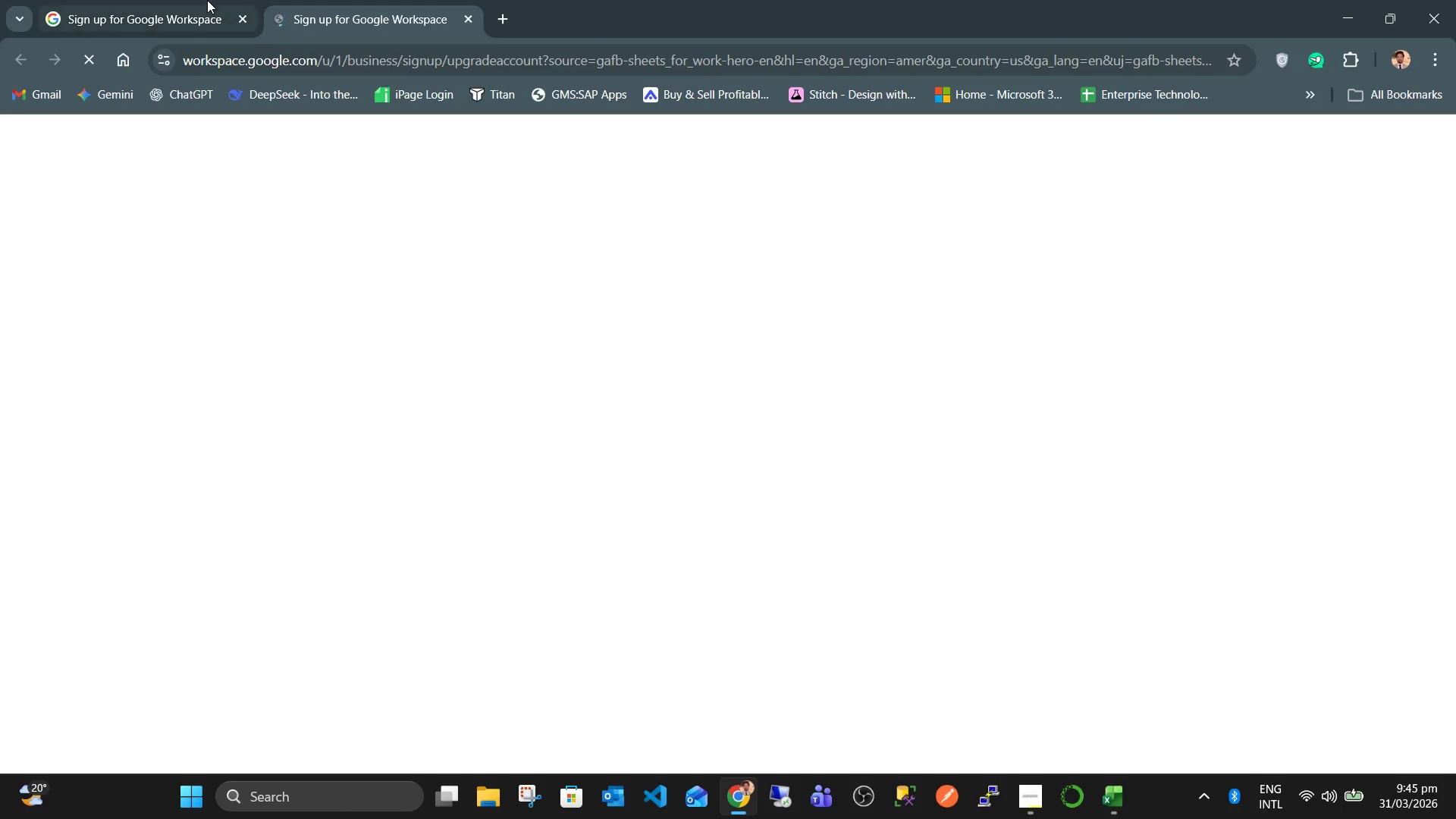 
middle_click([207, 0])
 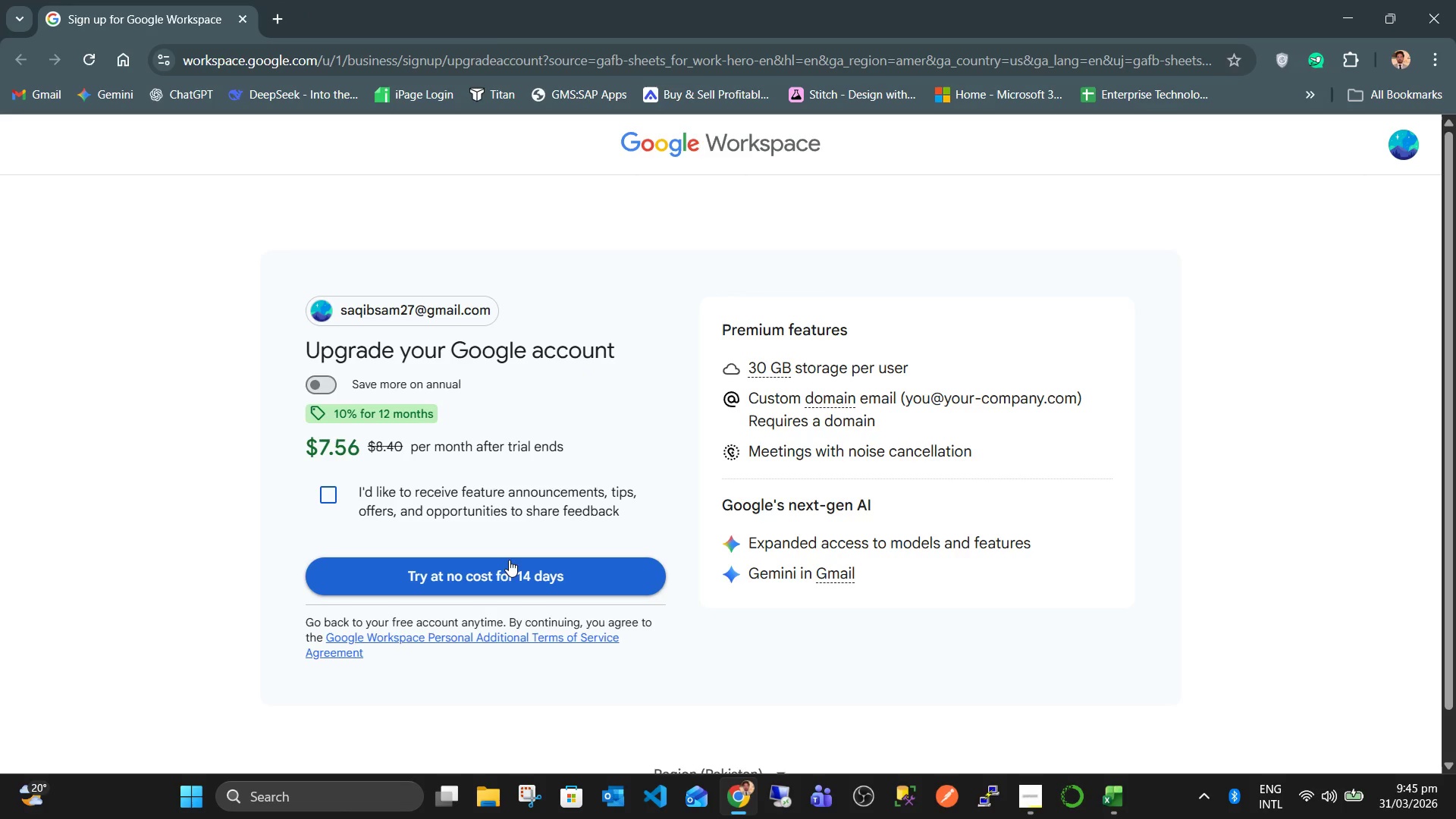 
wait(6.42)
 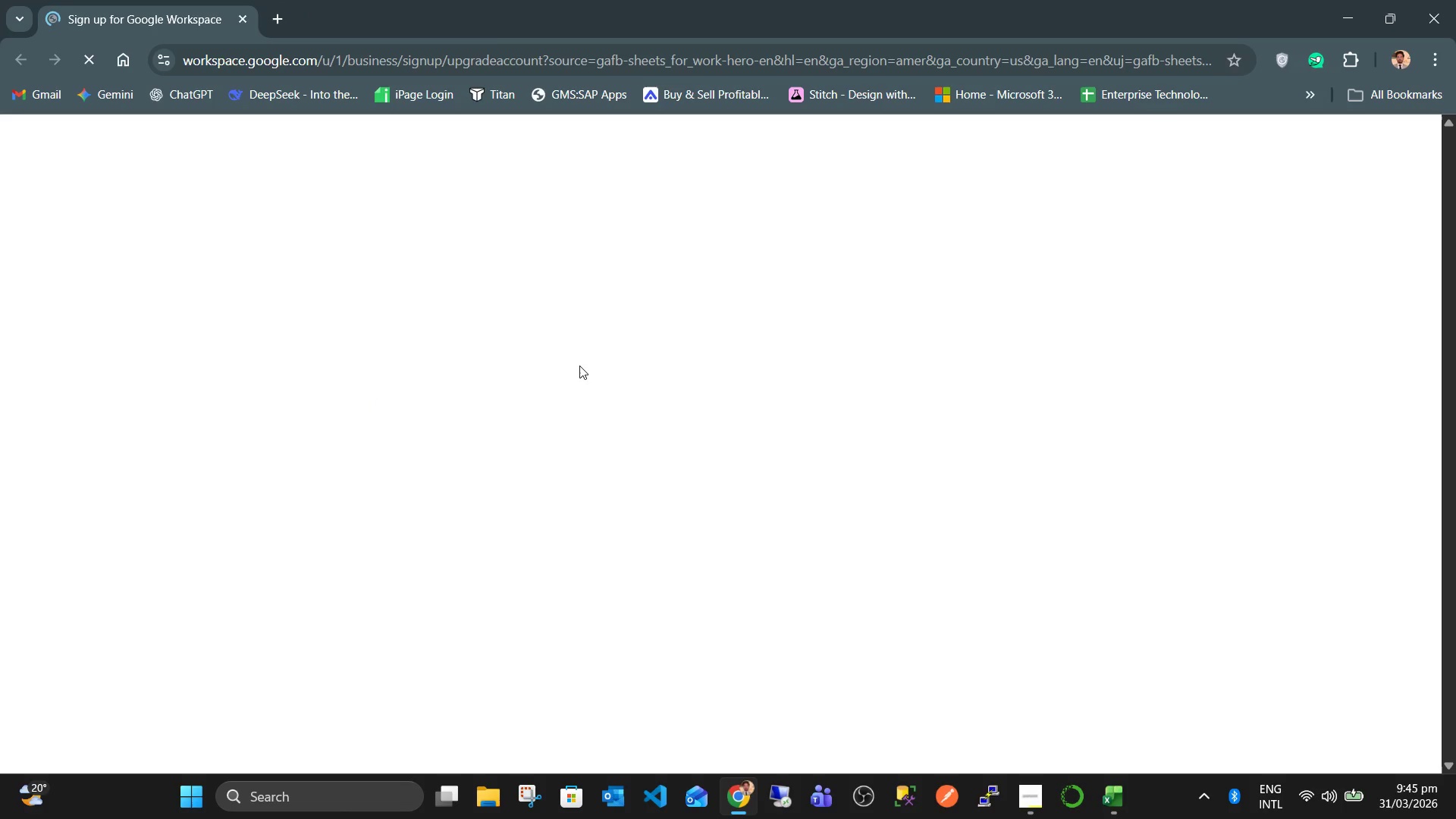 
left_click([465, 575])
 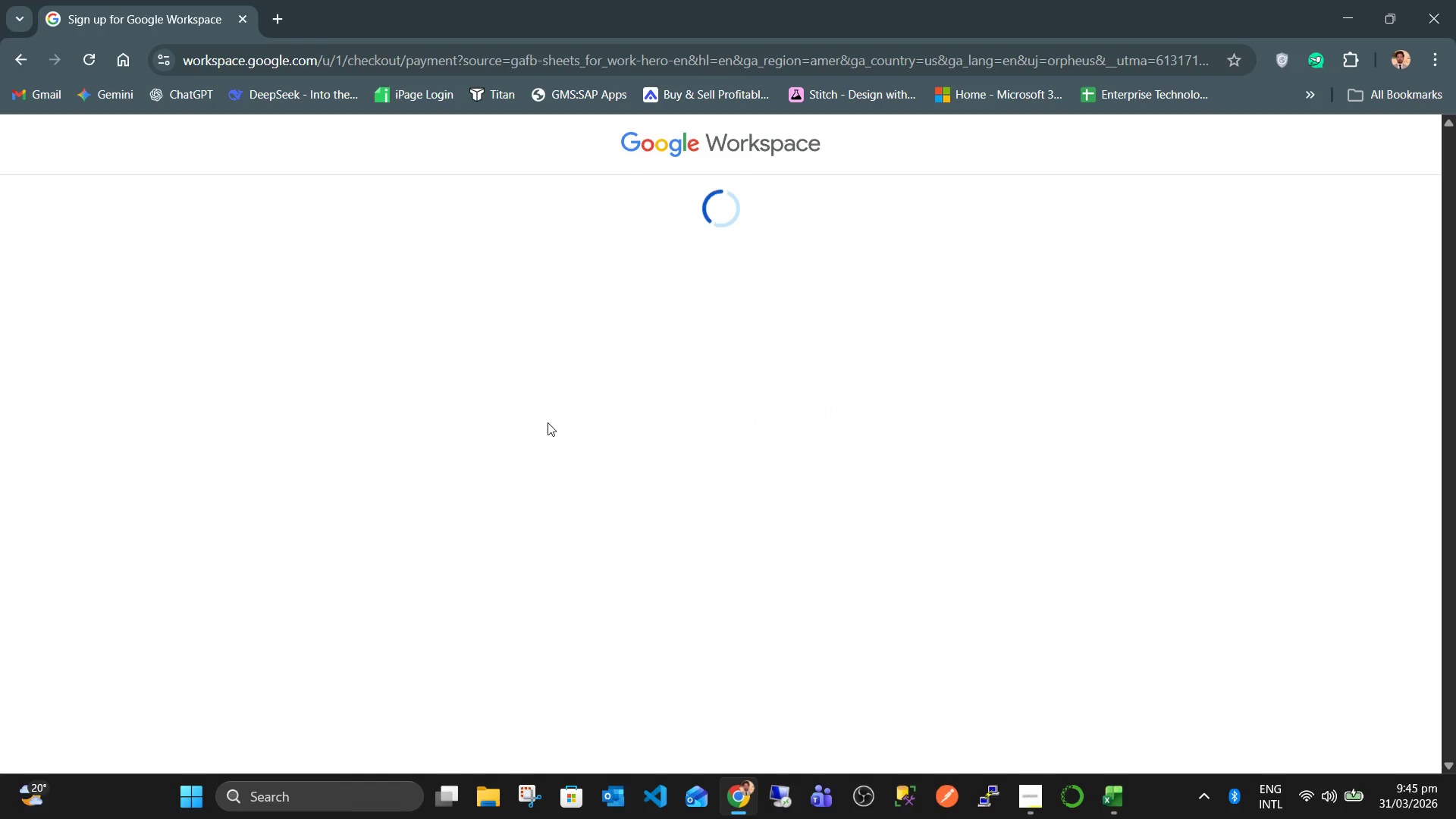 
wait(17.22)
 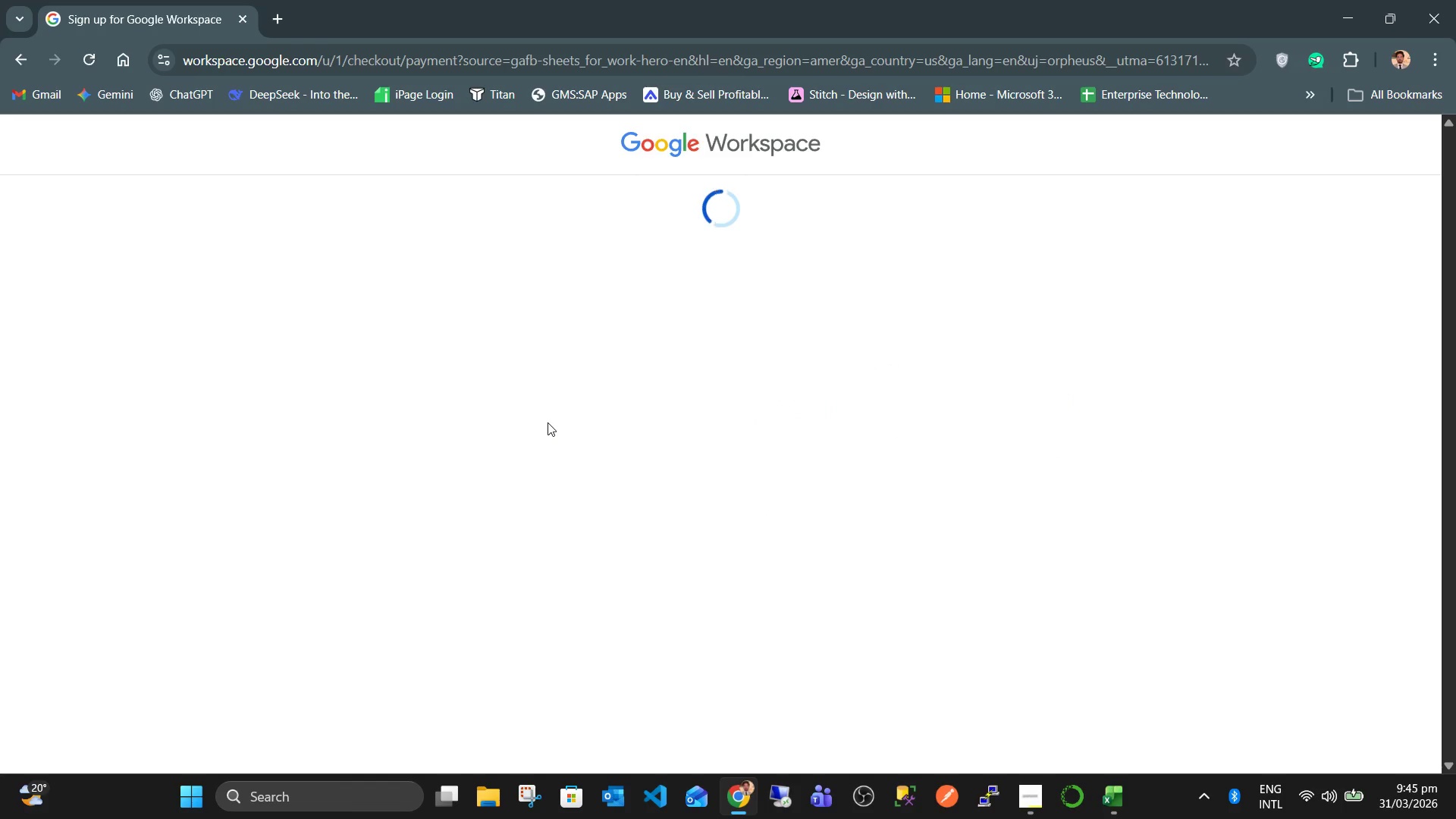 
scroll: coordinate [626, 458], scroll_direction: down, amount: 2.0
 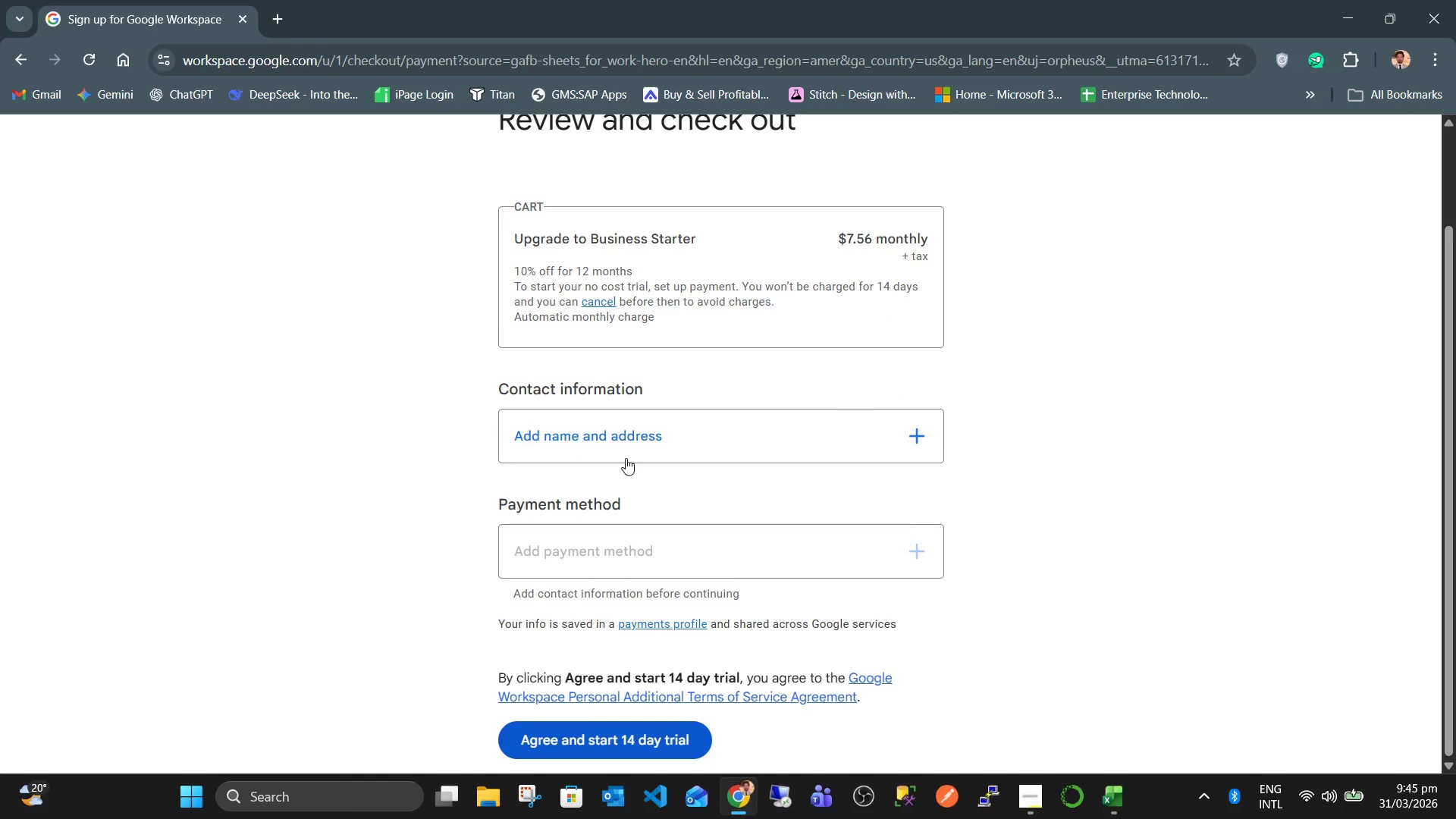 
scroll: coordinate [626, 458], scroll_direction: up, amount: 4.0
 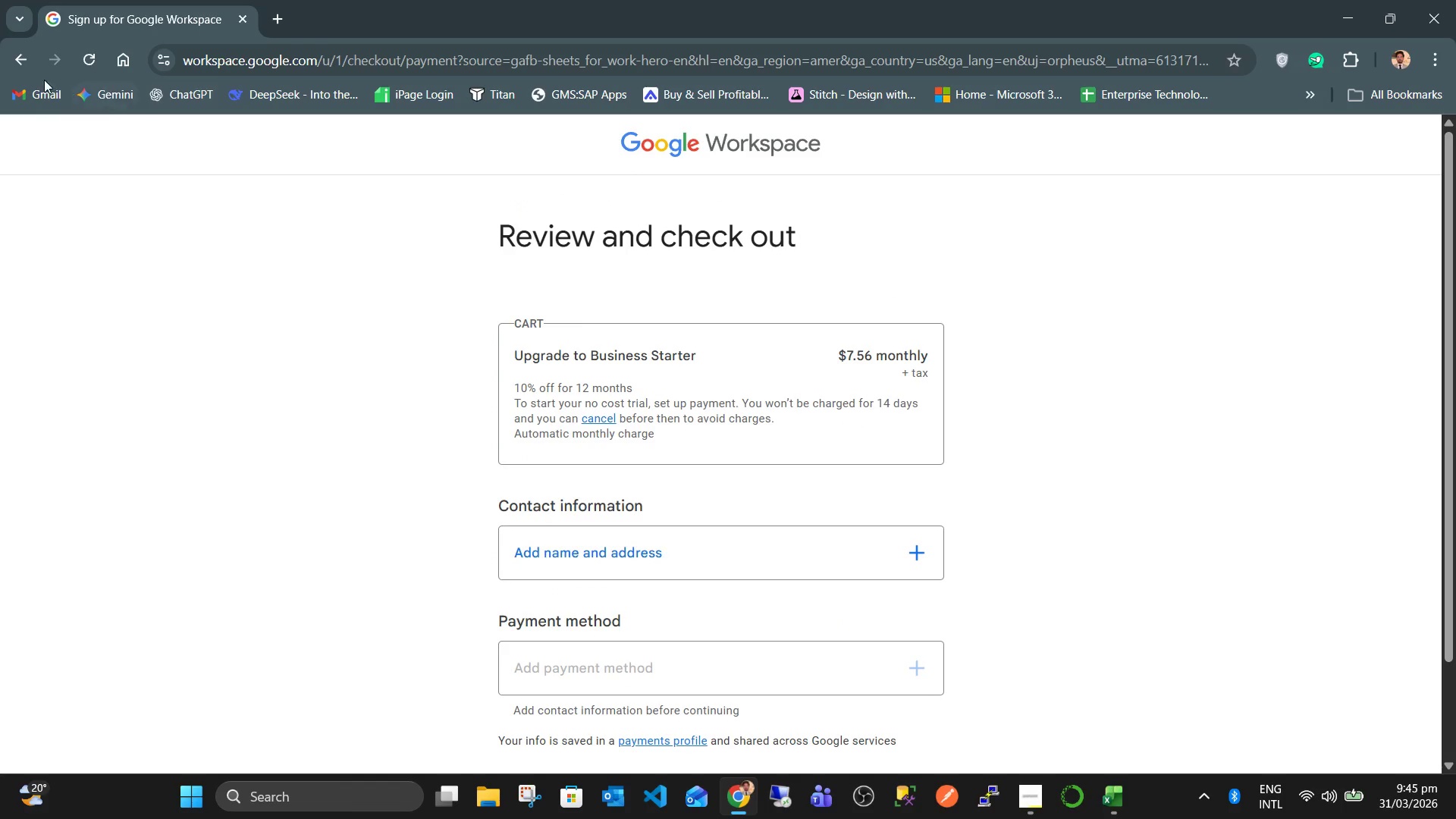 
left_click([19, 58])
 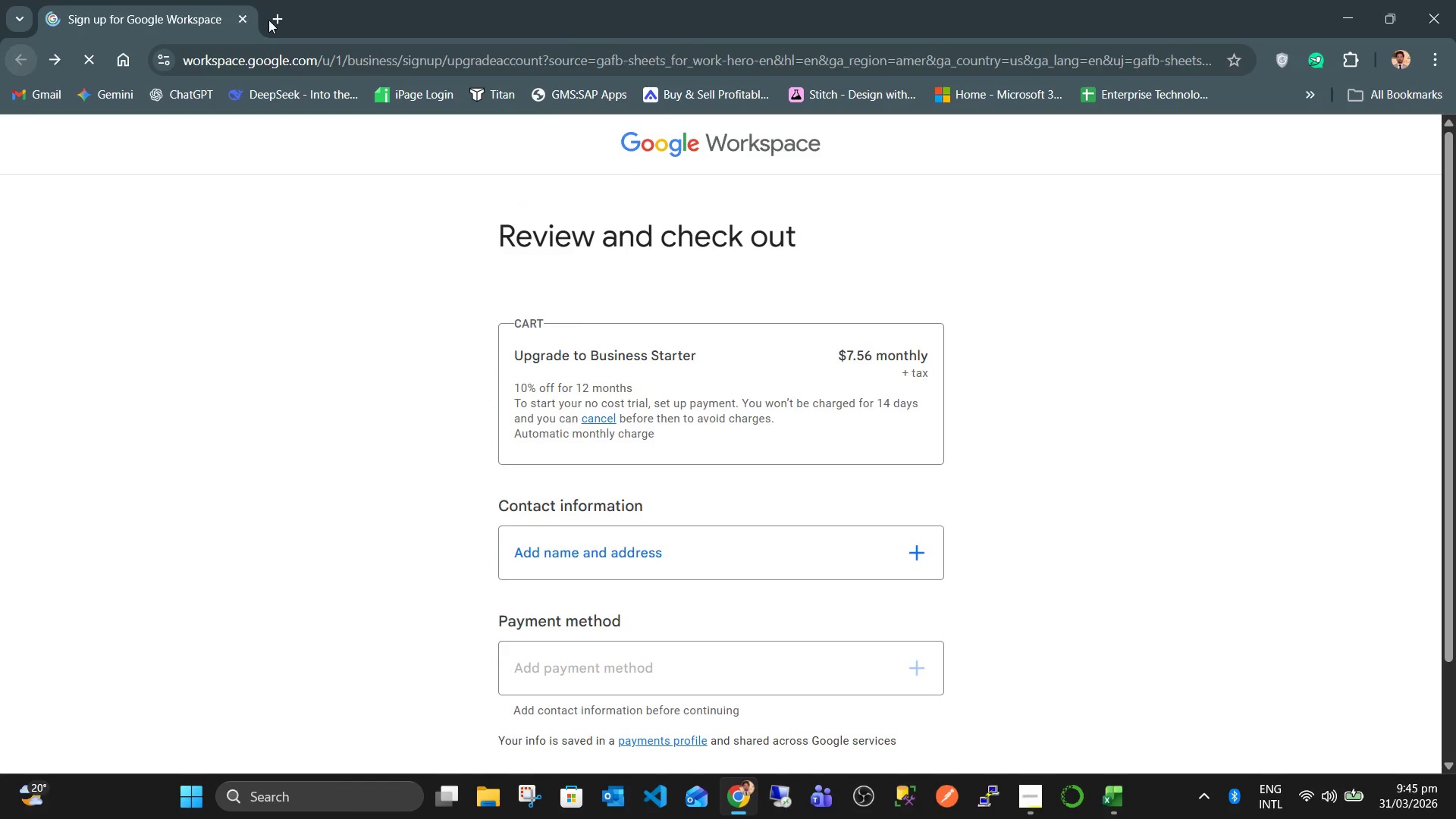 
left_click([270, 20])
 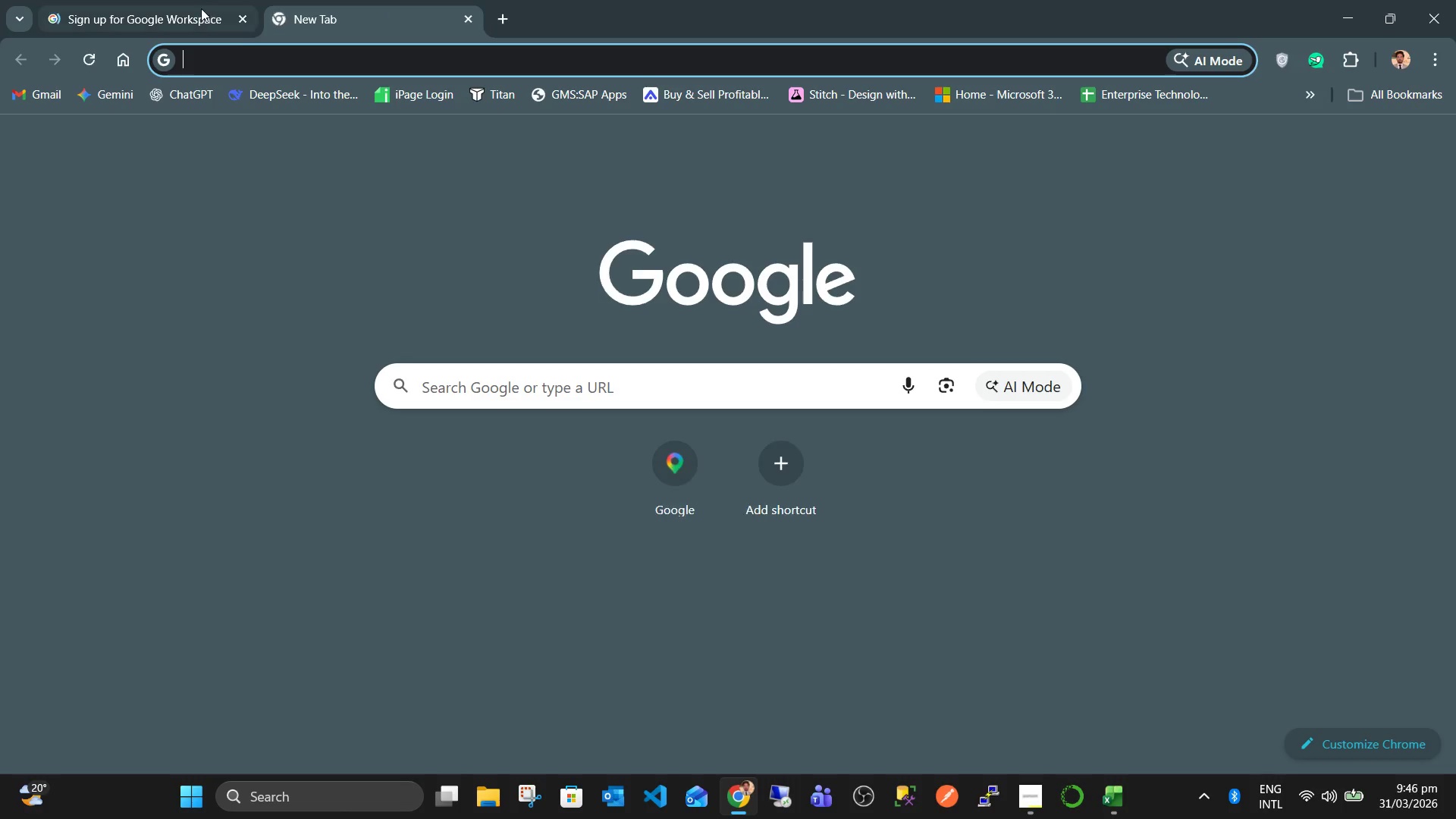 
middle_click([201, 8])
 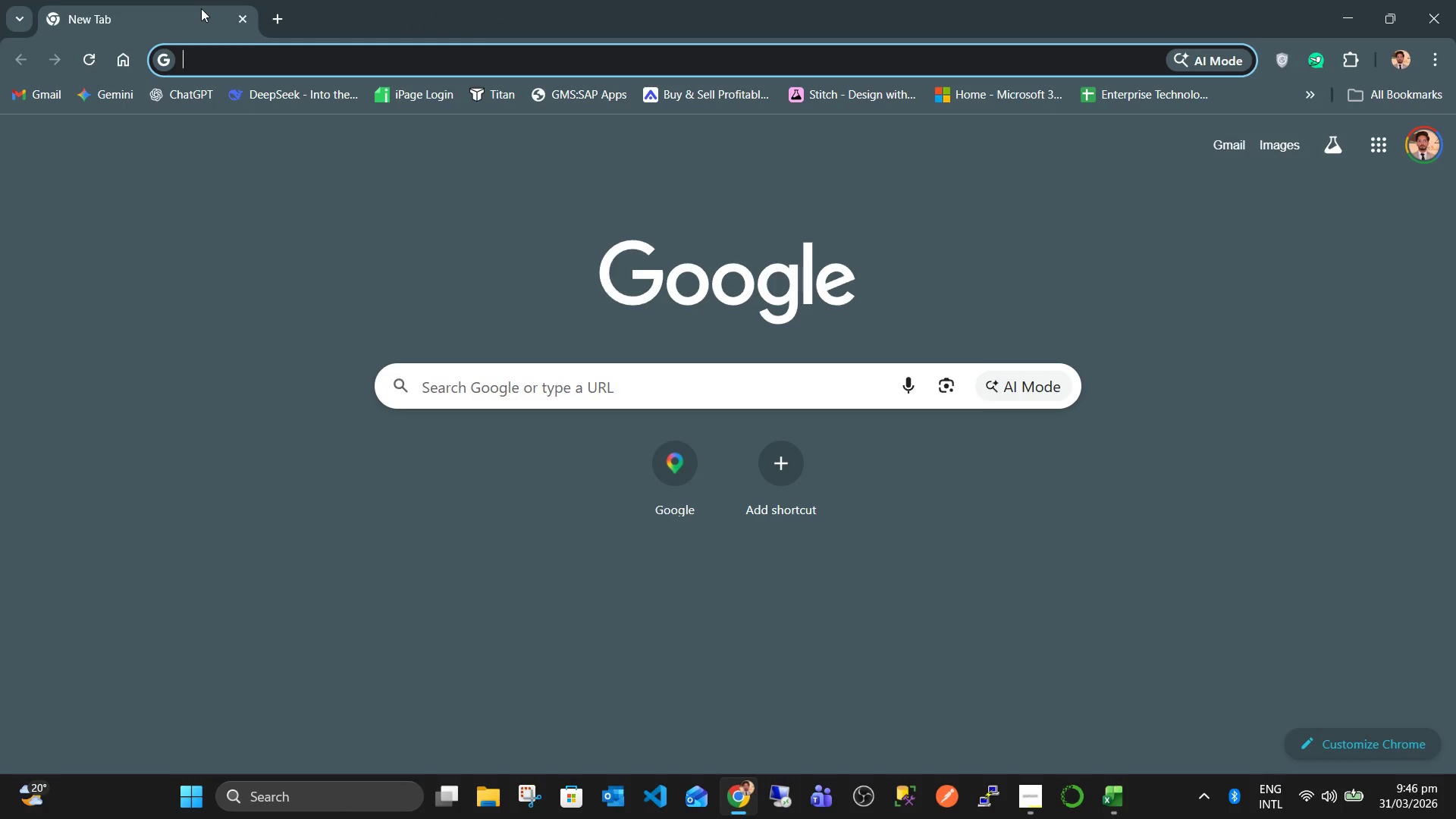 
type(Google Sheets)
 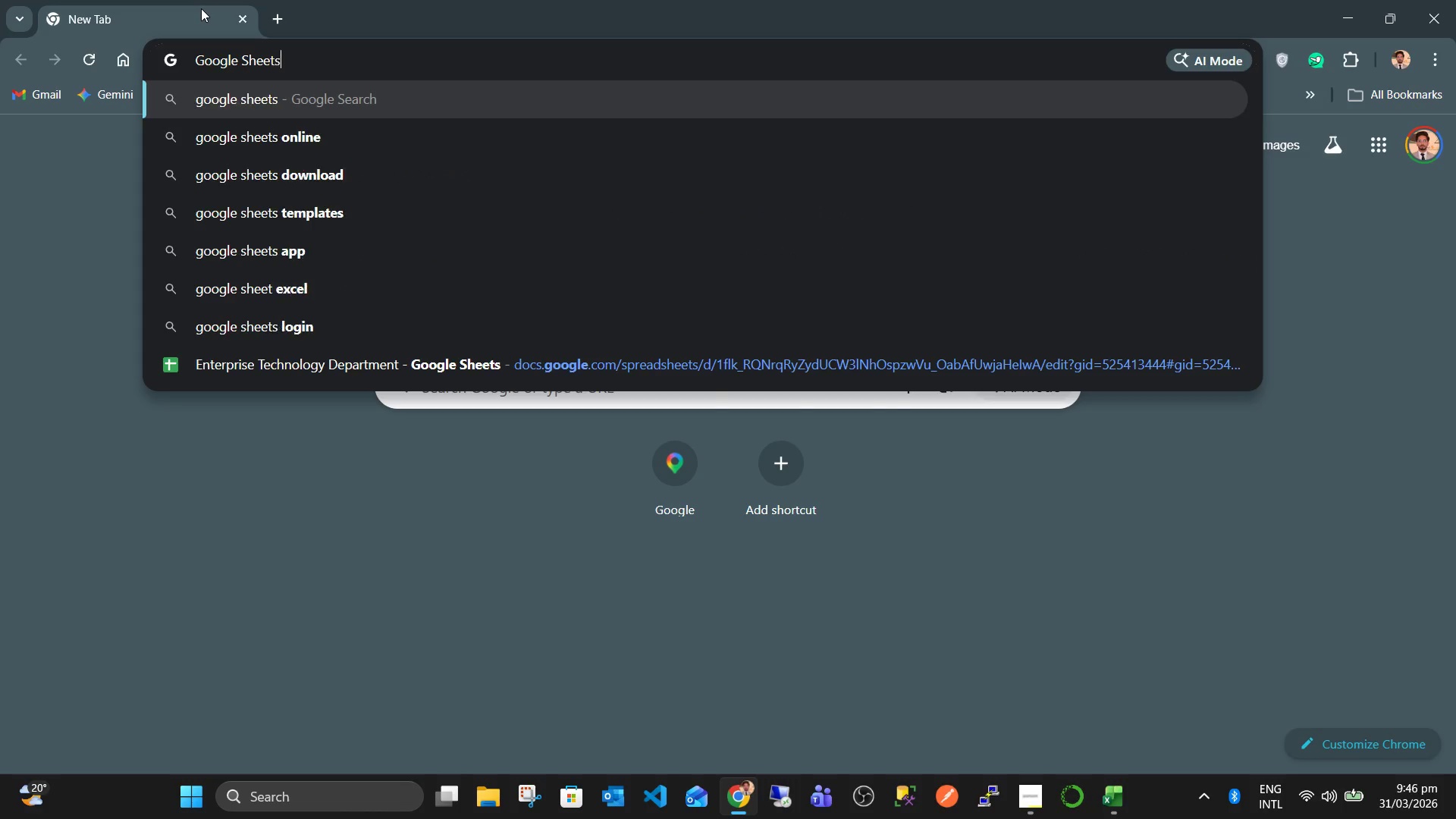 
key(Enter)
 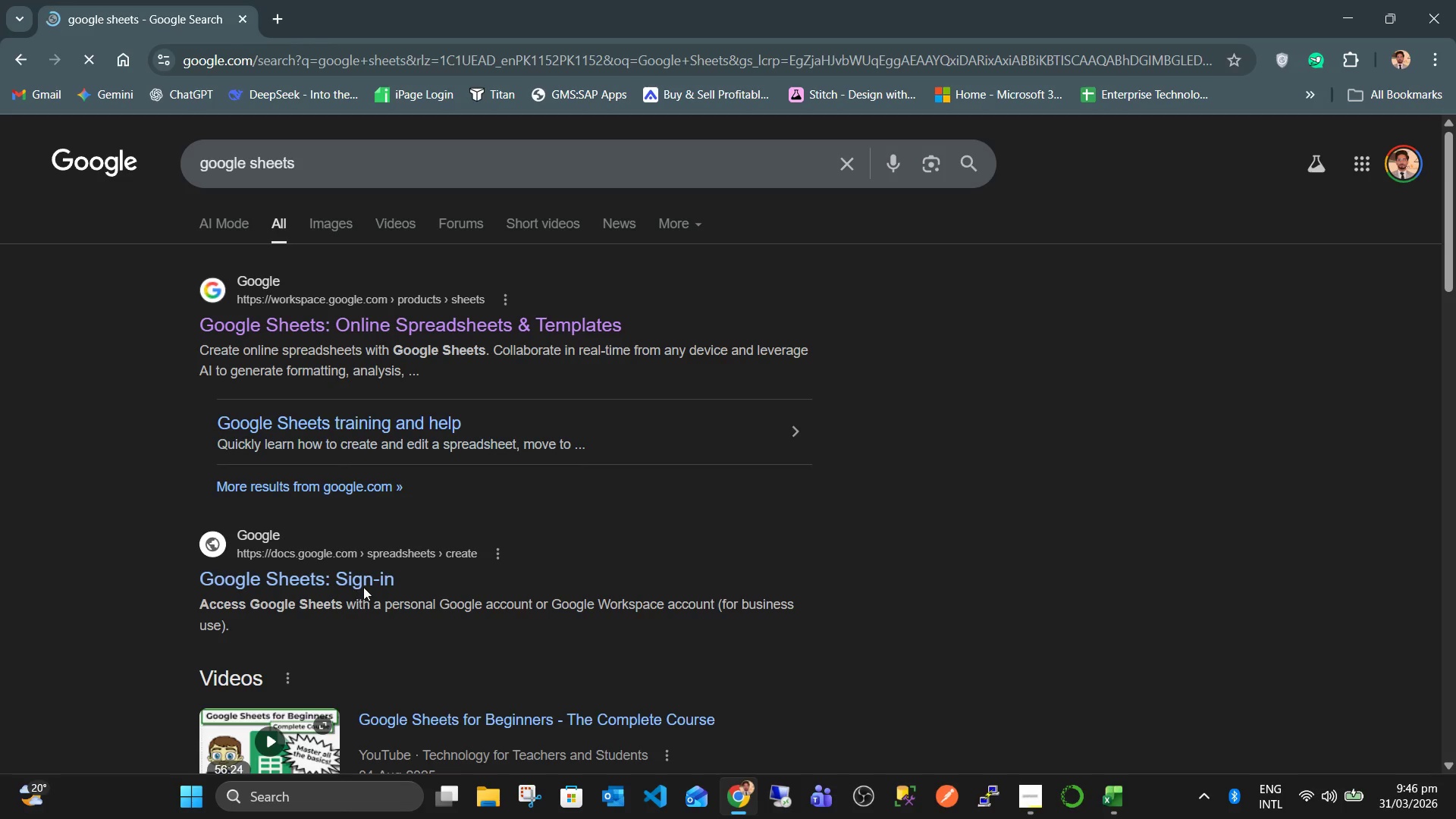 
middle_click([360, 575])
 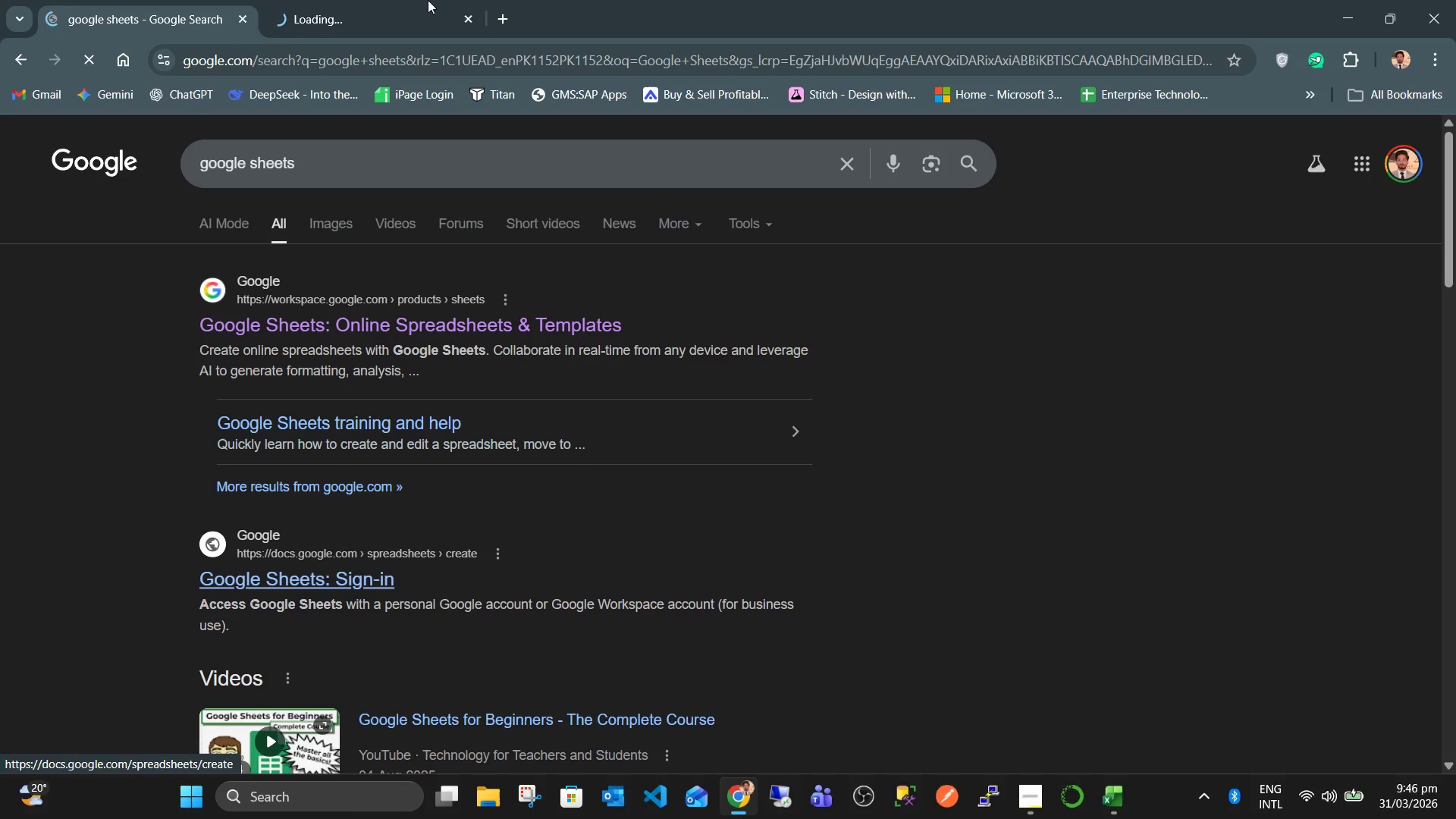 
left_click([350, 0])
 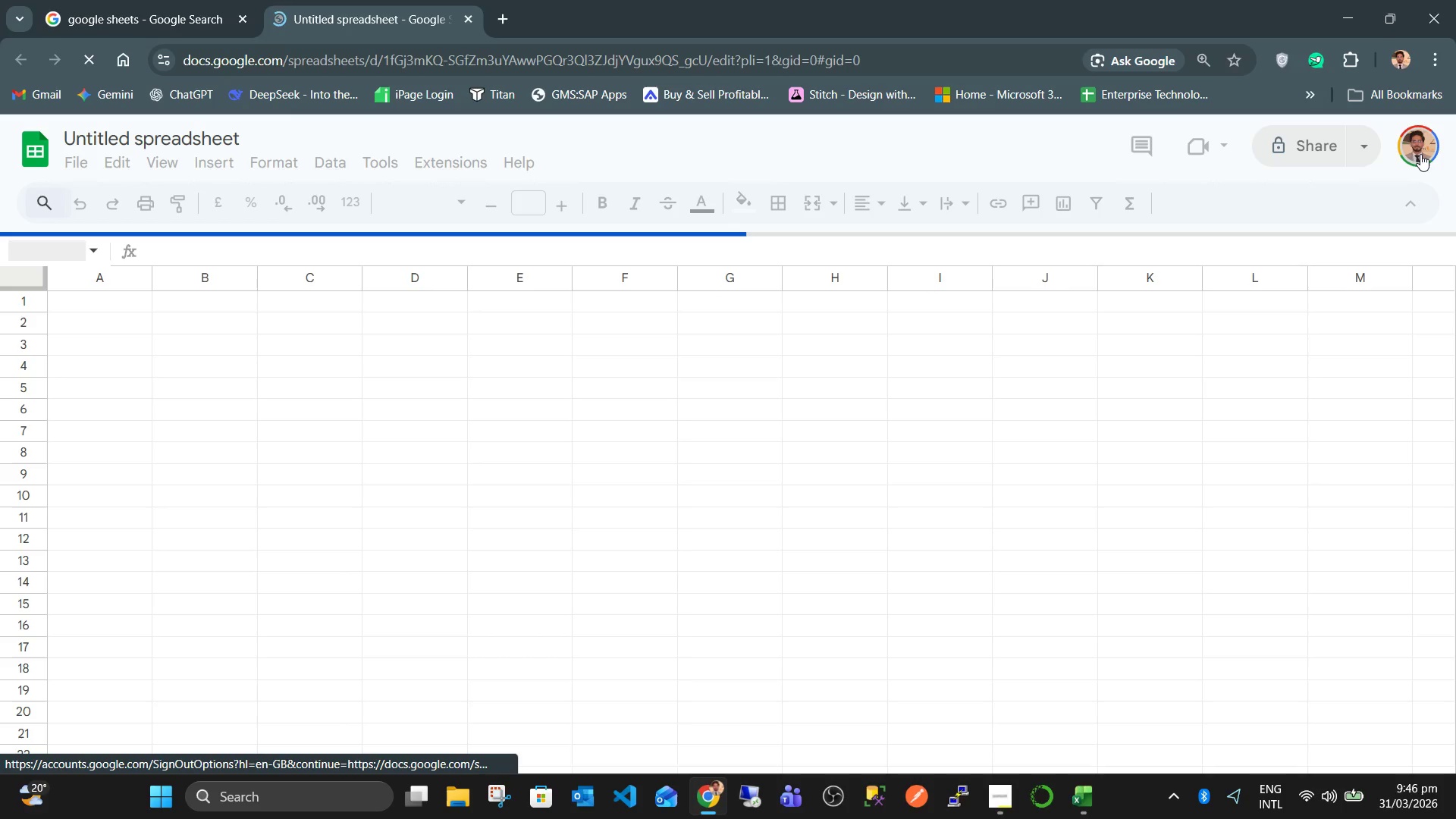 
wait(7.5)
 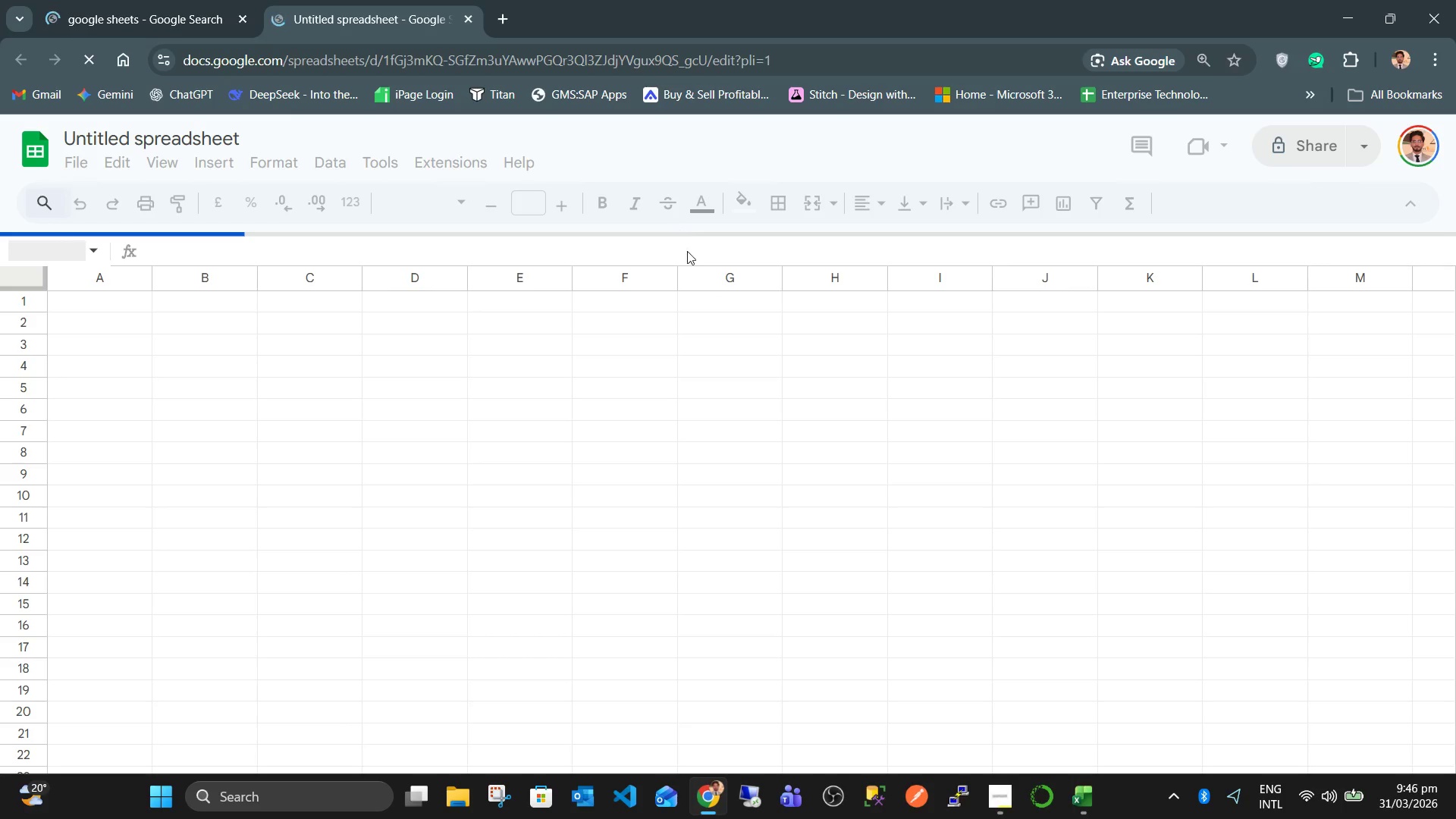 
left_click([1425, 133])
 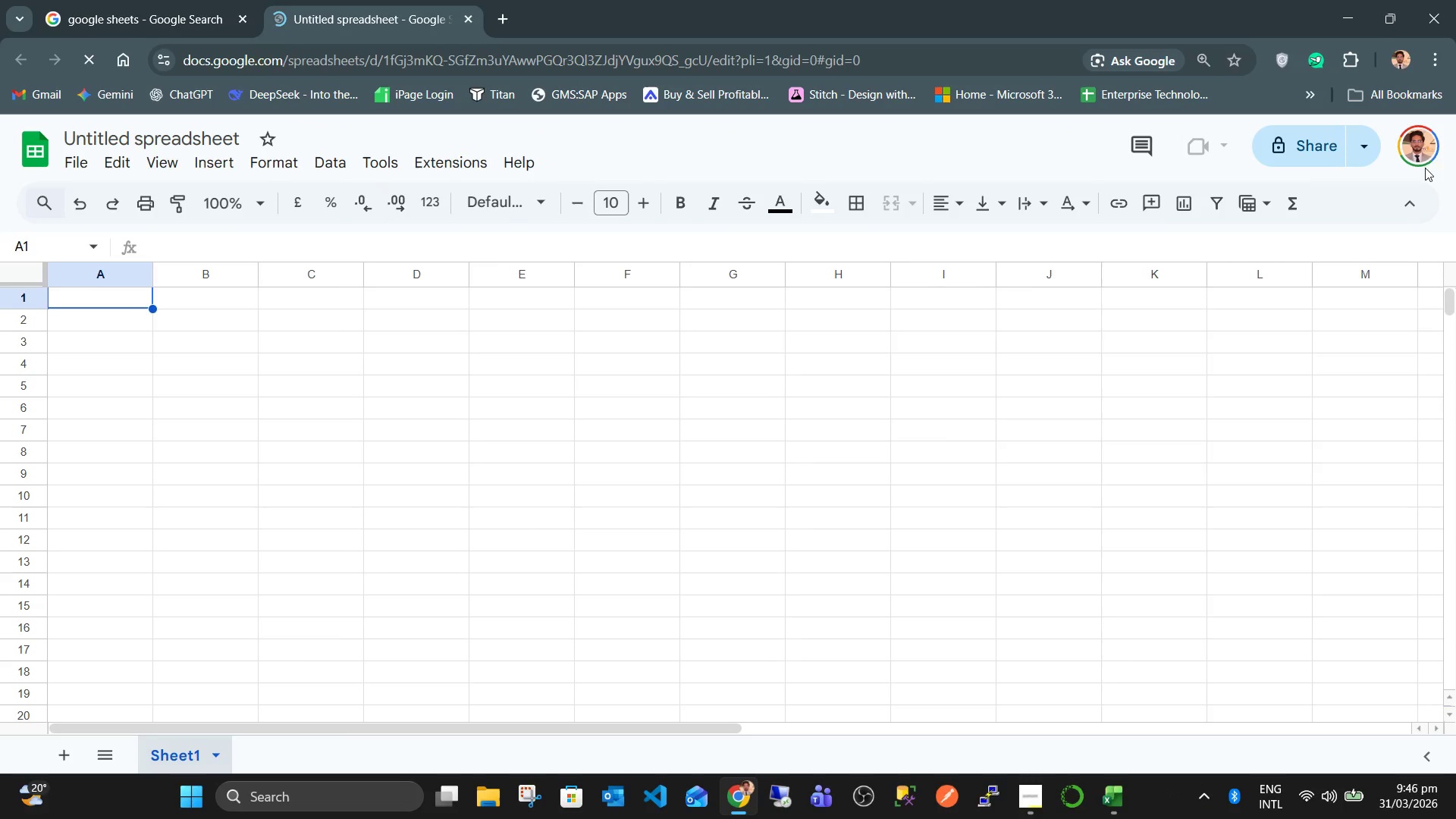 
left_click([1425, 147])
 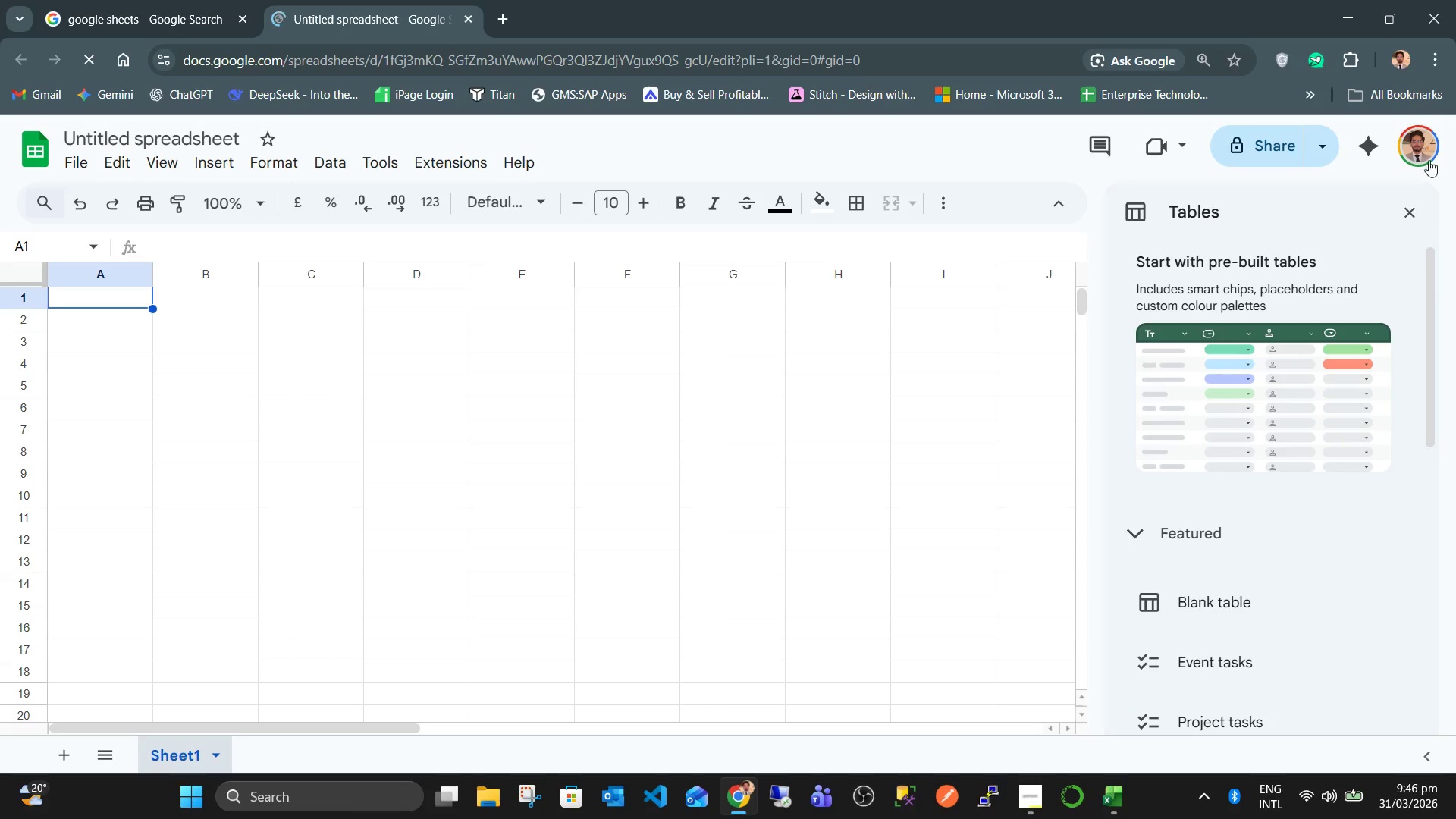 
left_click([1418, 150])
 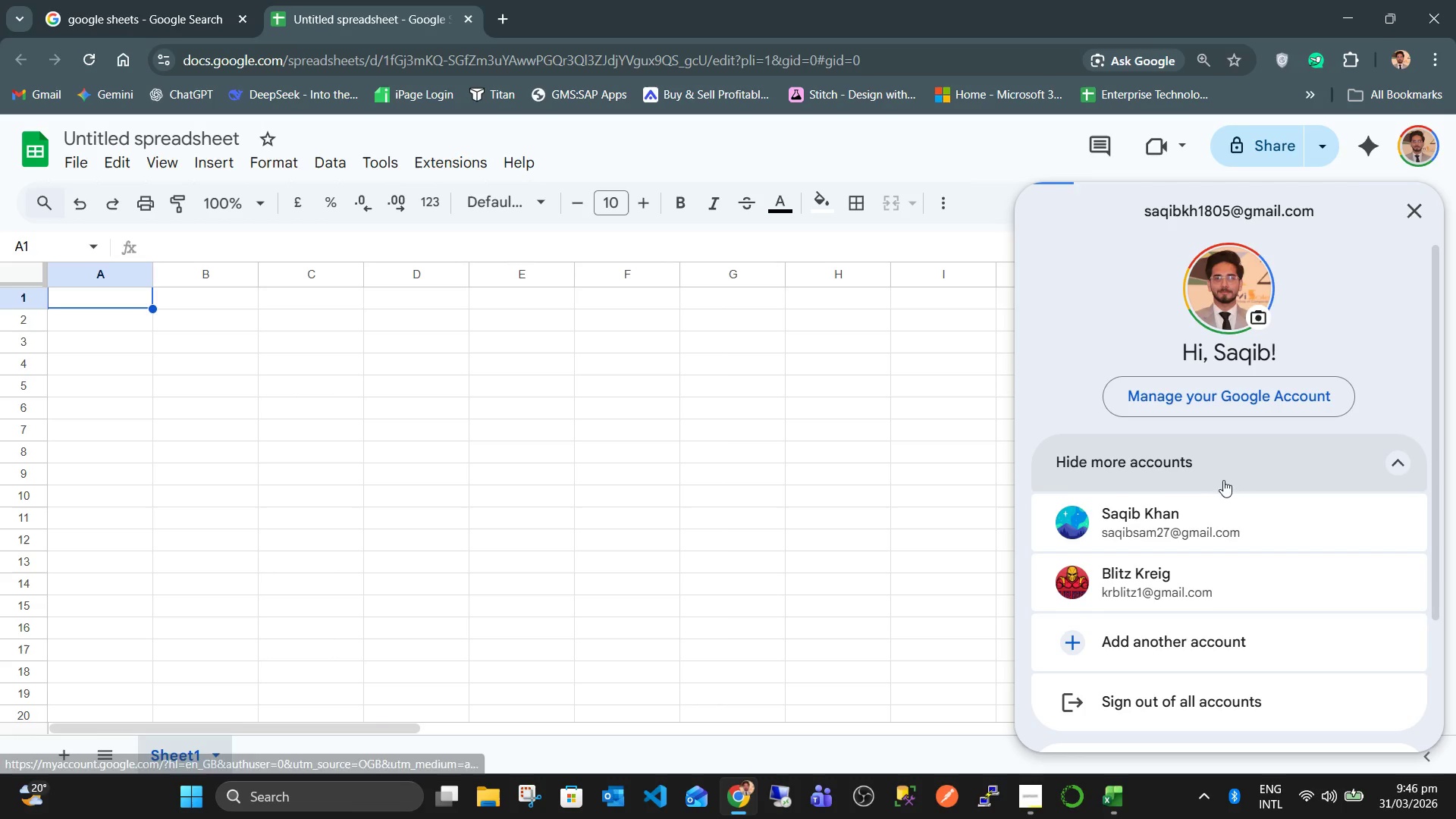 
left_click([1200, 513])
 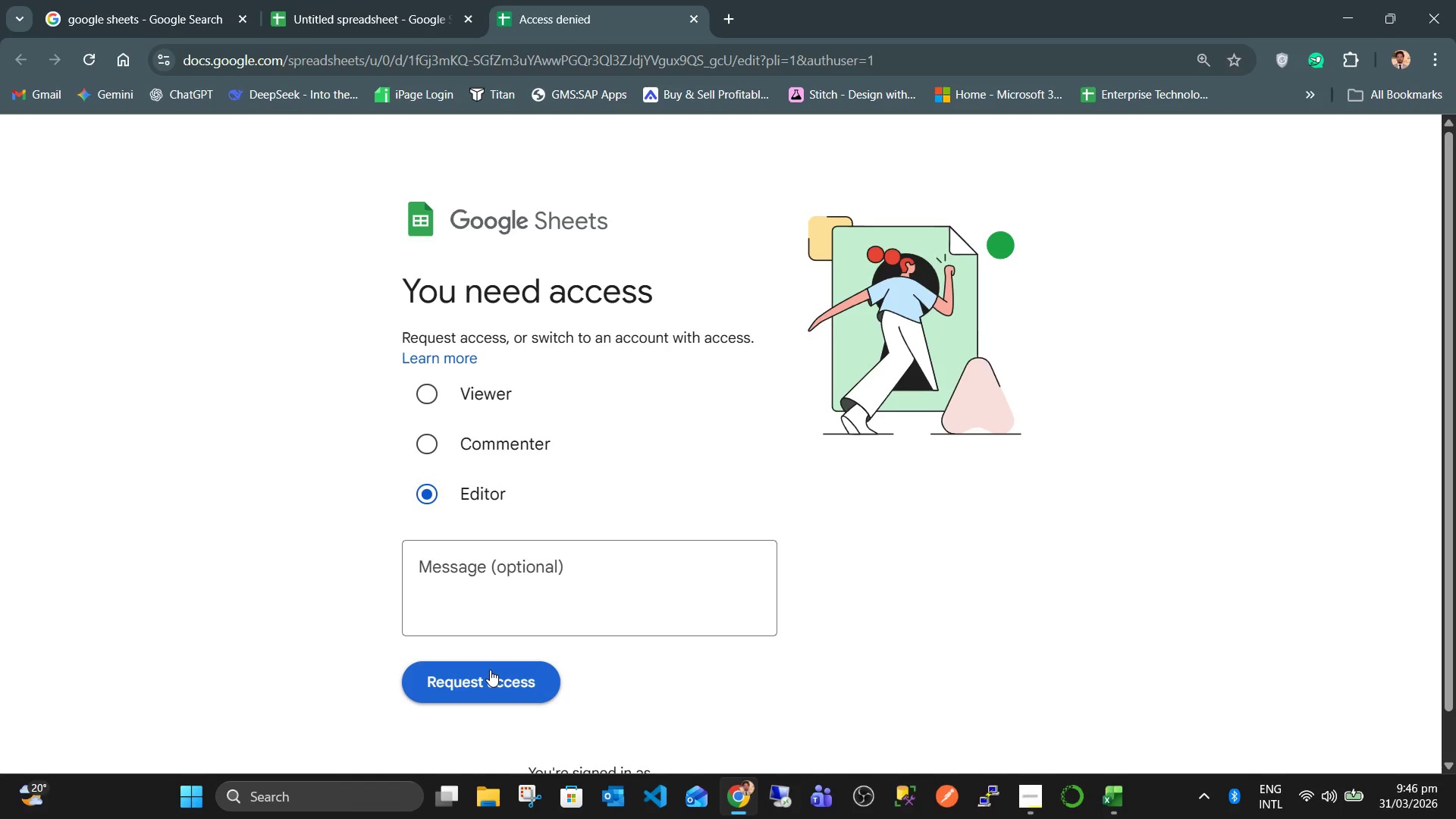 
wait(6.47)
 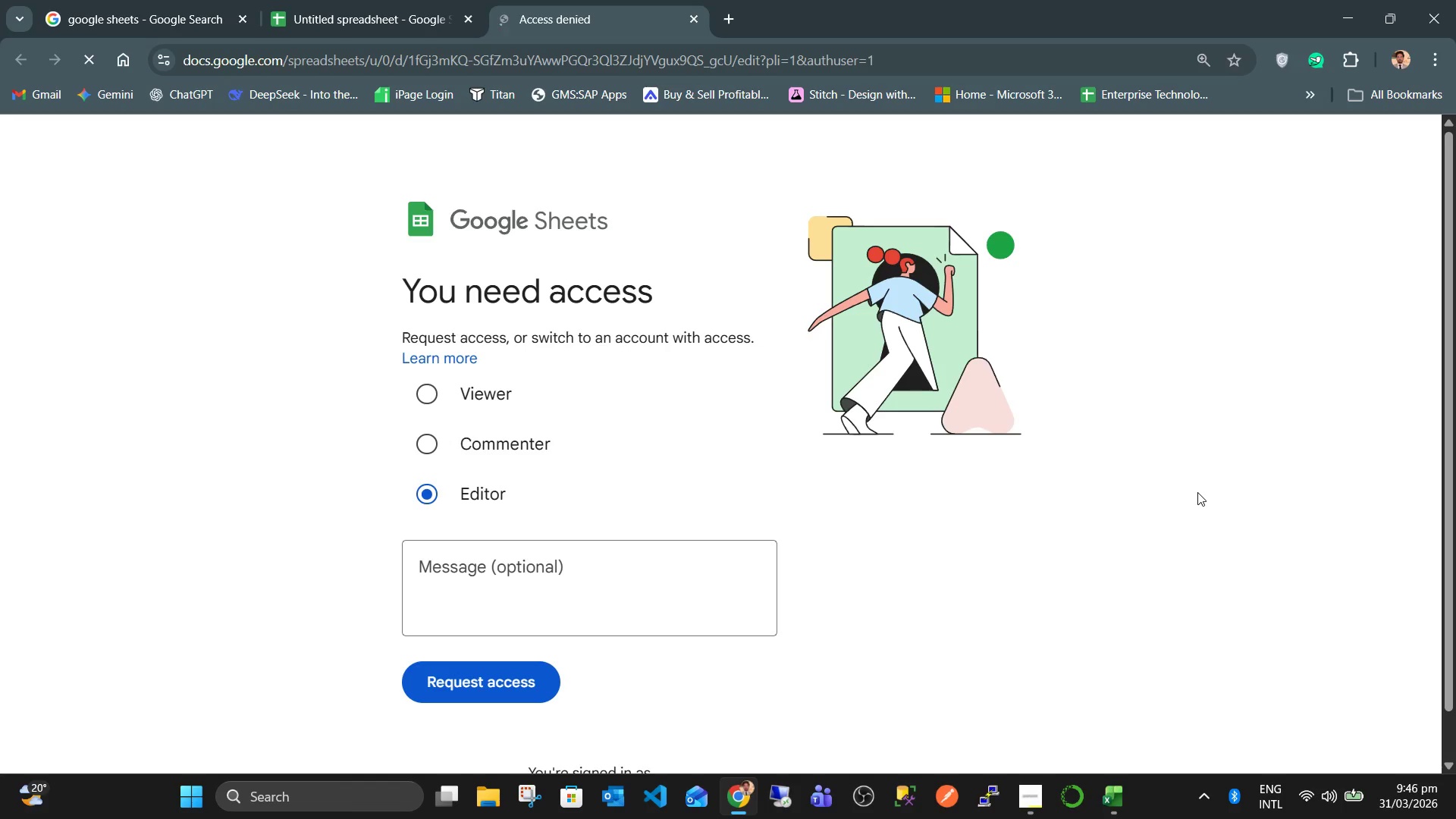 
left_click_drag(start_coordinate=[630, 341], to_coordinate=[783, 338])
 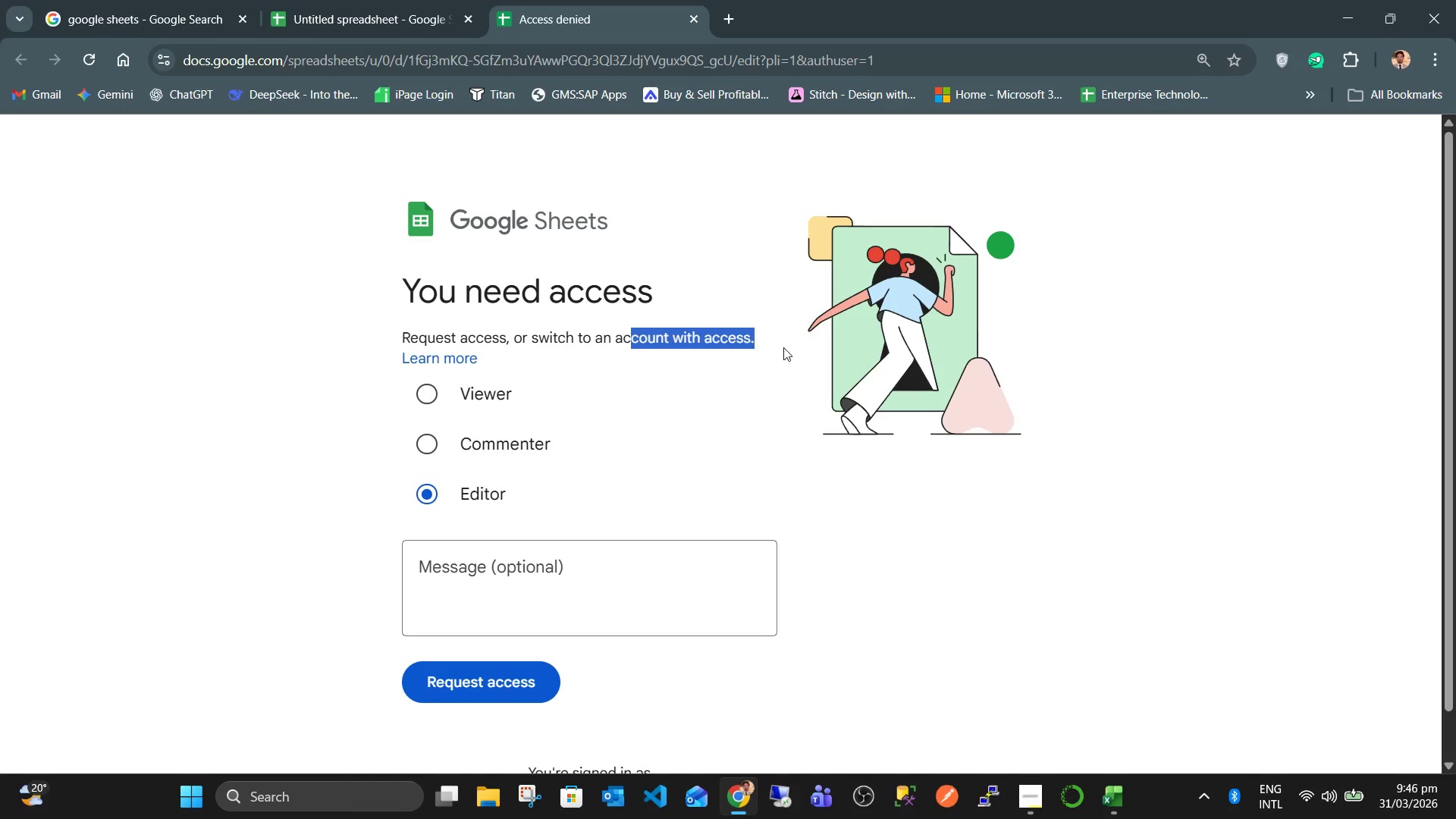 
left_click([783, 347])
 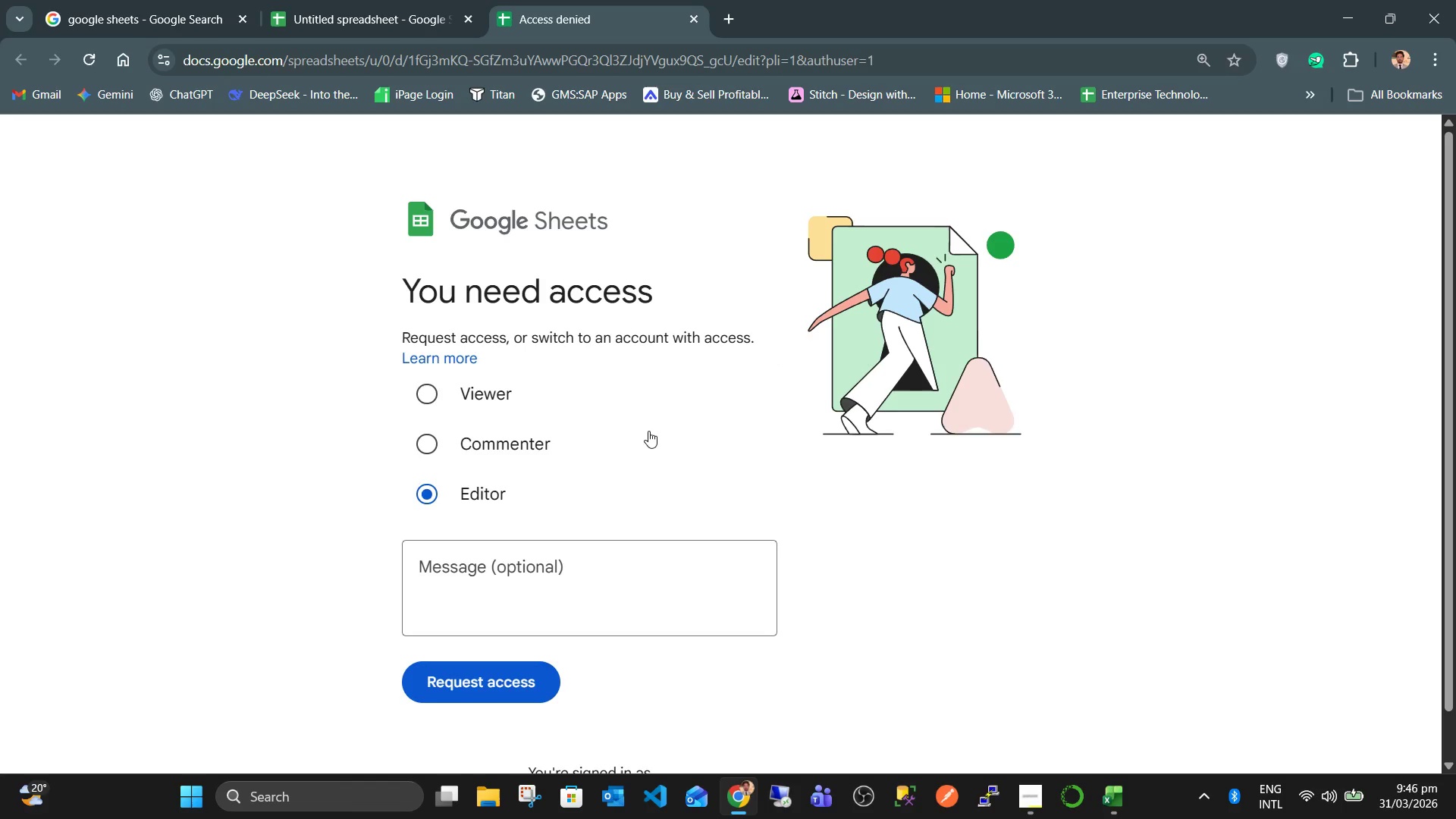 
scroll: coordinate [532, 613], scroll_direction: down, amount: 9.0
 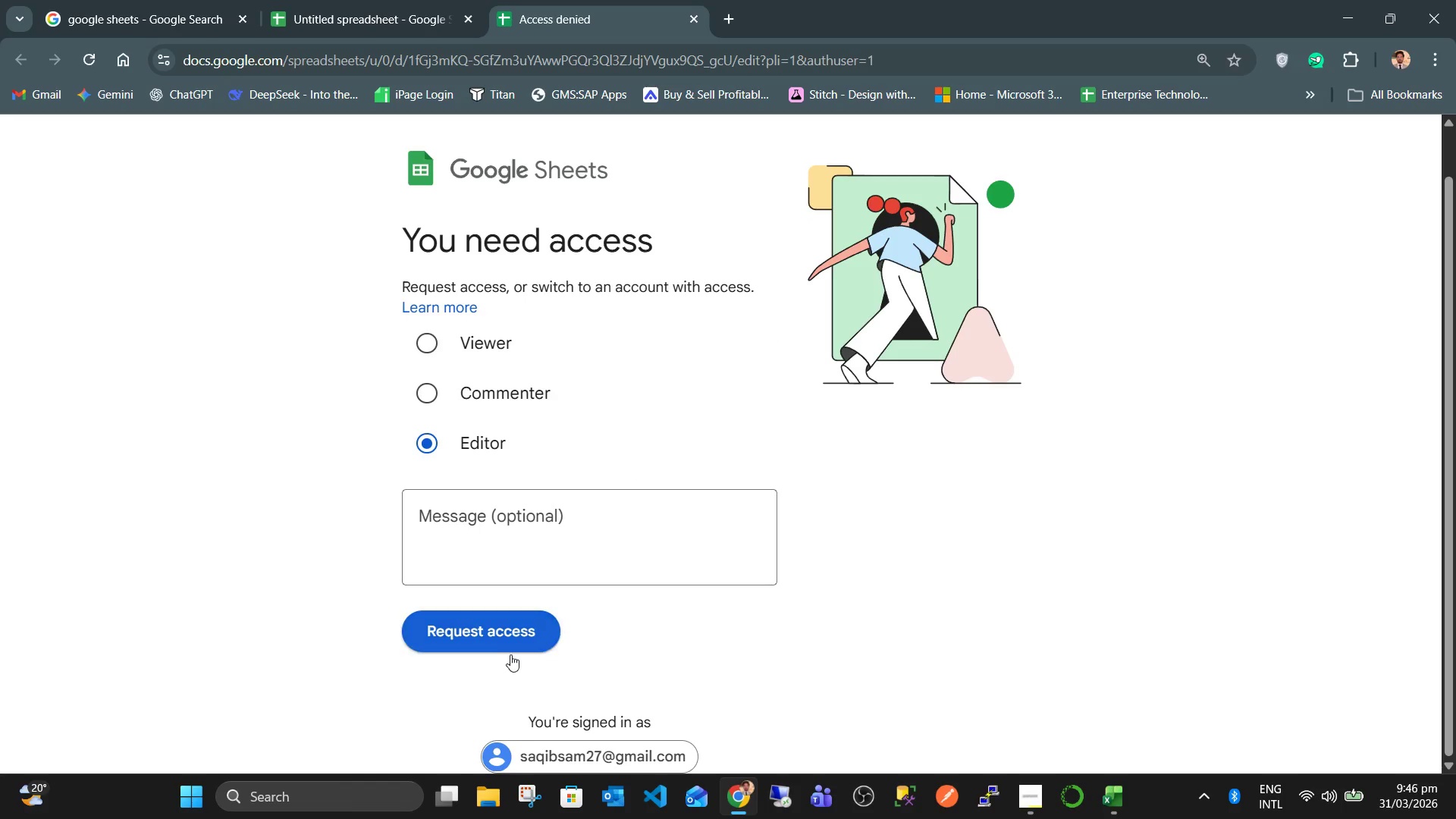 
left_click([486, 638])
 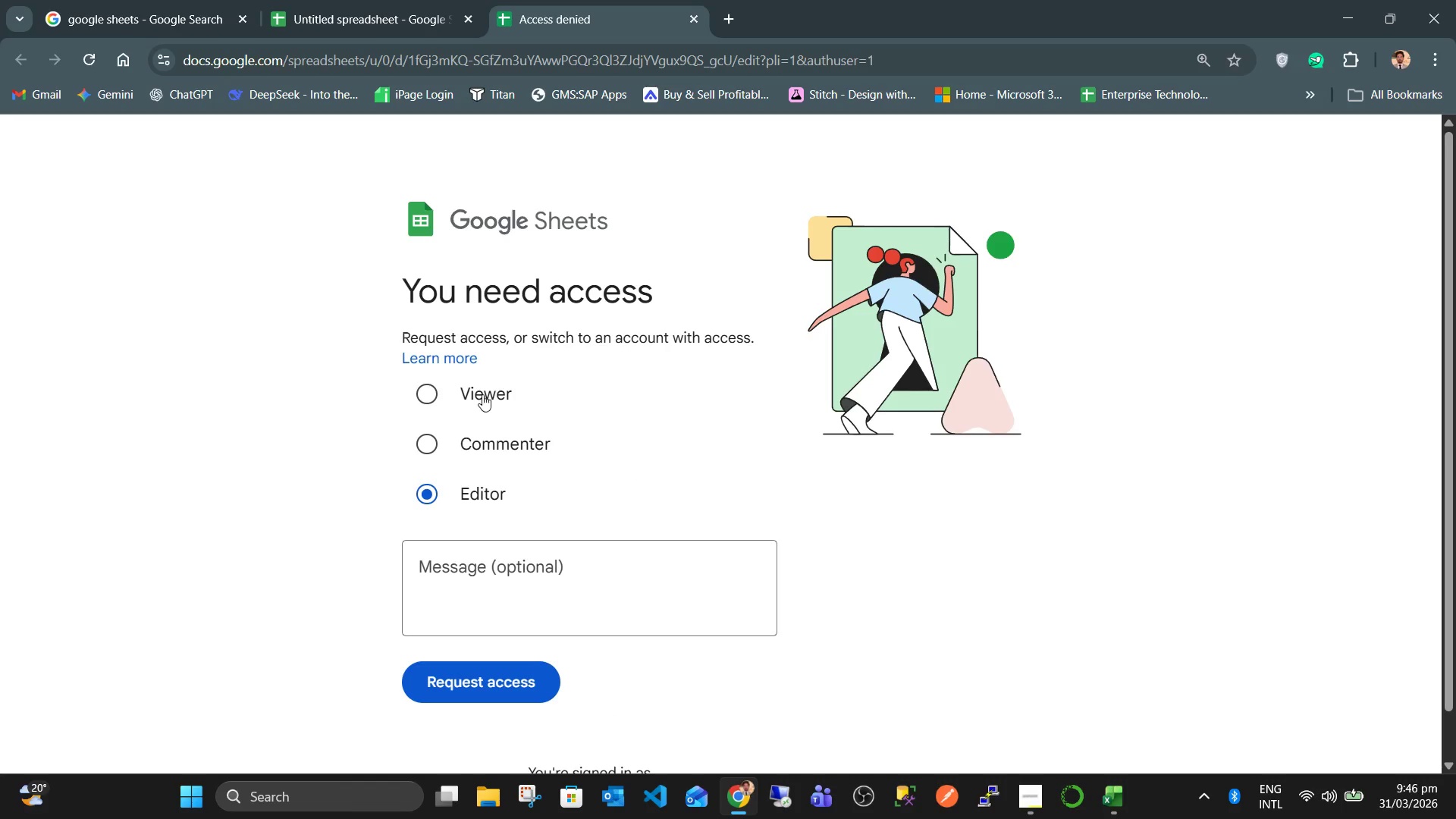 
middle_click([586, 0])
 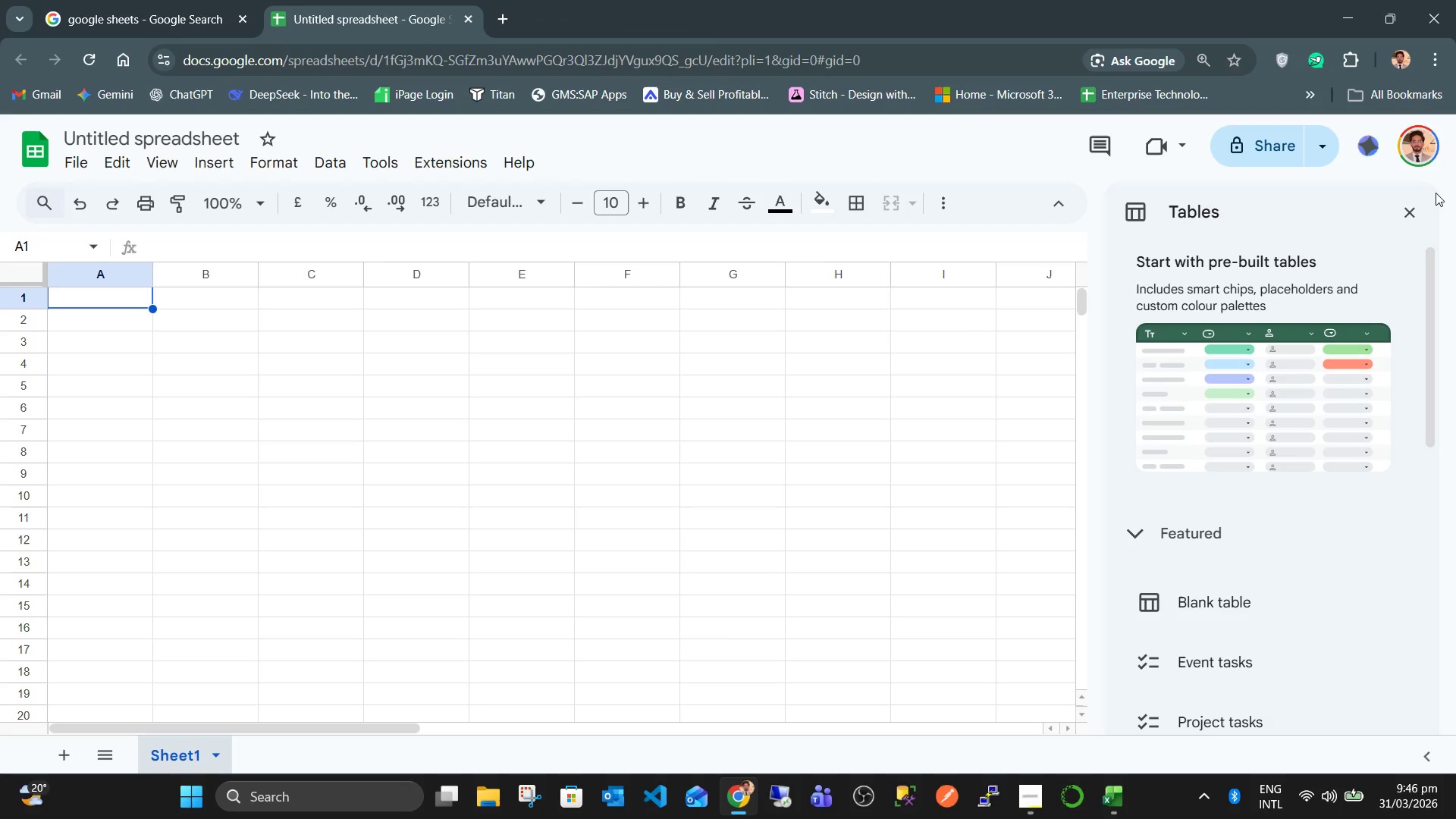 
left_click([1417, 213])
 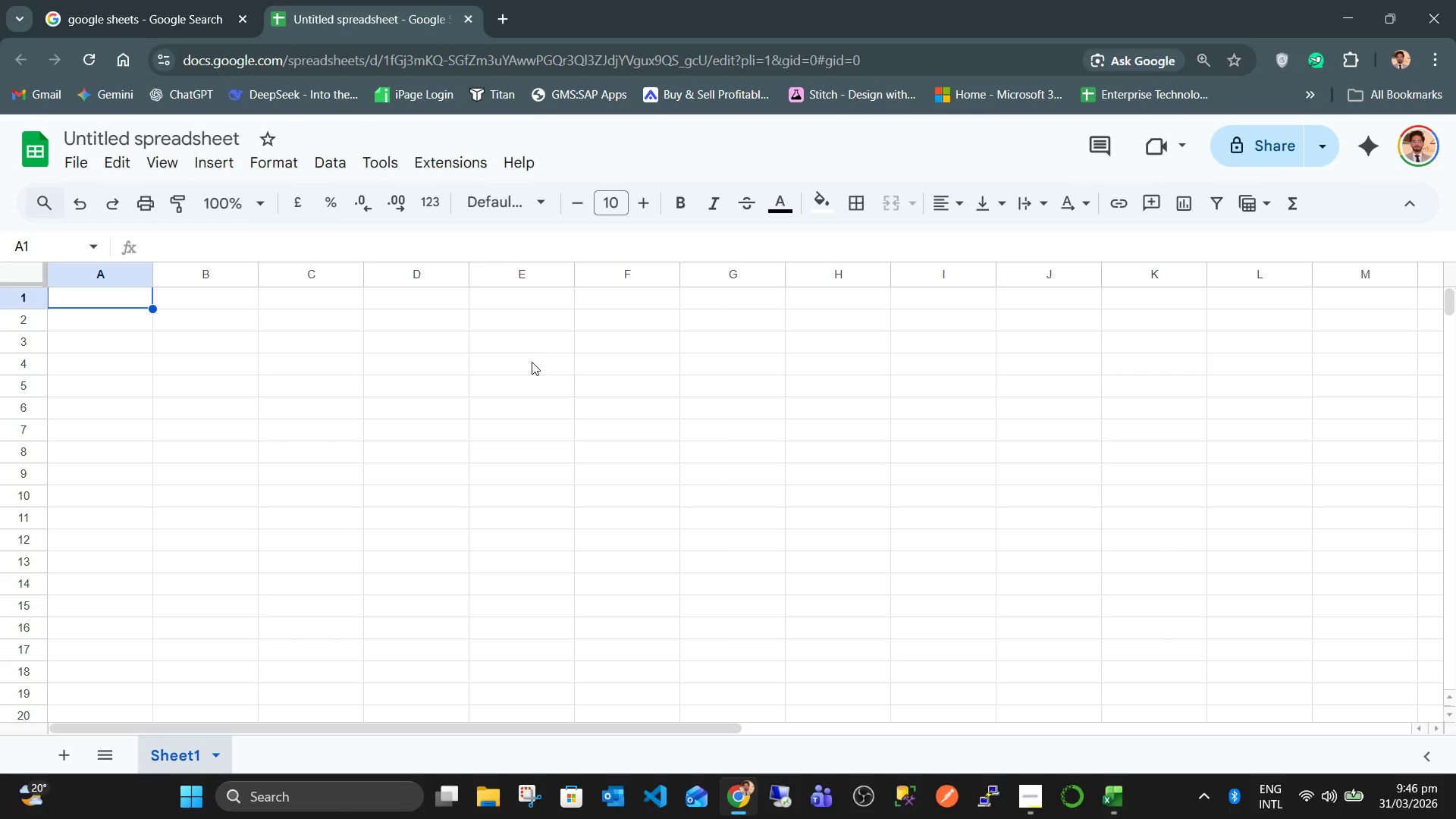 
wait(8.88)
 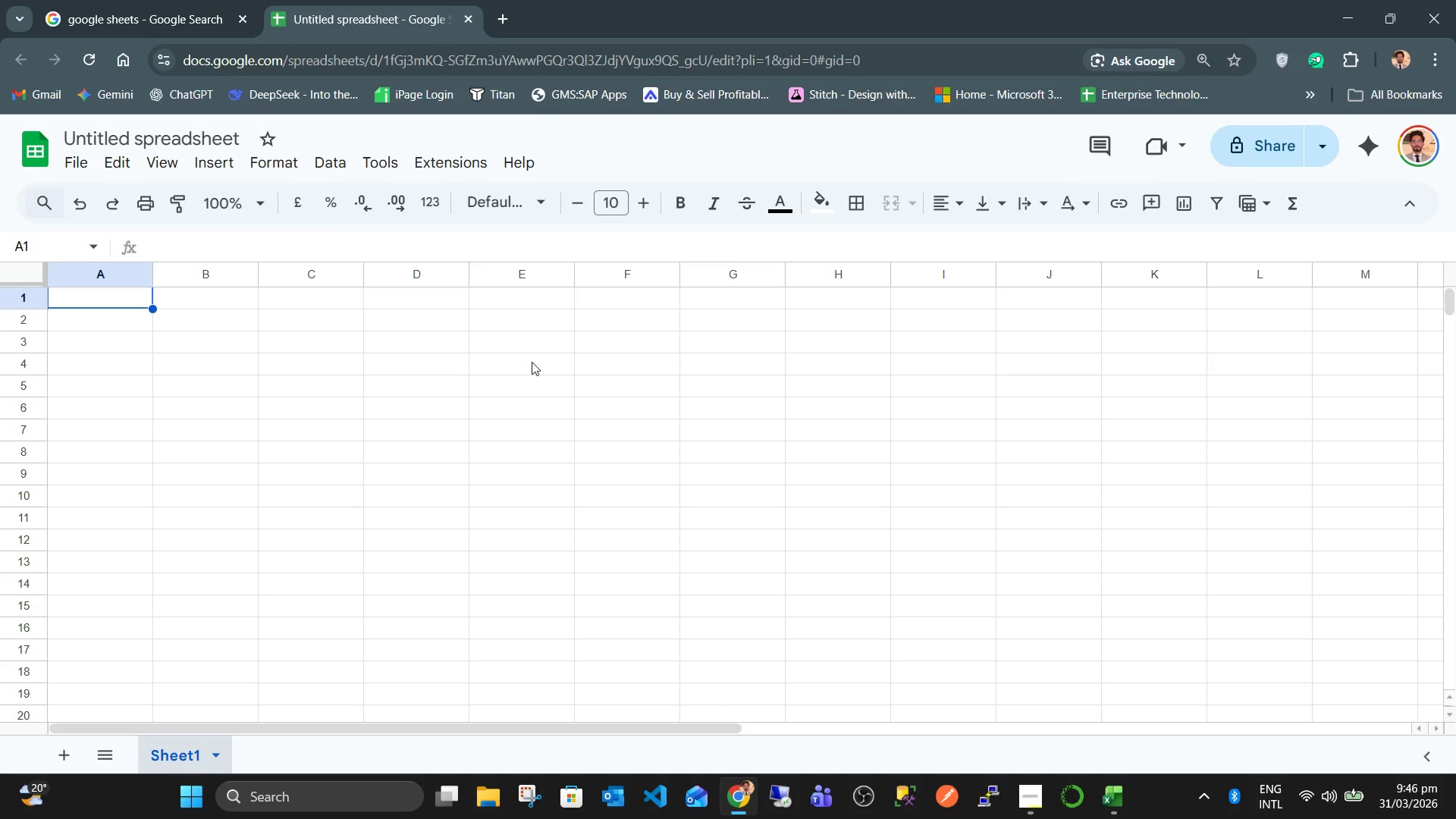 
left_click([69, 162])
 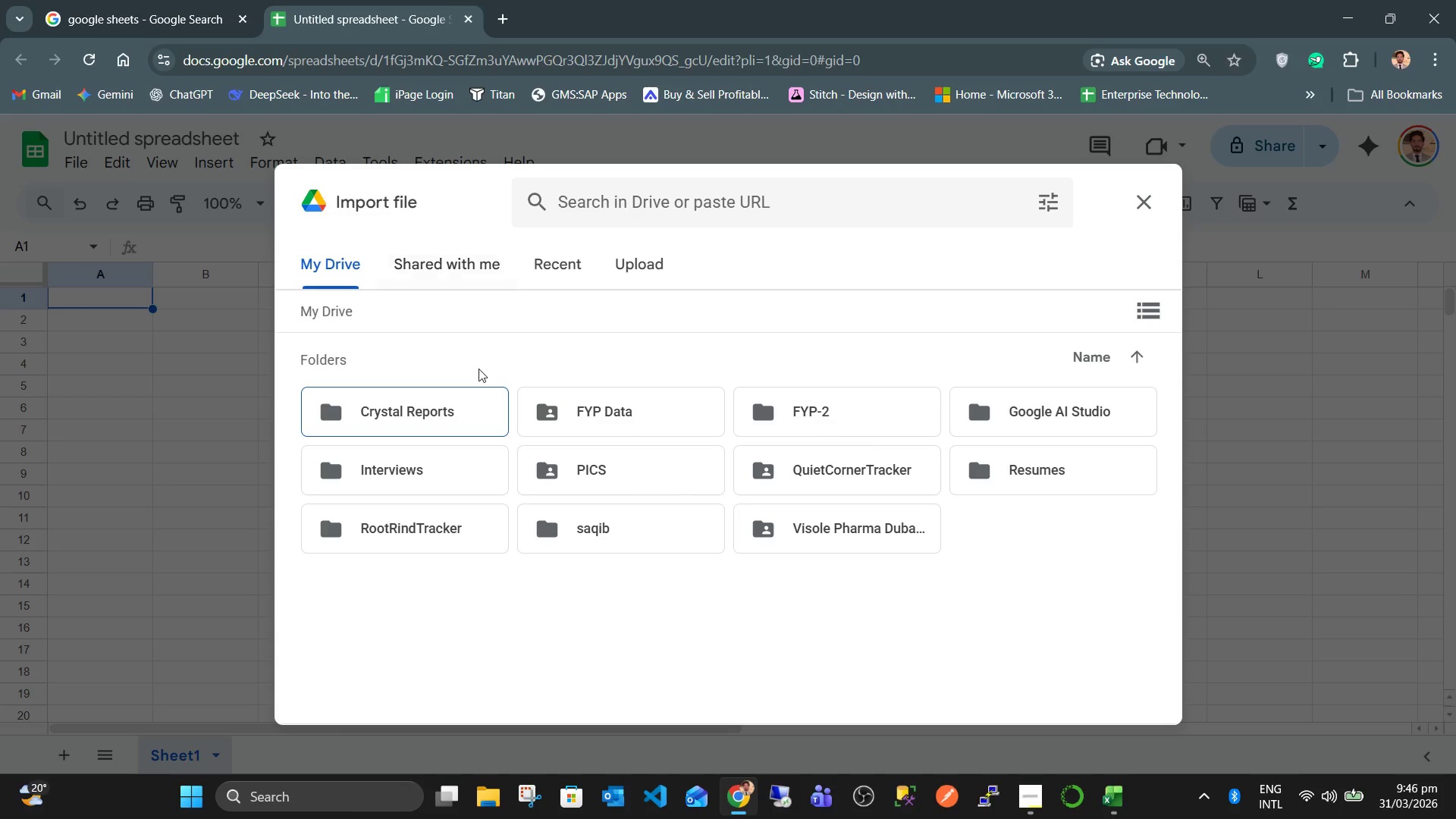 
wait(6.66)
 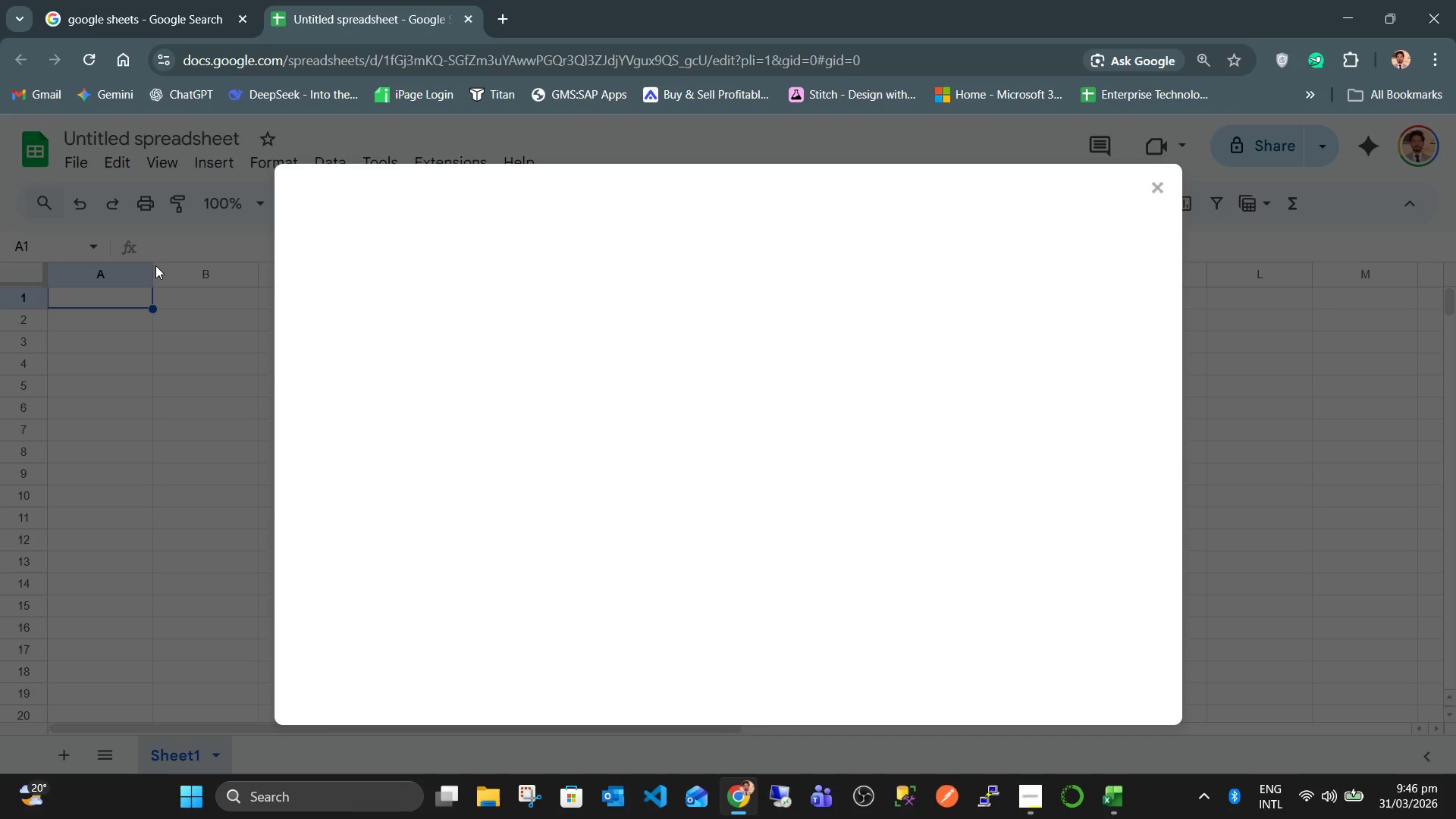 
left_click([628, 275])
 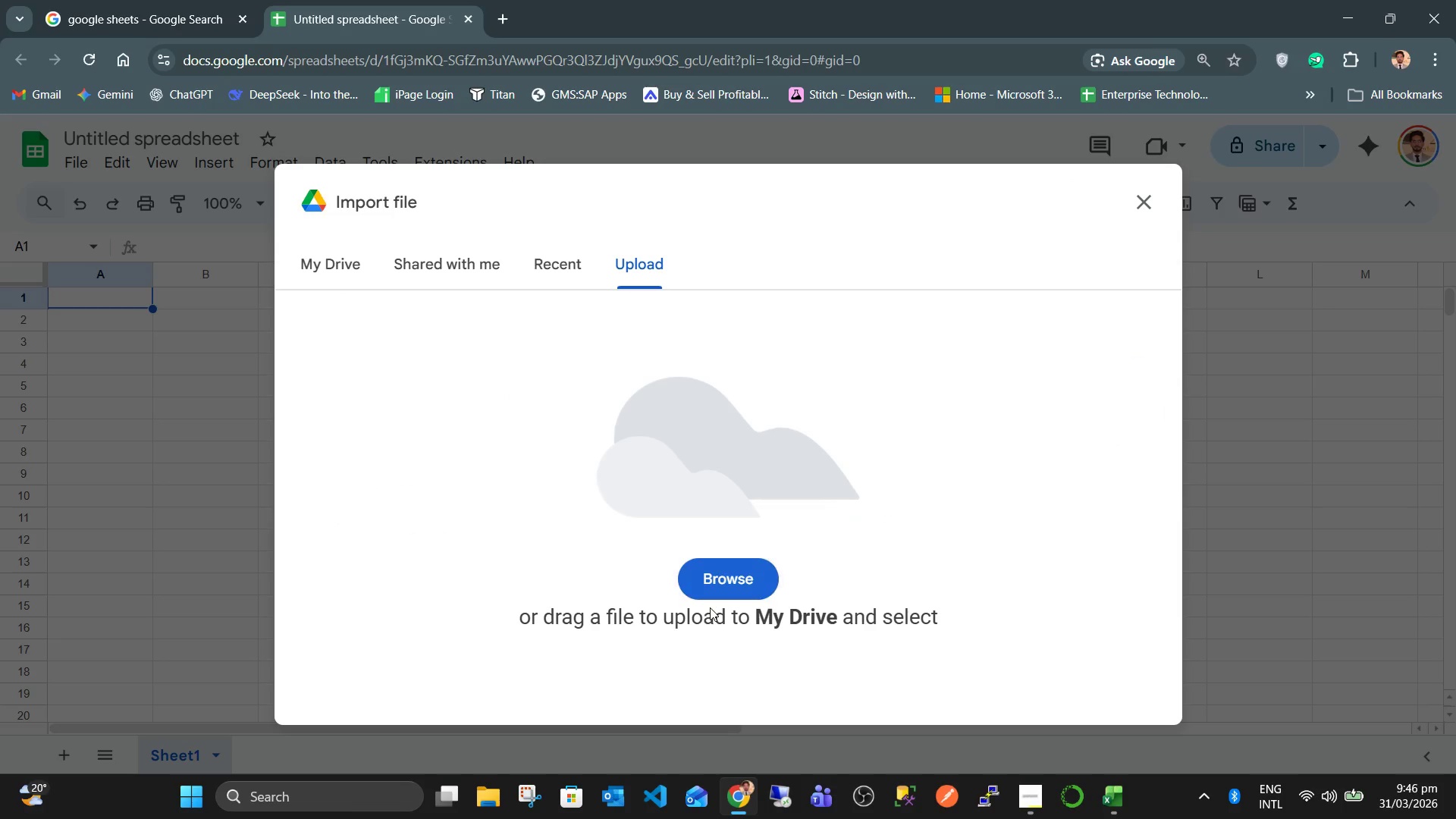 
left_click([725, 582])
 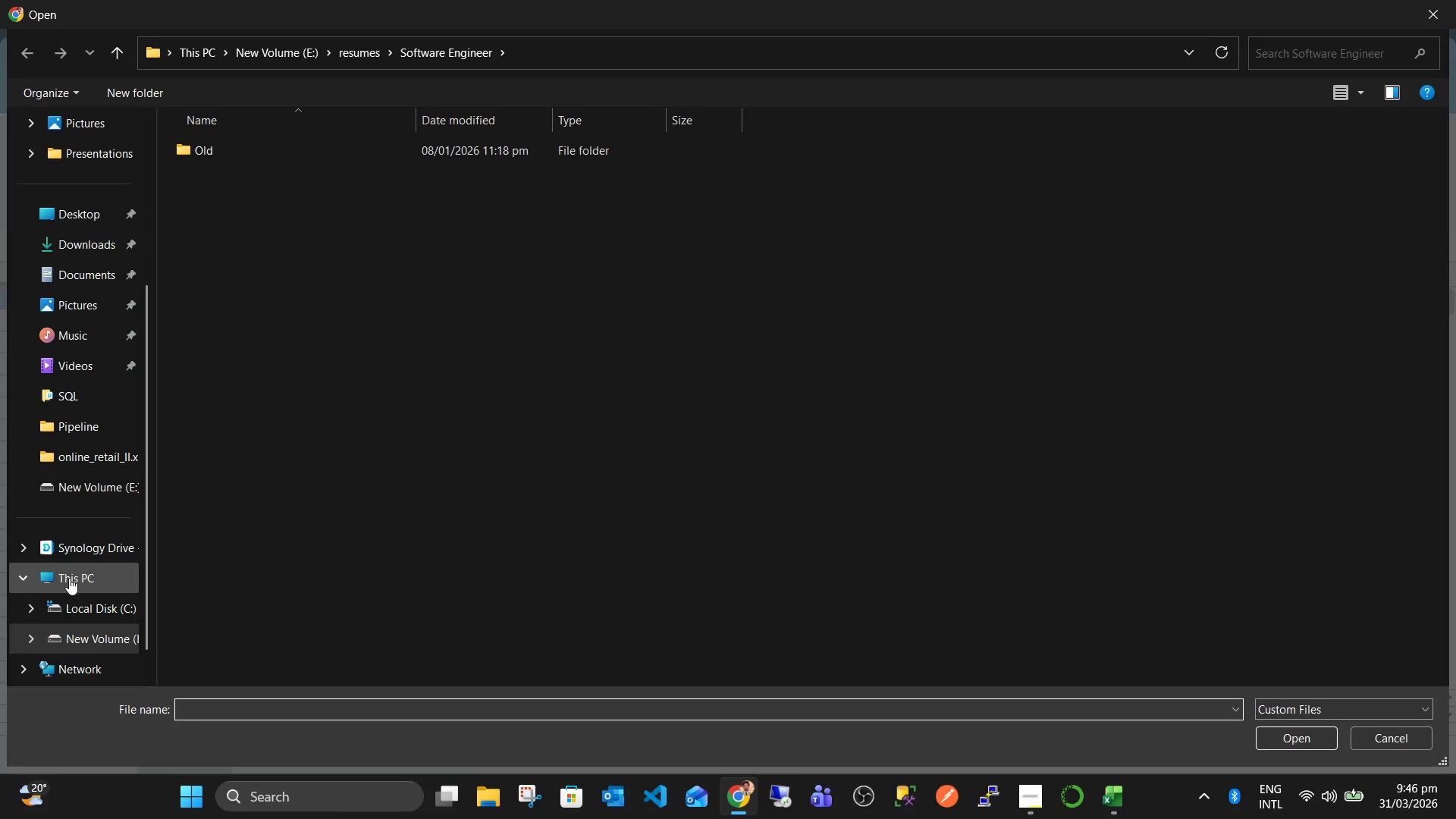 
left_click([100, 218])
 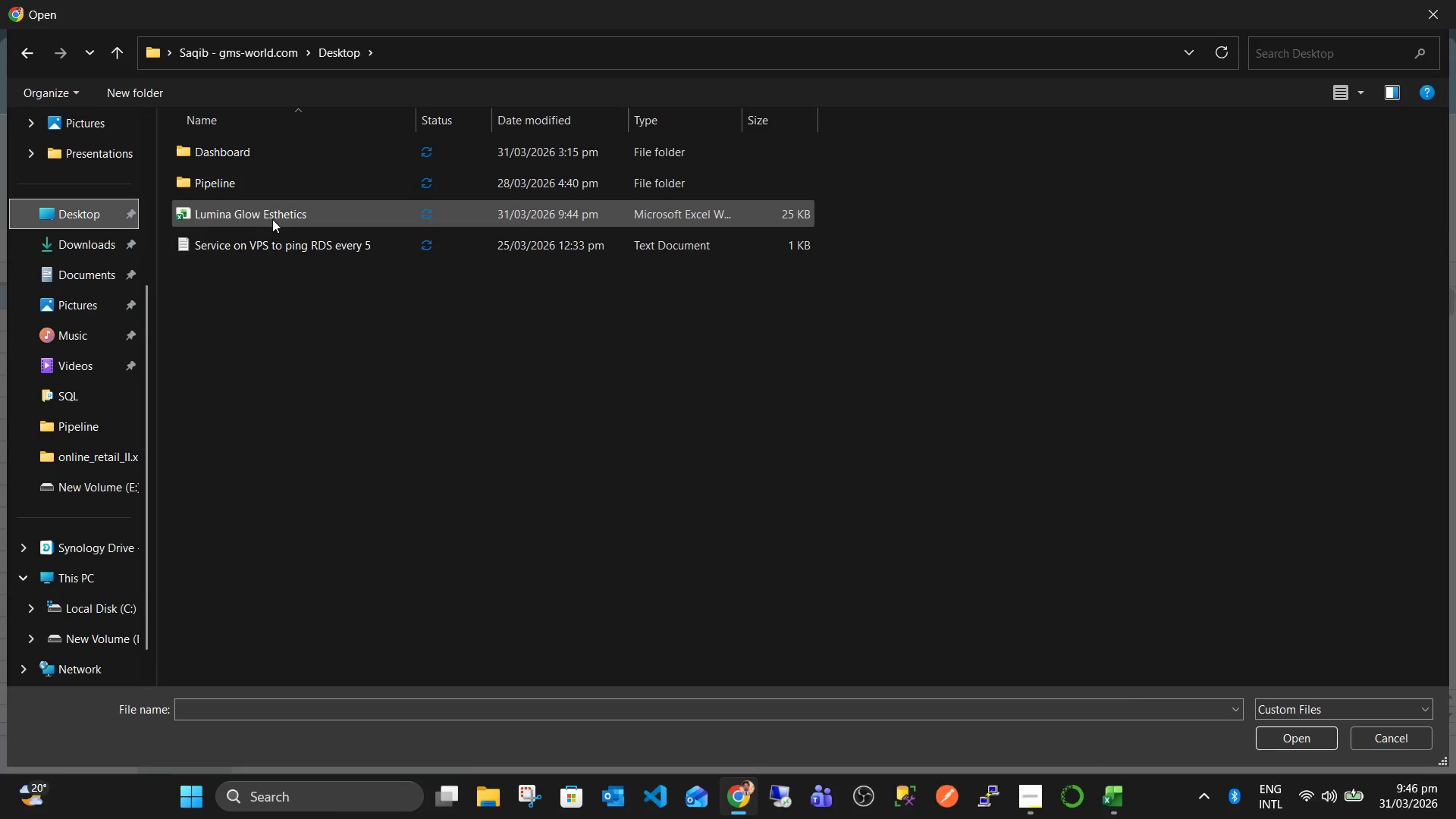 
double_click([272, 219])
 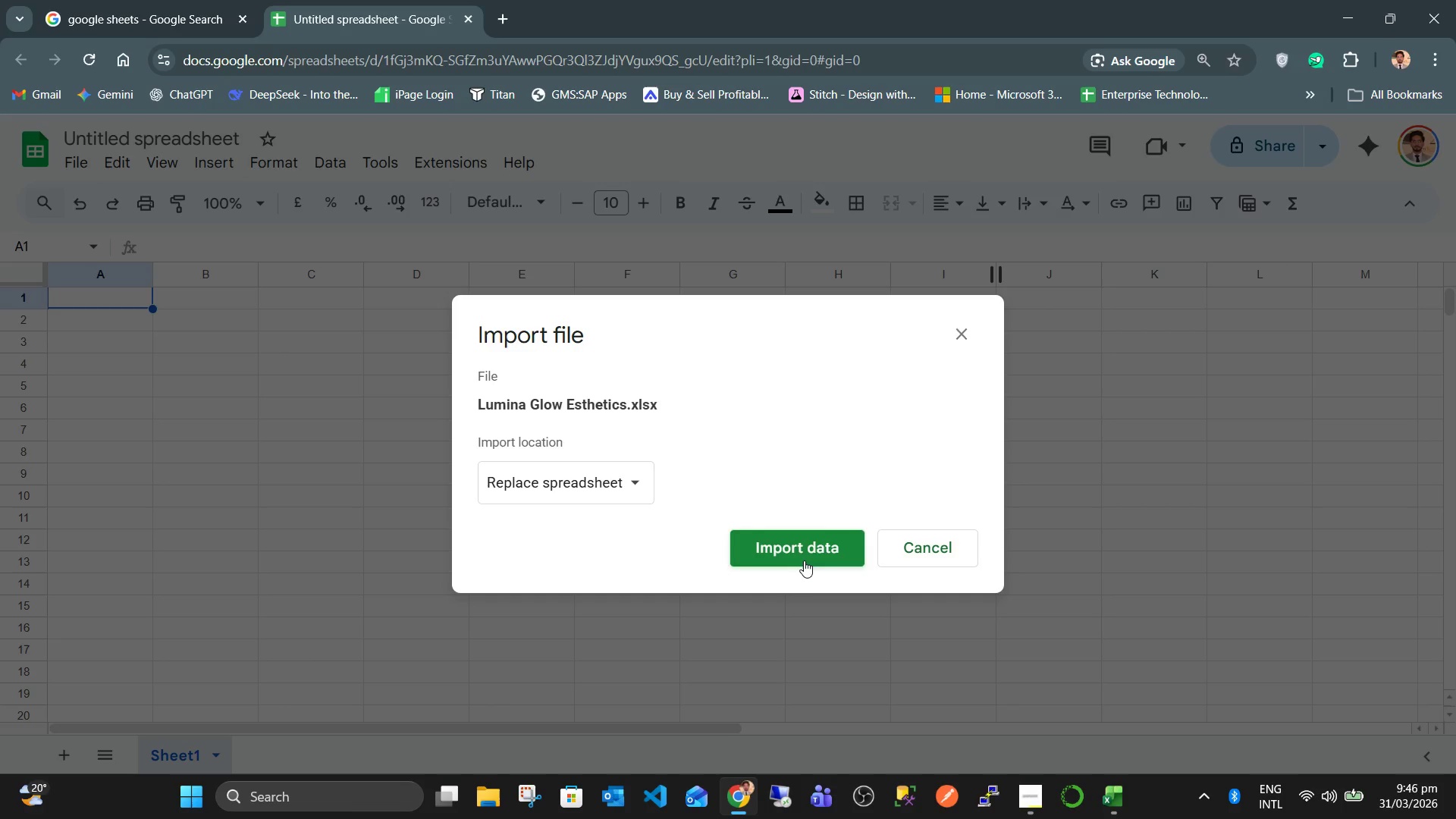 
left_click([803, 560])
 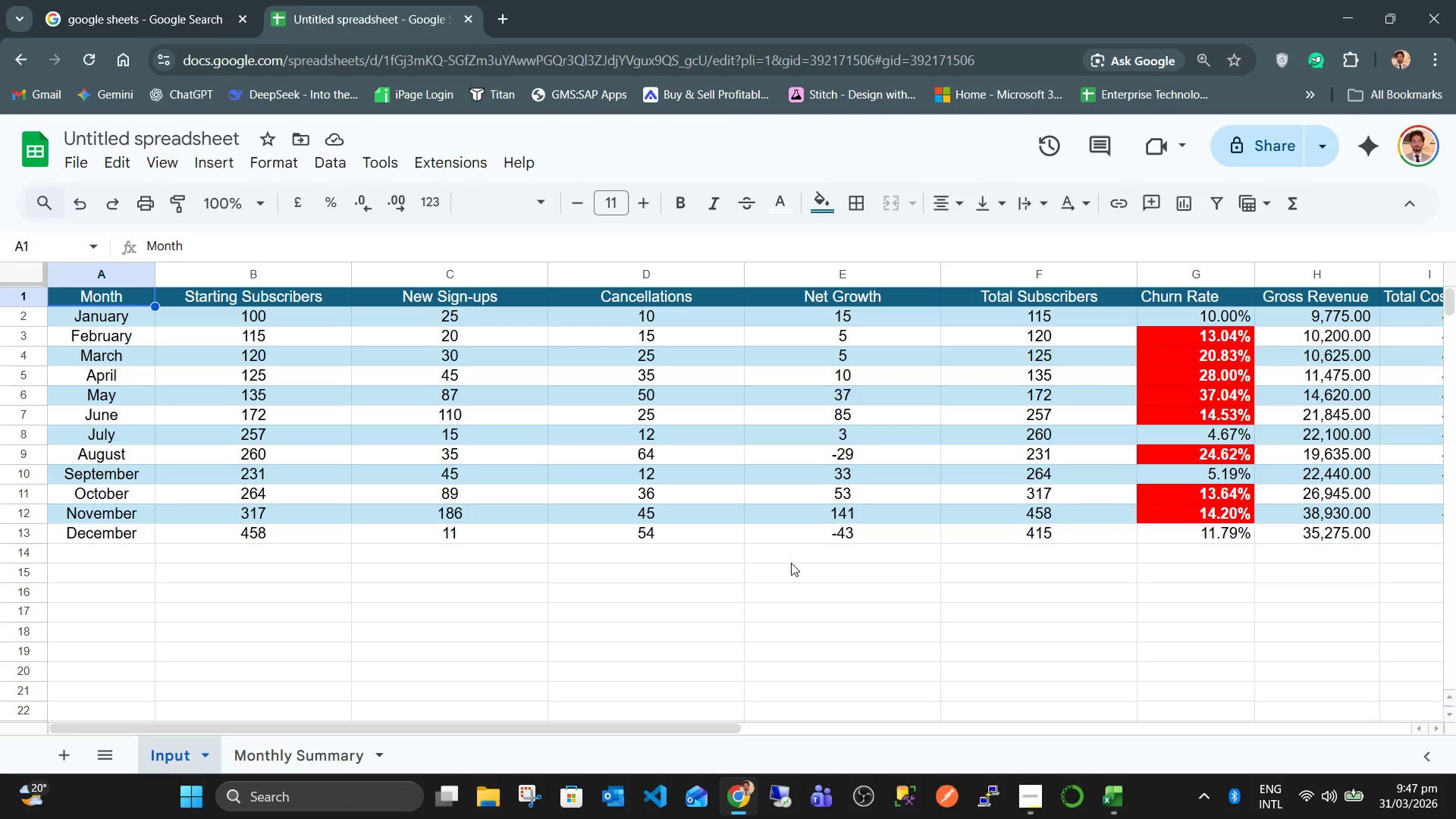 
wait(17.16)
 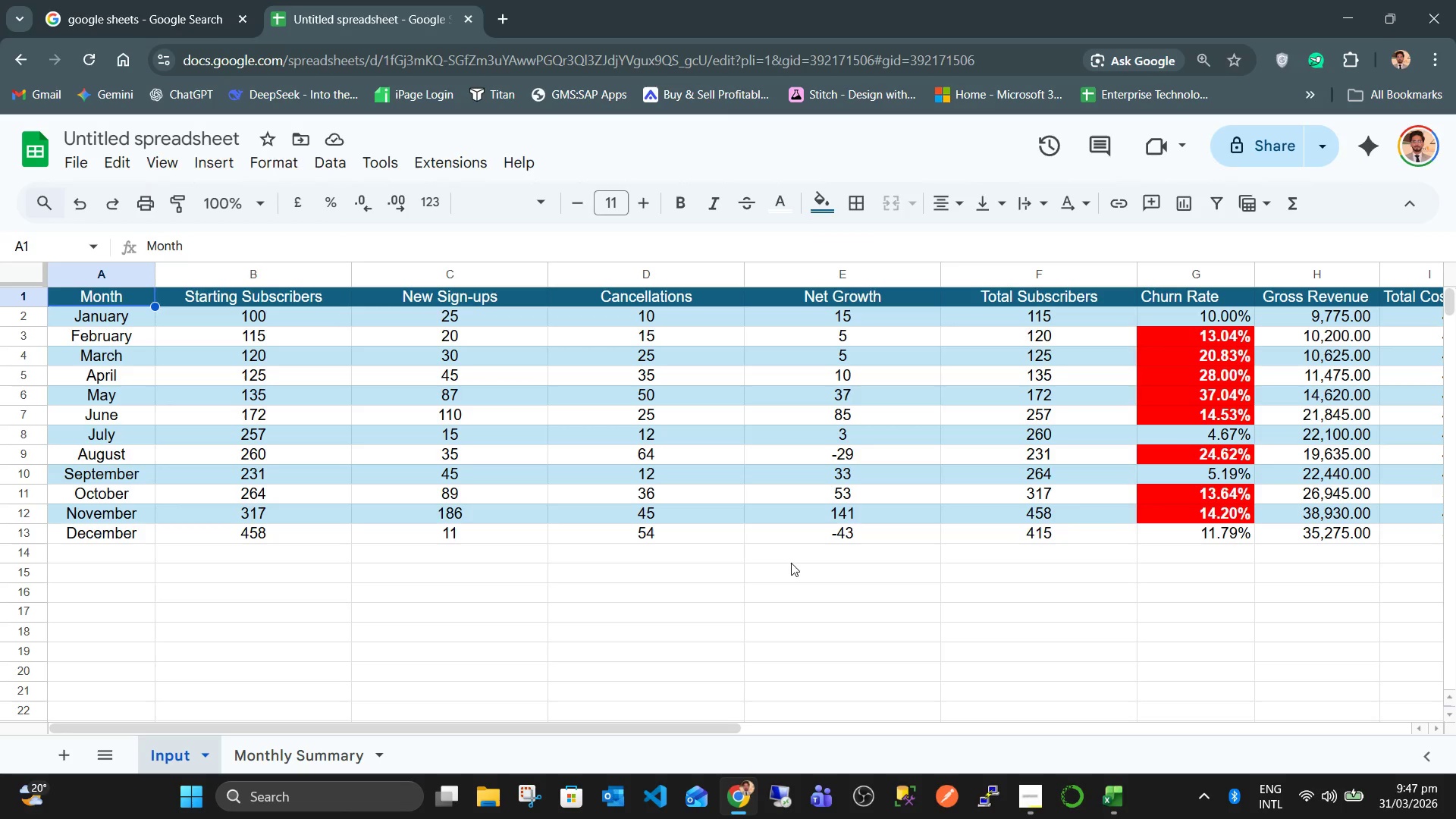 
left_click([588, 310])
 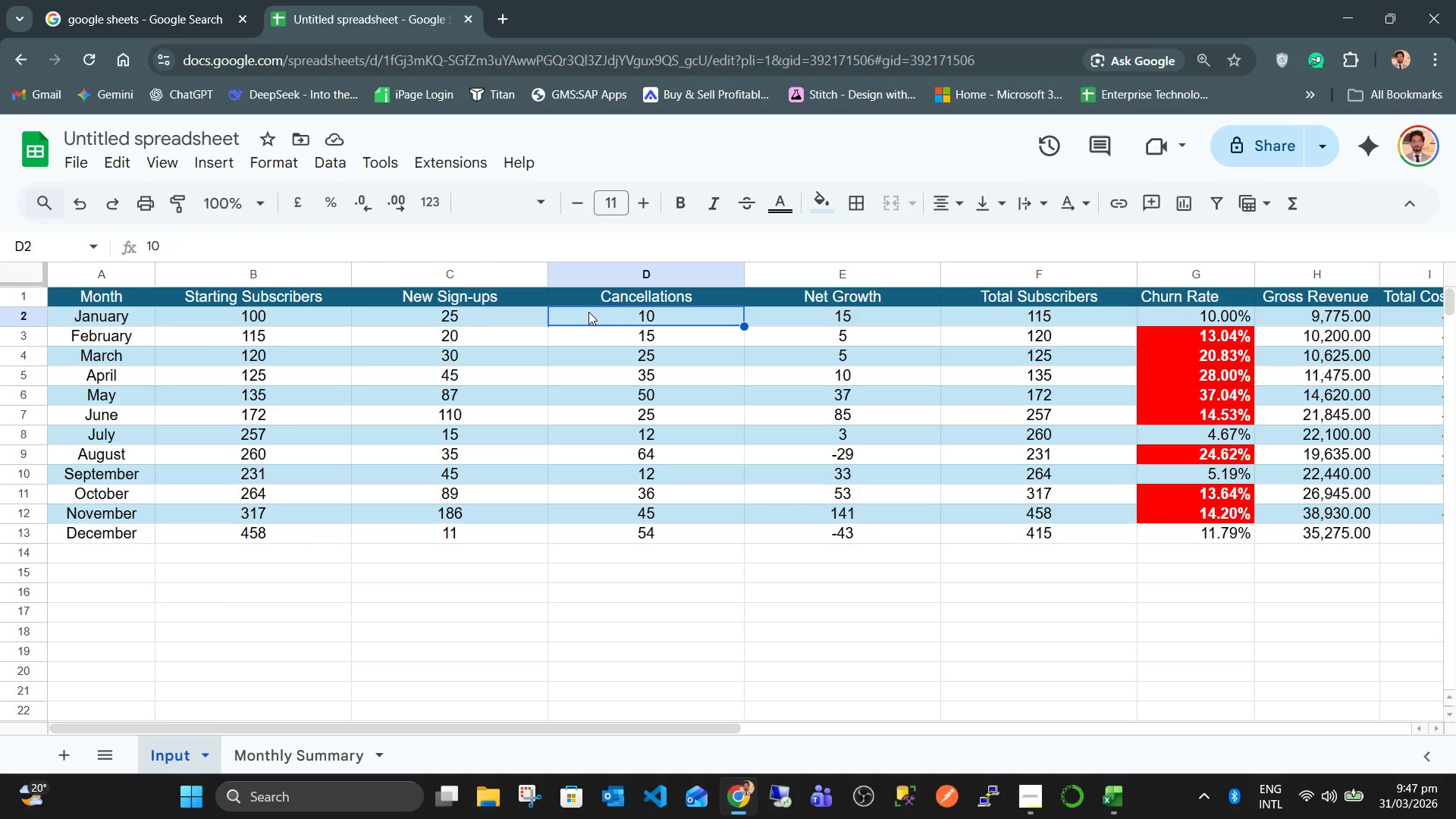 
key(Numpad2)
 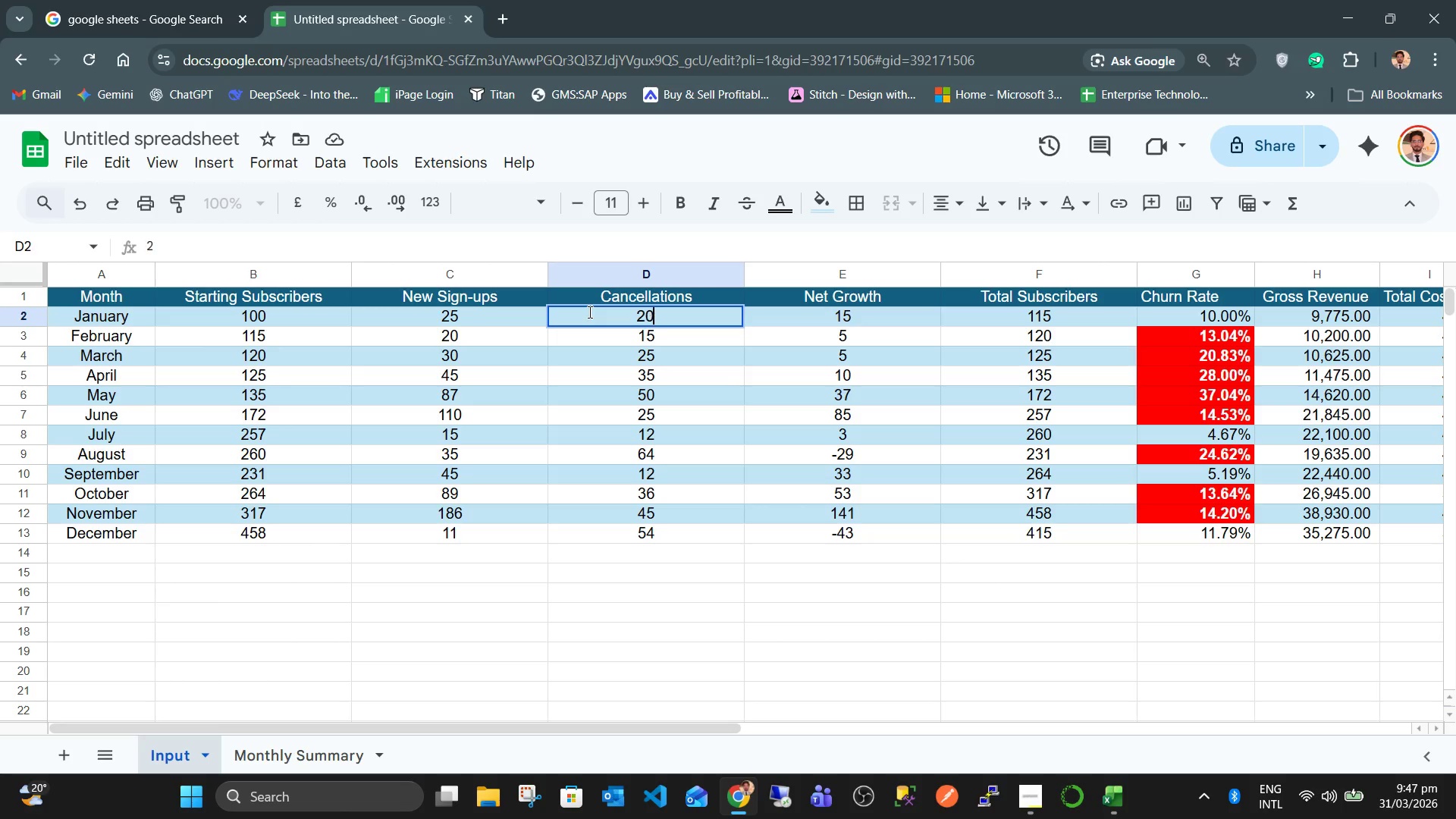 
key(Numpad0)
 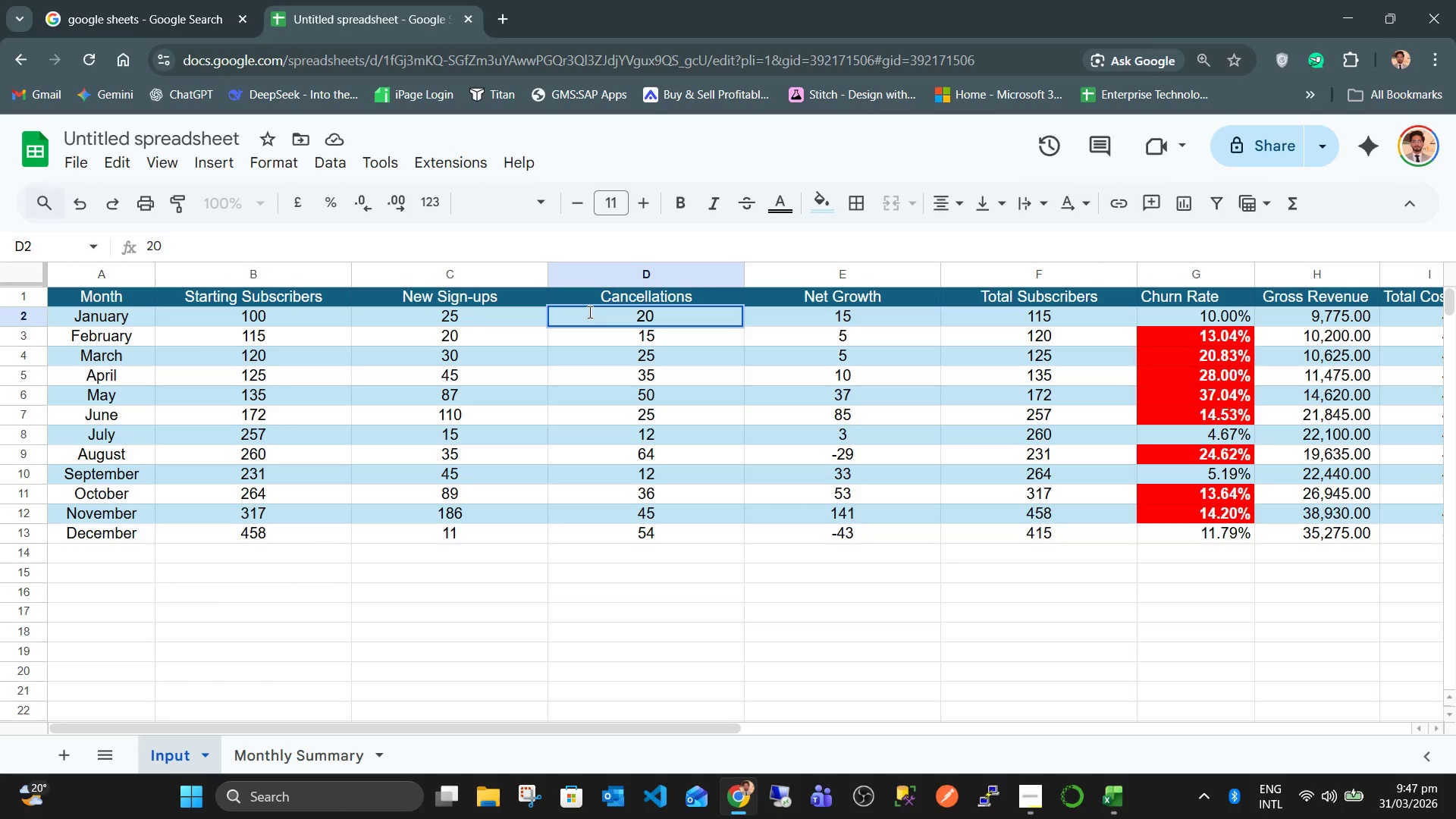 
key(Tab)
 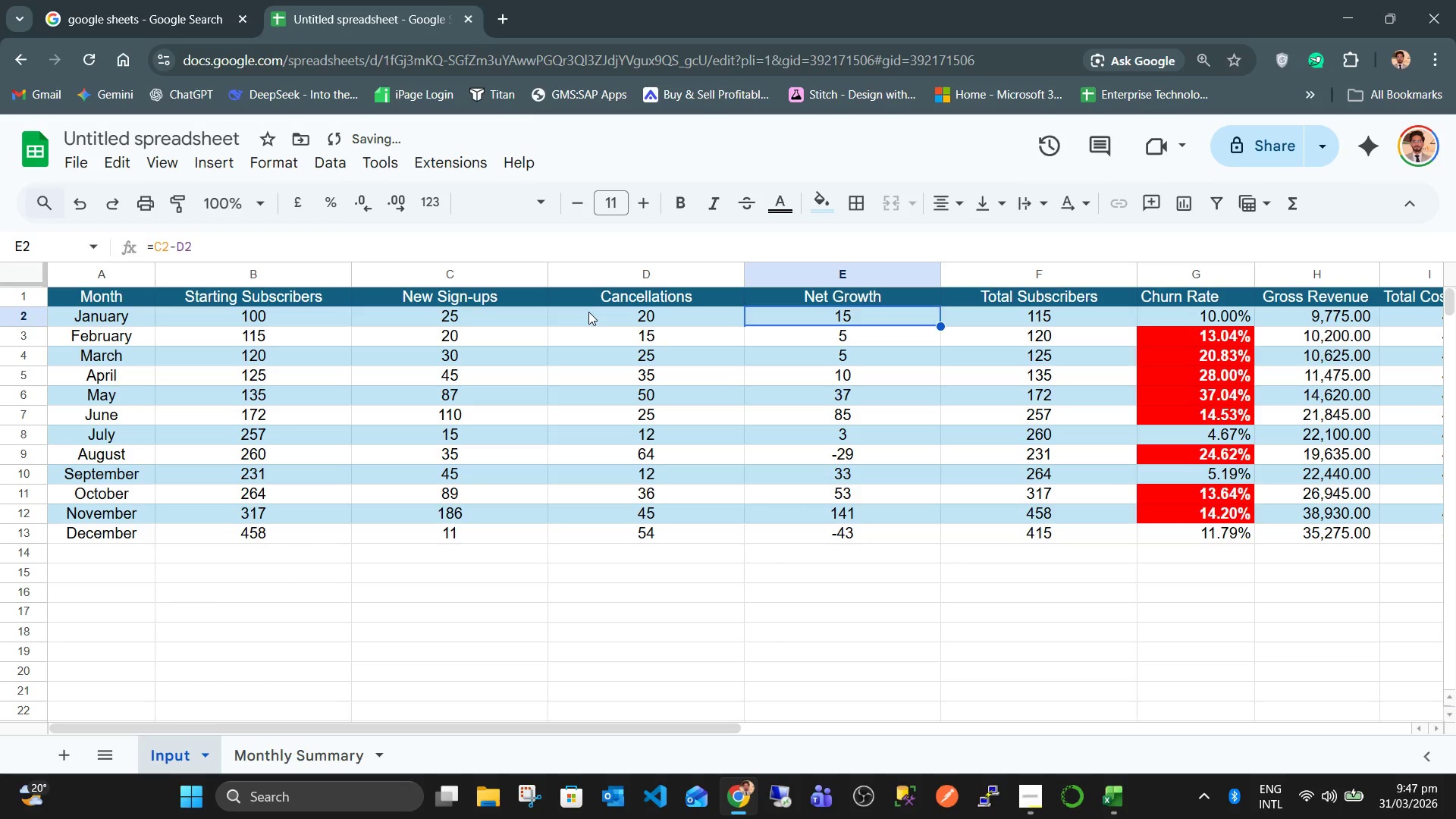 
key(ArrowDown)
 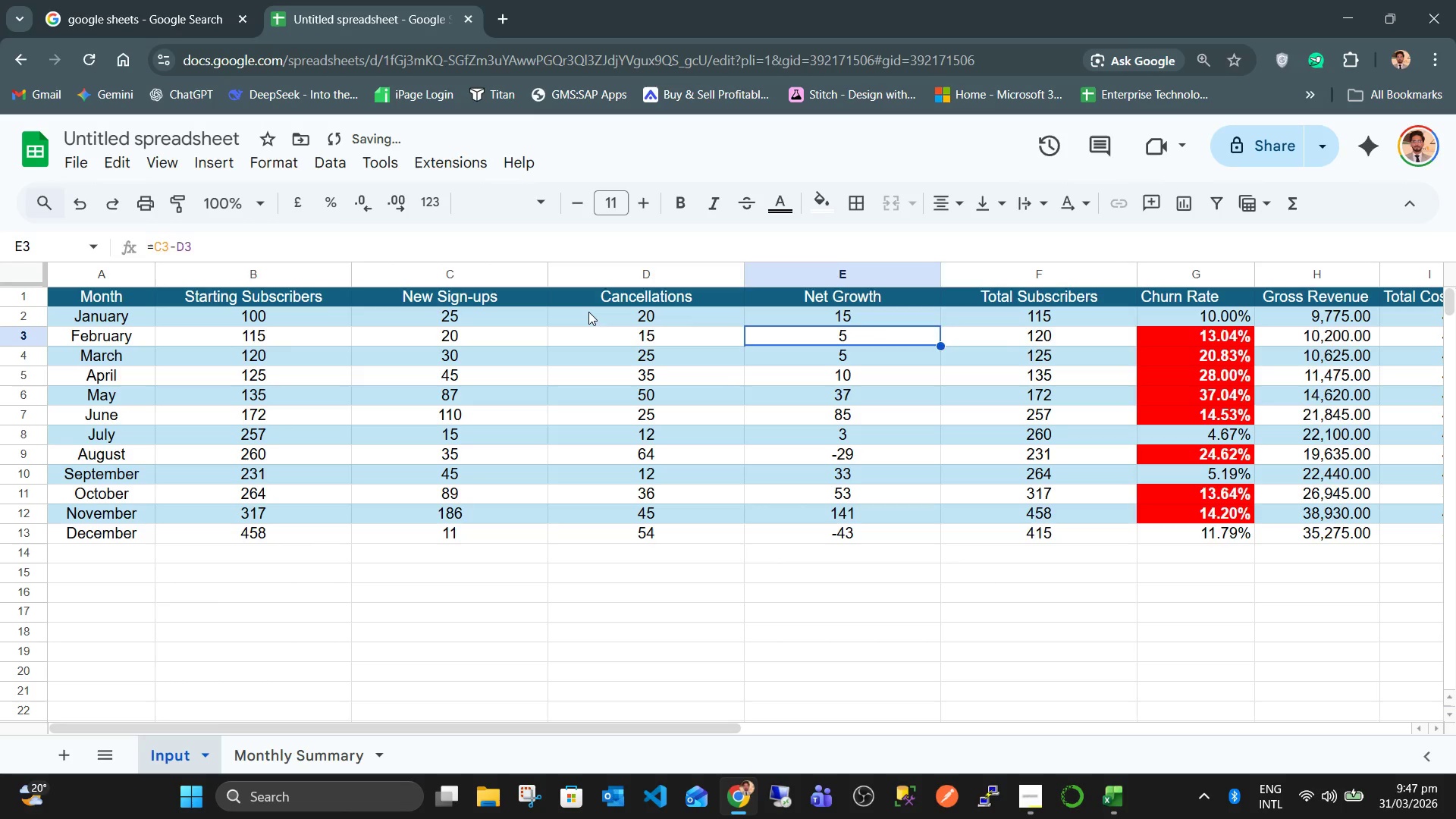 
key(ArrowLeft)
 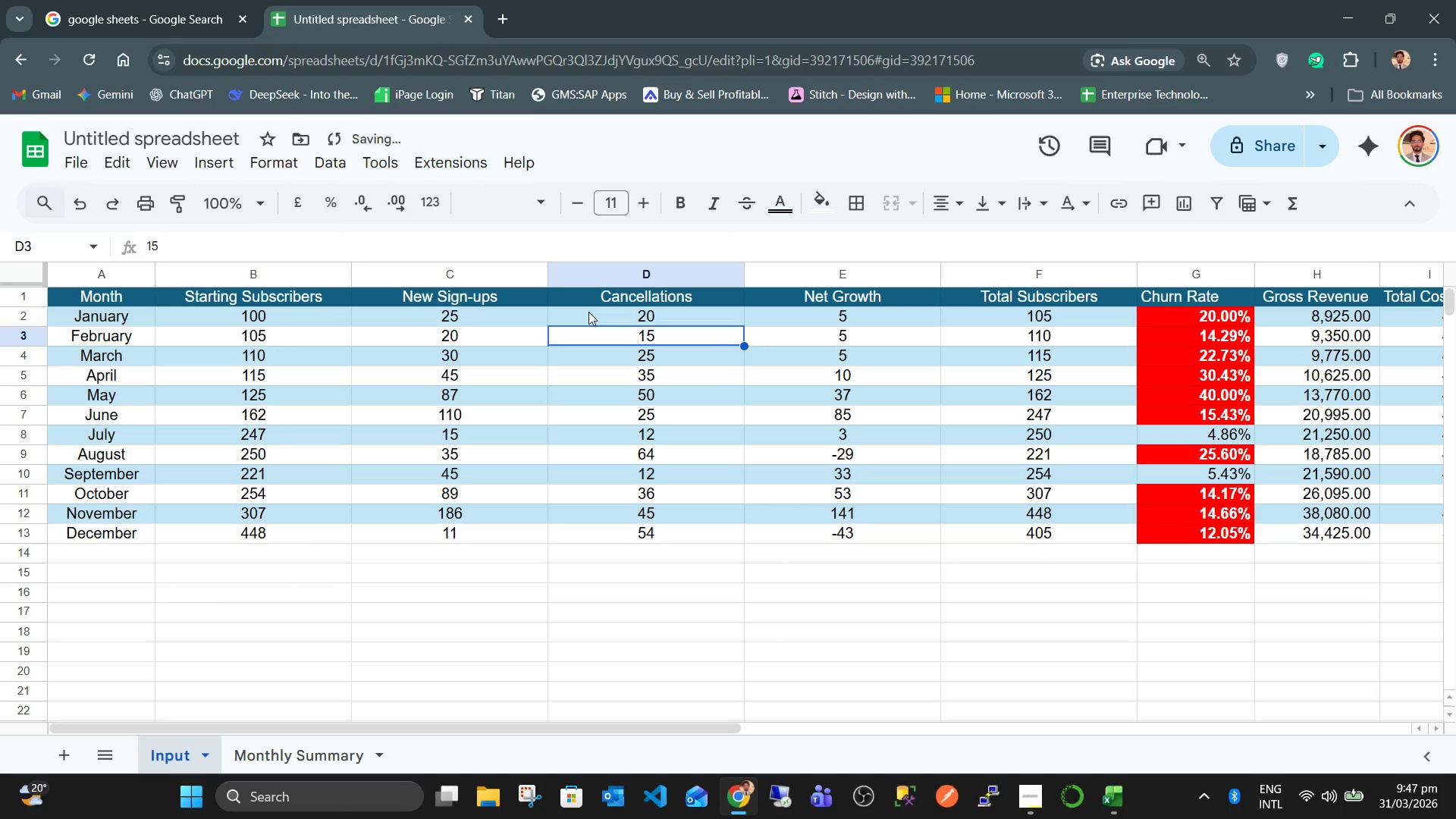 
key(ArrowUp)
 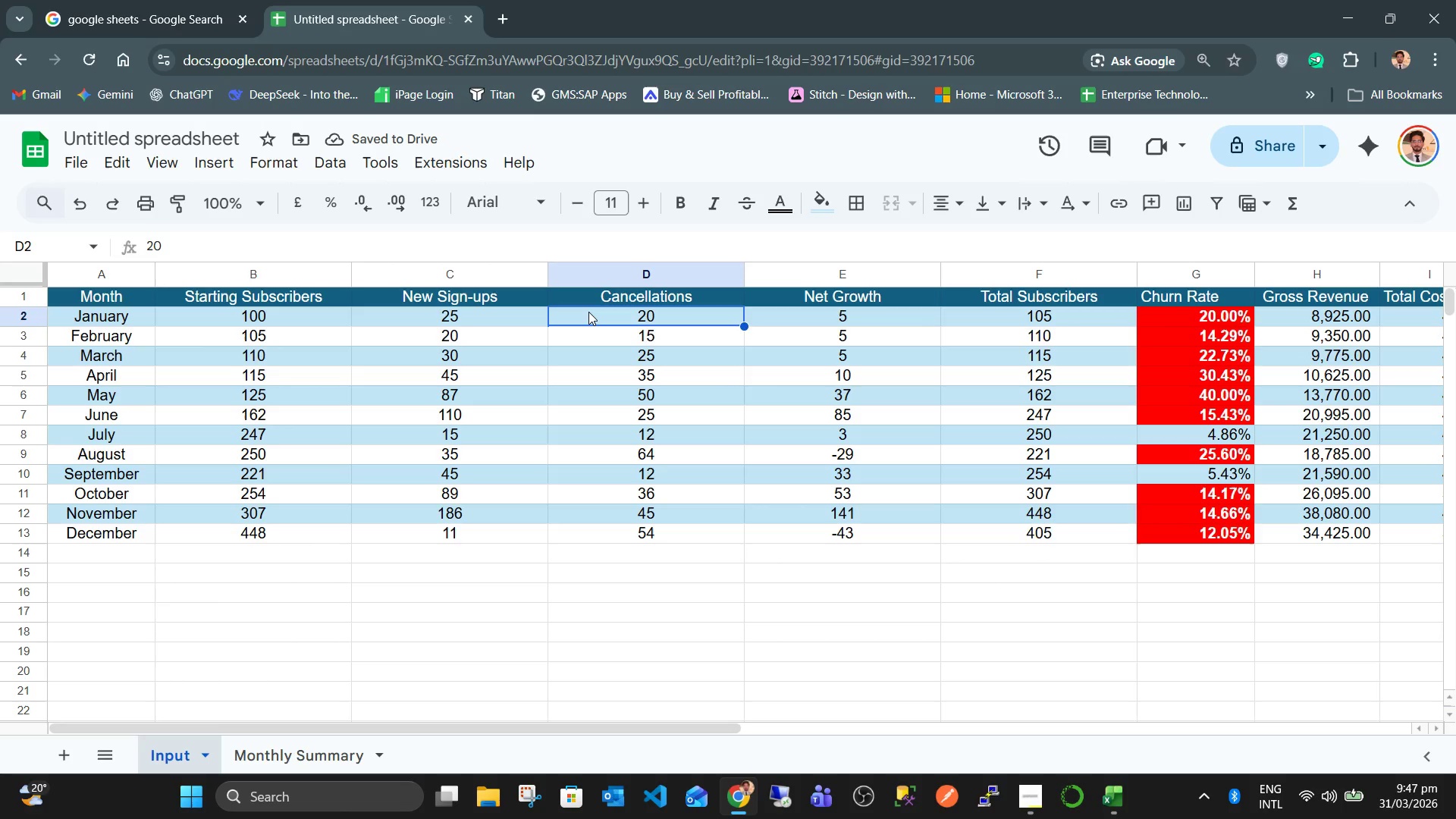 
key(Numpad5)
 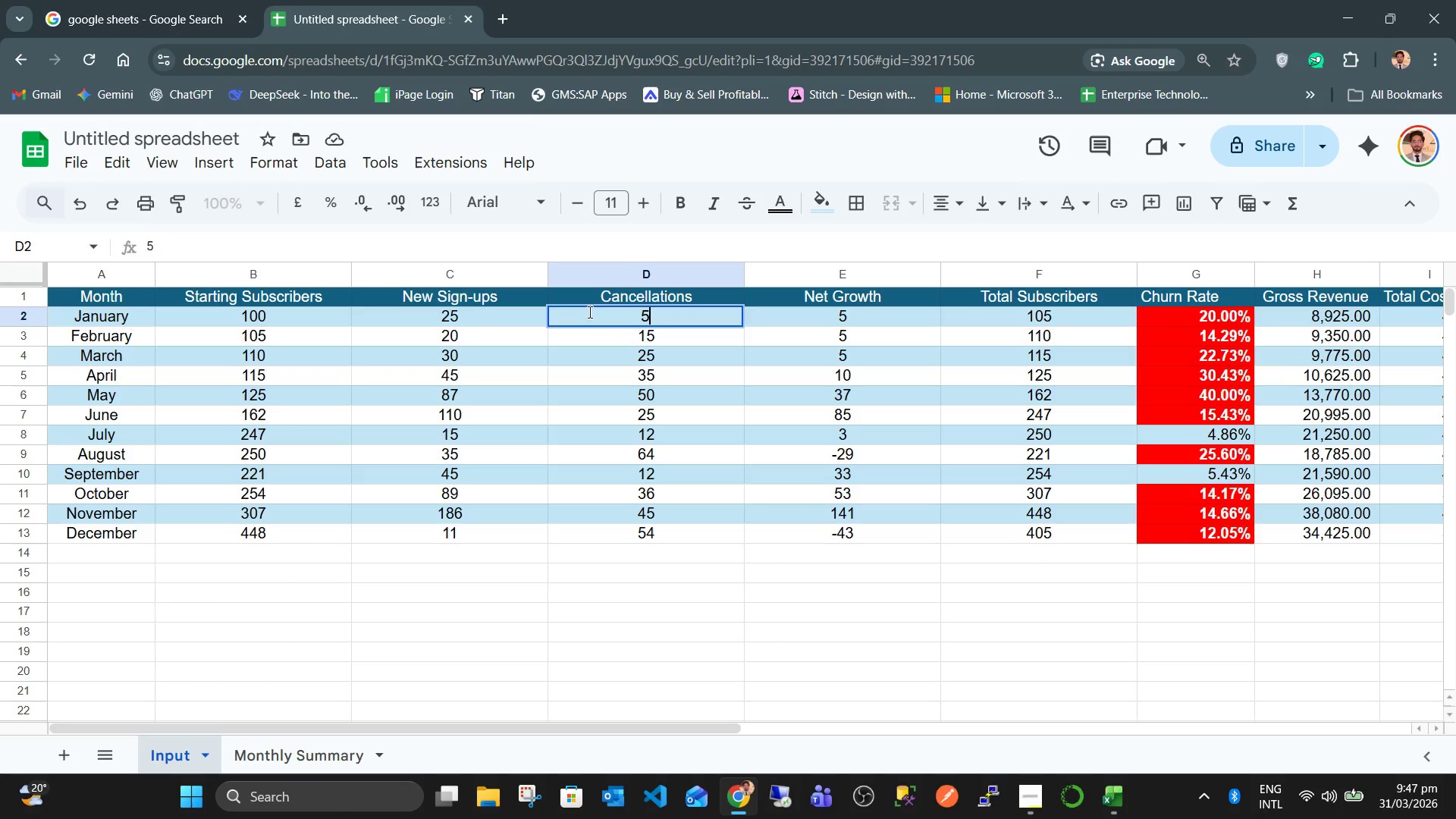 
key(ArrowDown)
 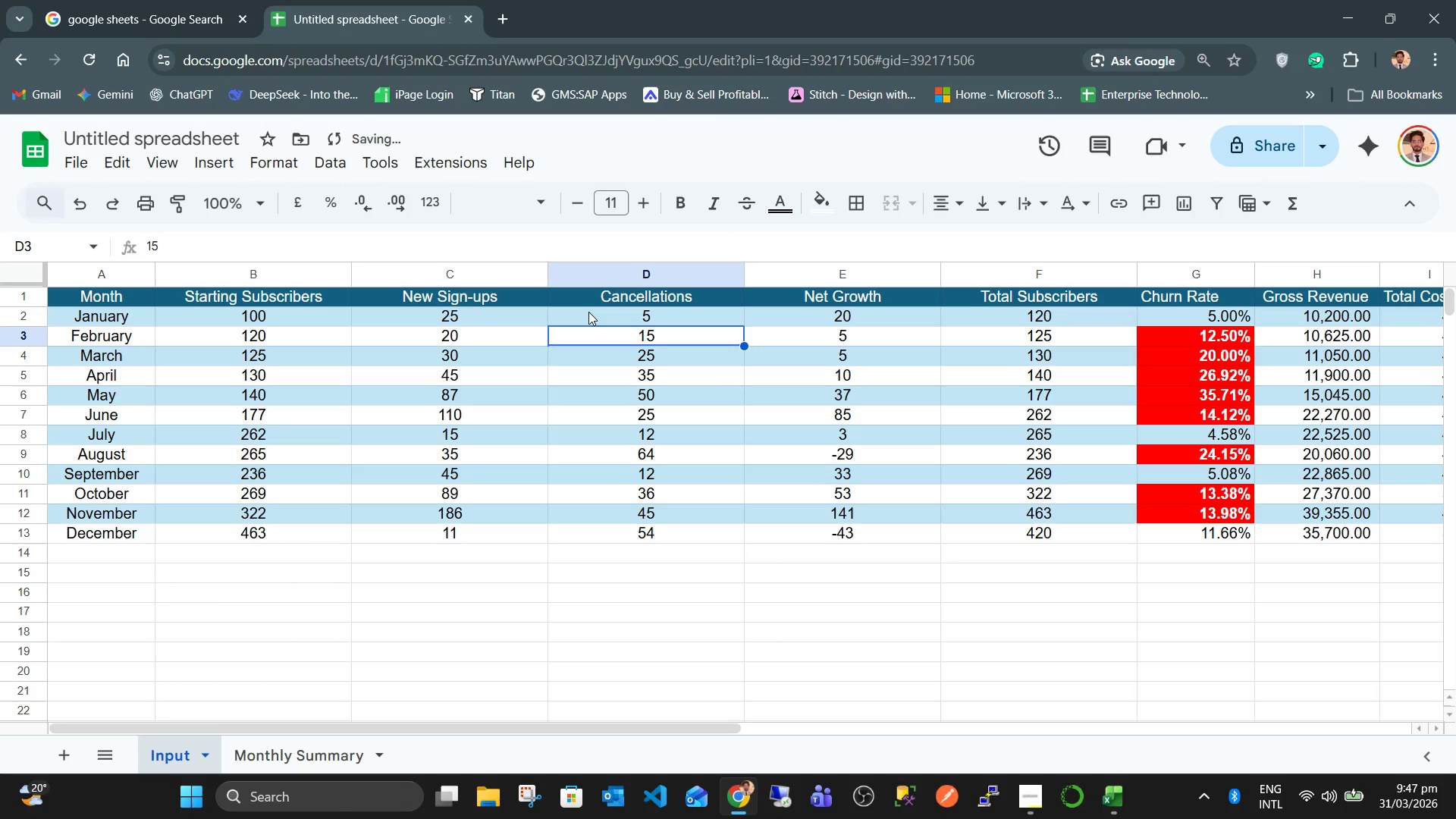 
key(Shift+ShiftRight)
 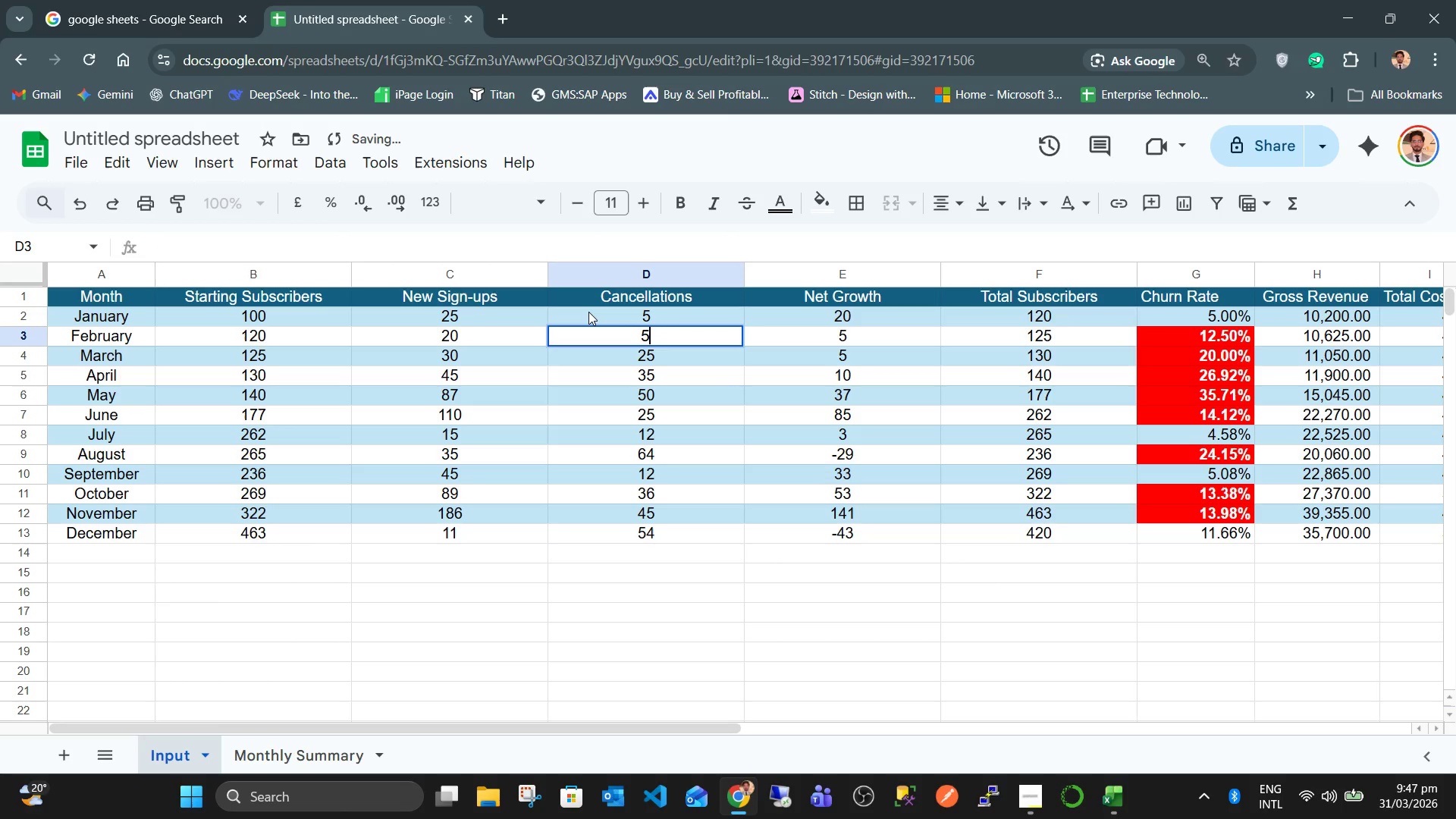 
key(Numpad5)
 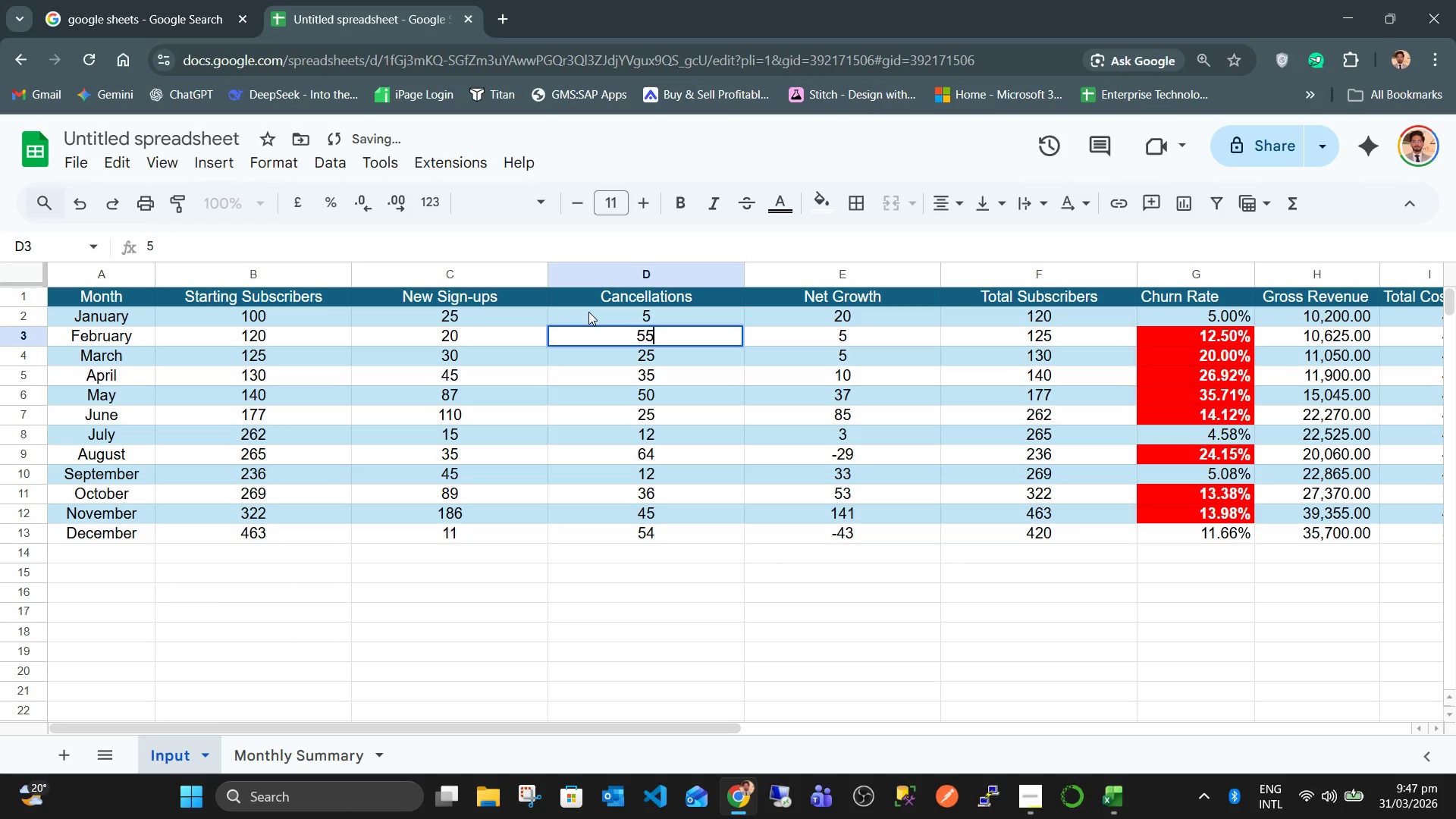 
key(Numpad5)
 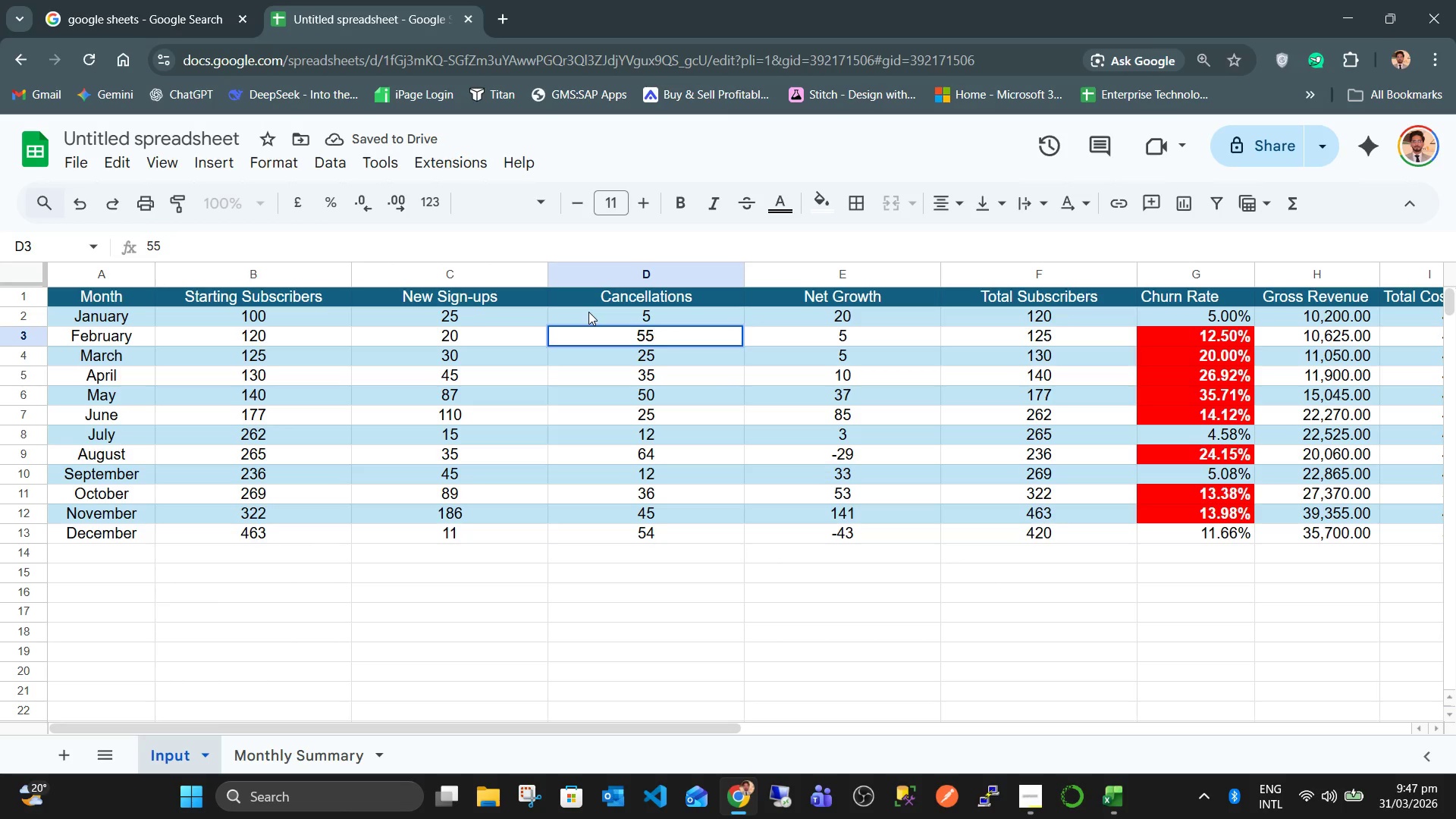 
key(ArrowDown)
 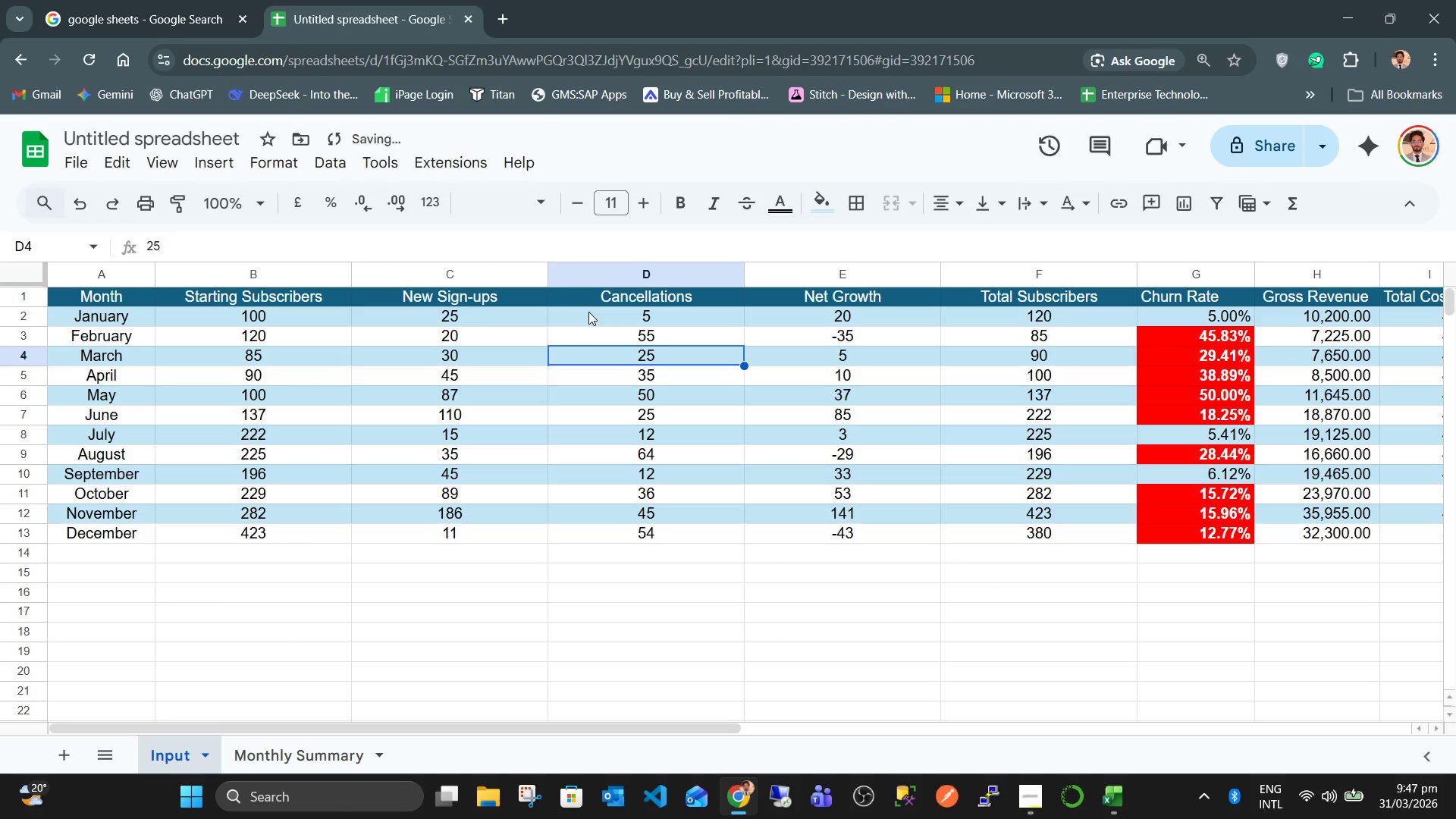 
key(ArrowUp)
 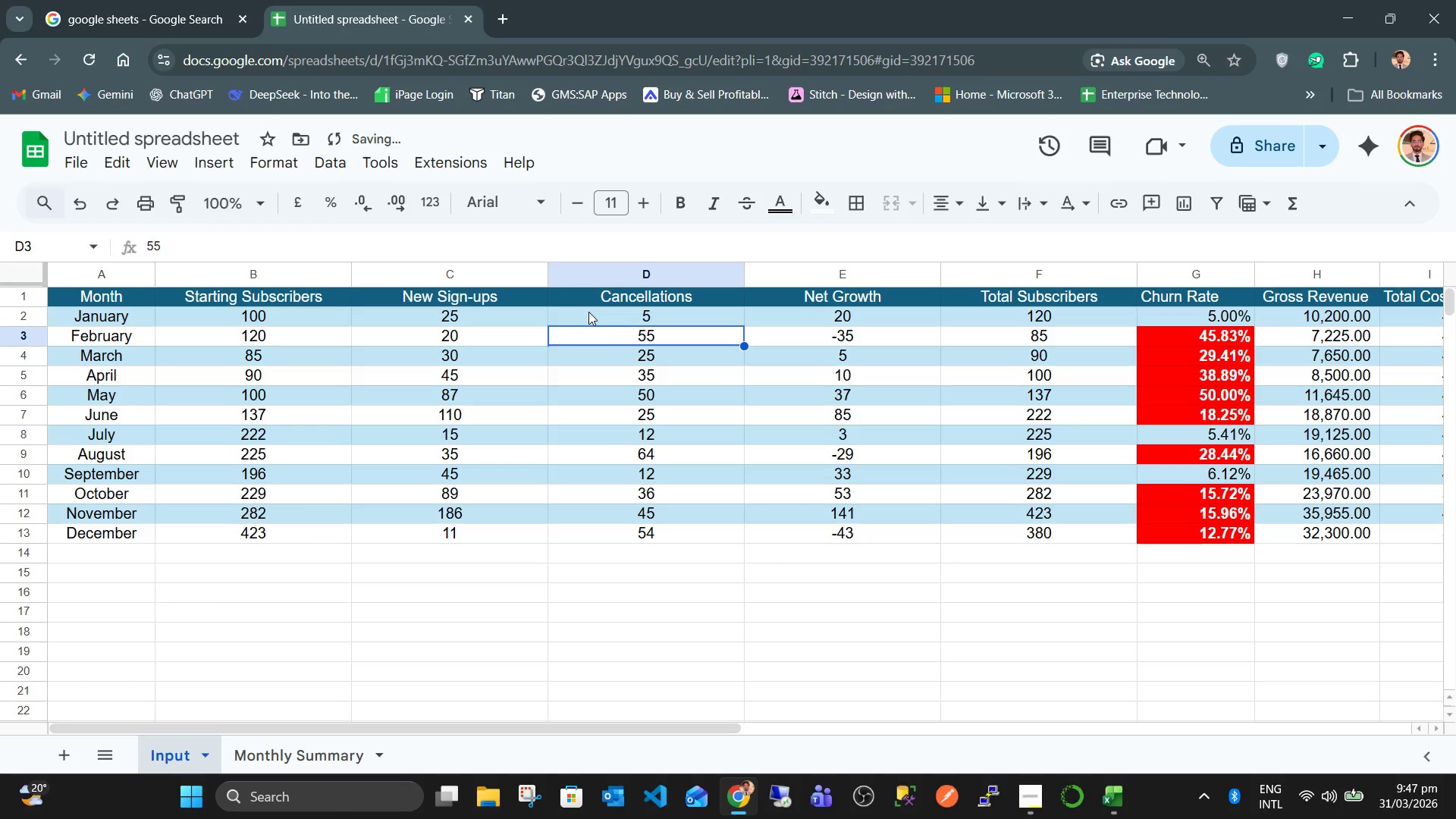 
key(Numpad1)
 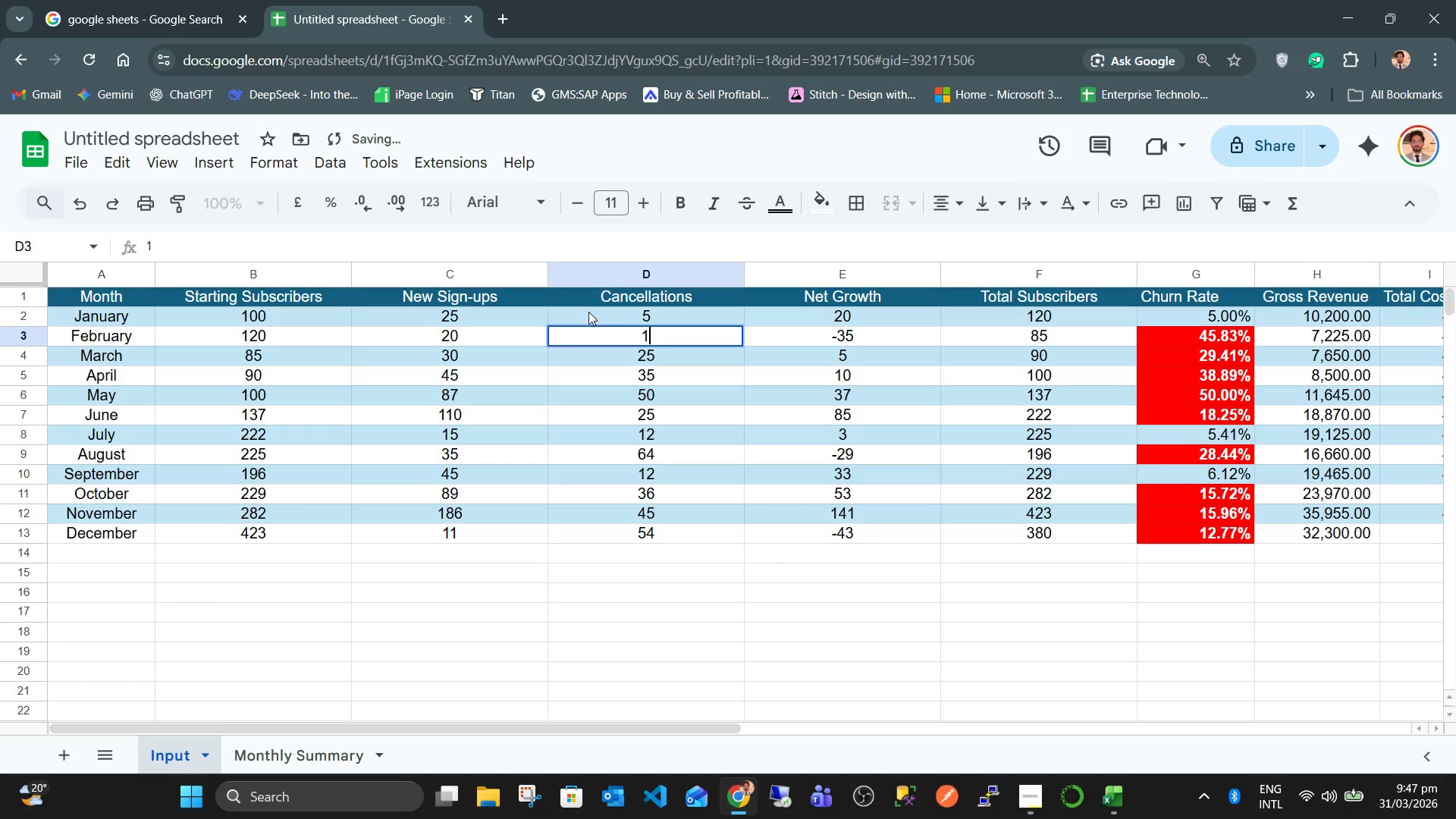 
key(Numpad0)
 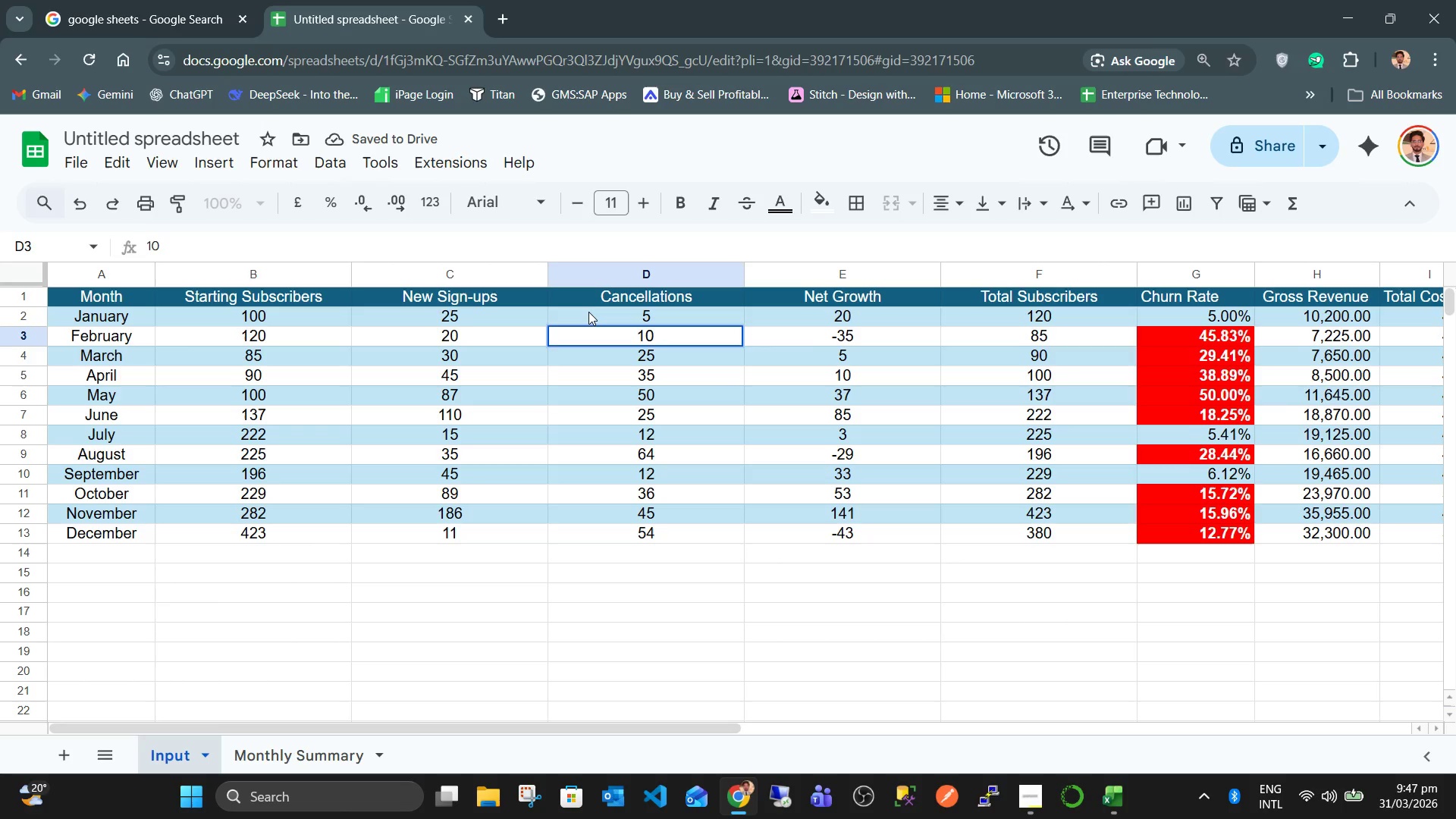 
key(ArrowDown)
 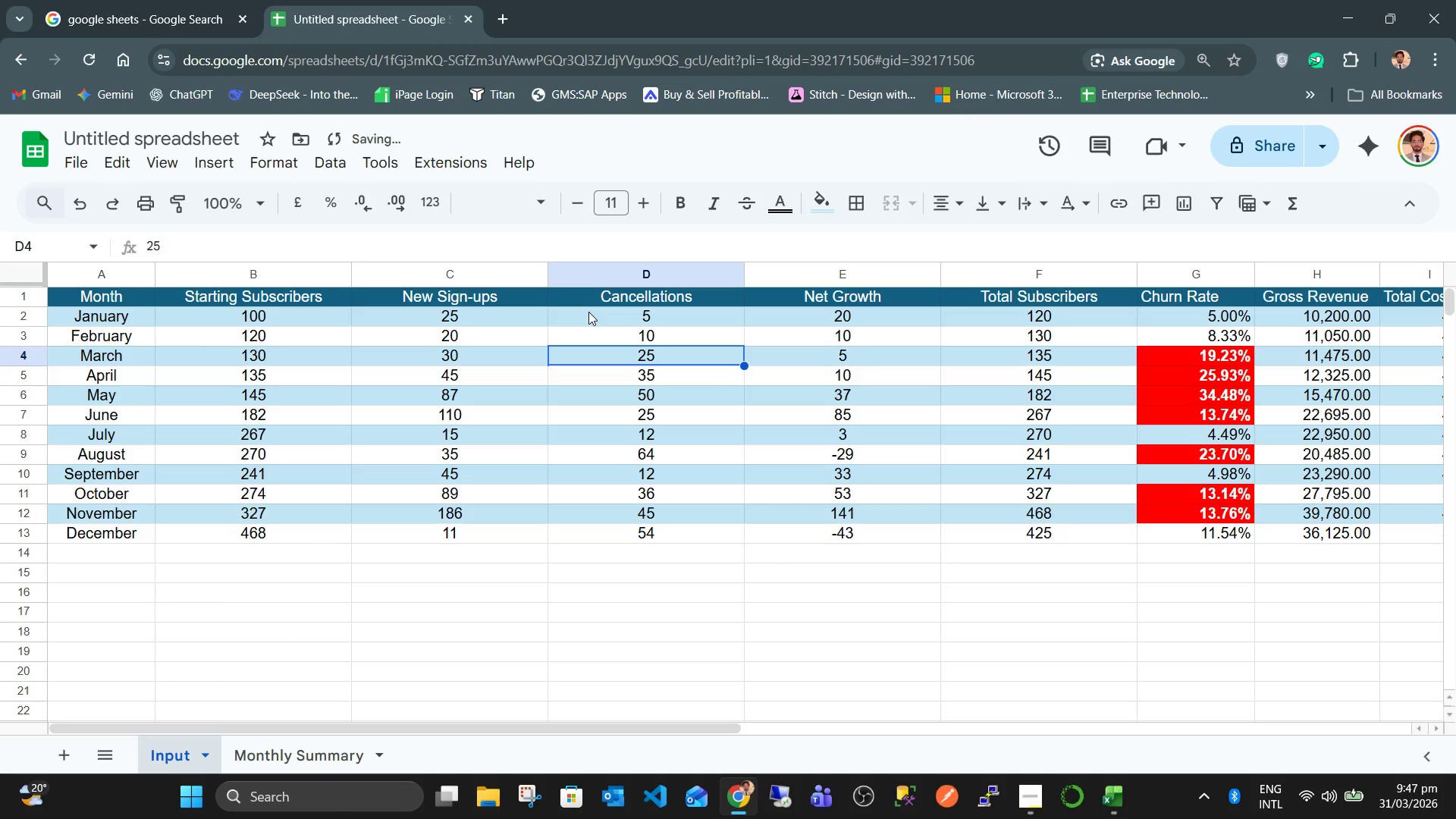 
key(ArrowUp)
 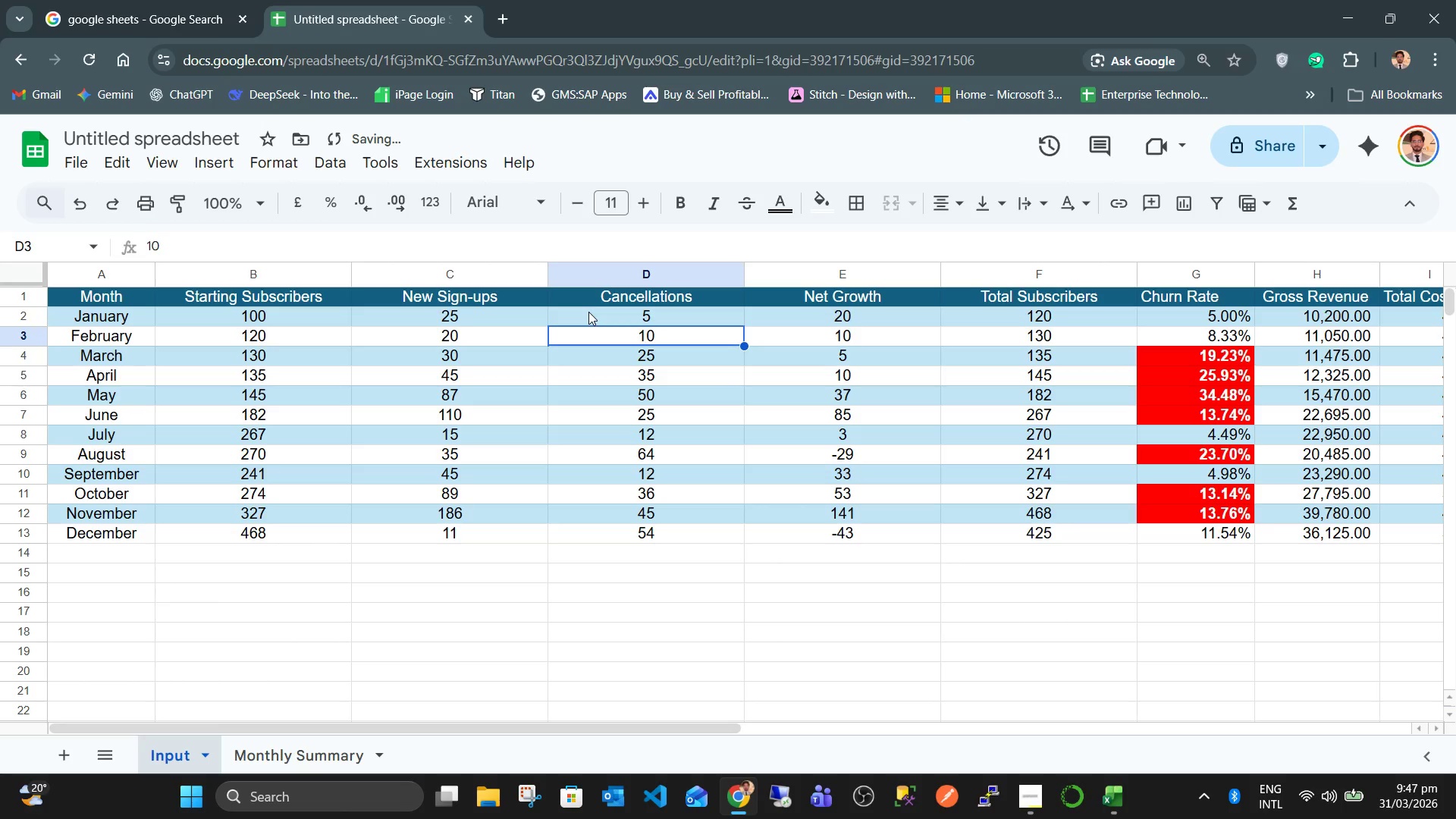 
key(ArrowDown)
 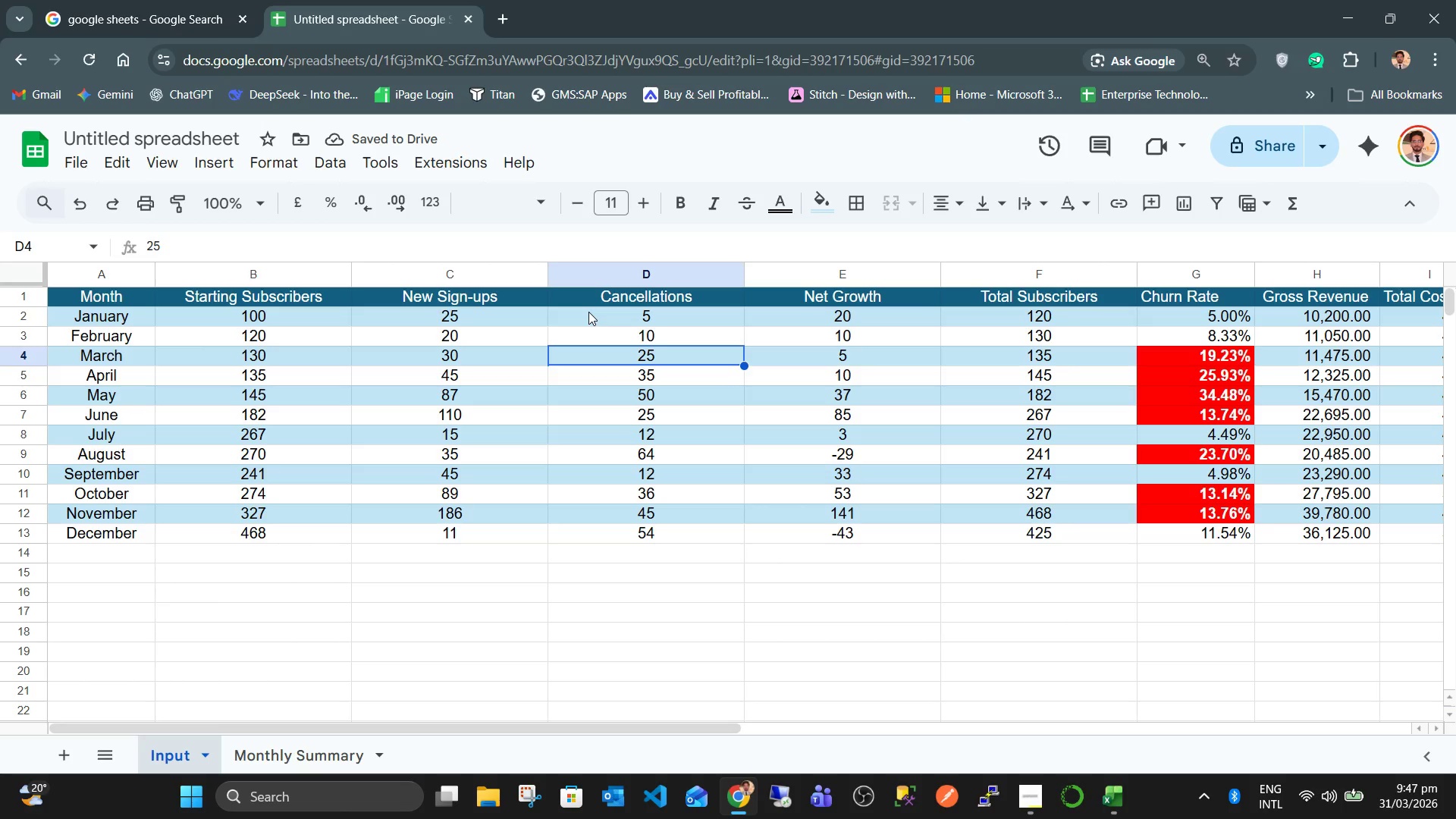 
key(Numpad0)
 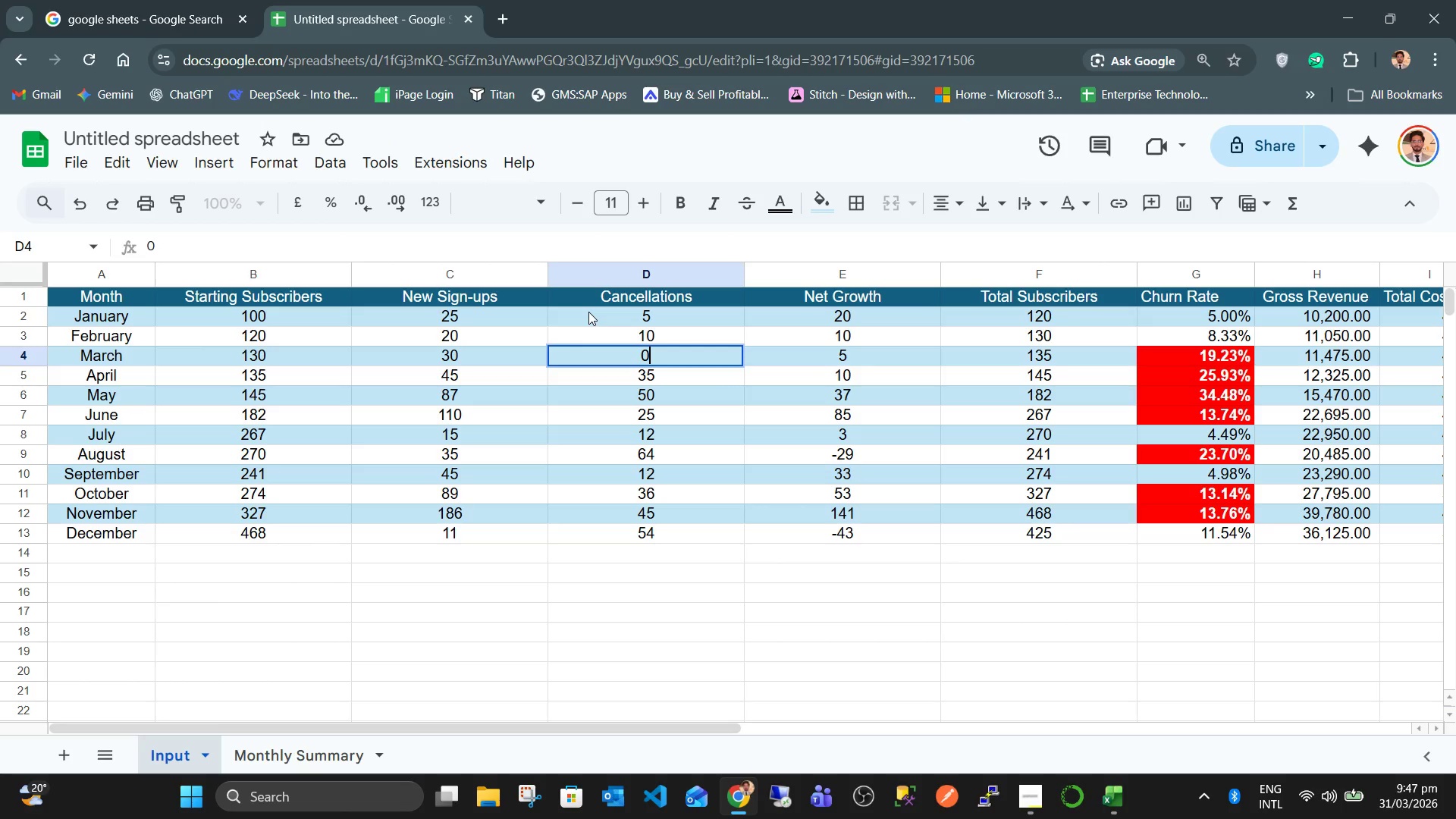 
key(ArrowDown)
 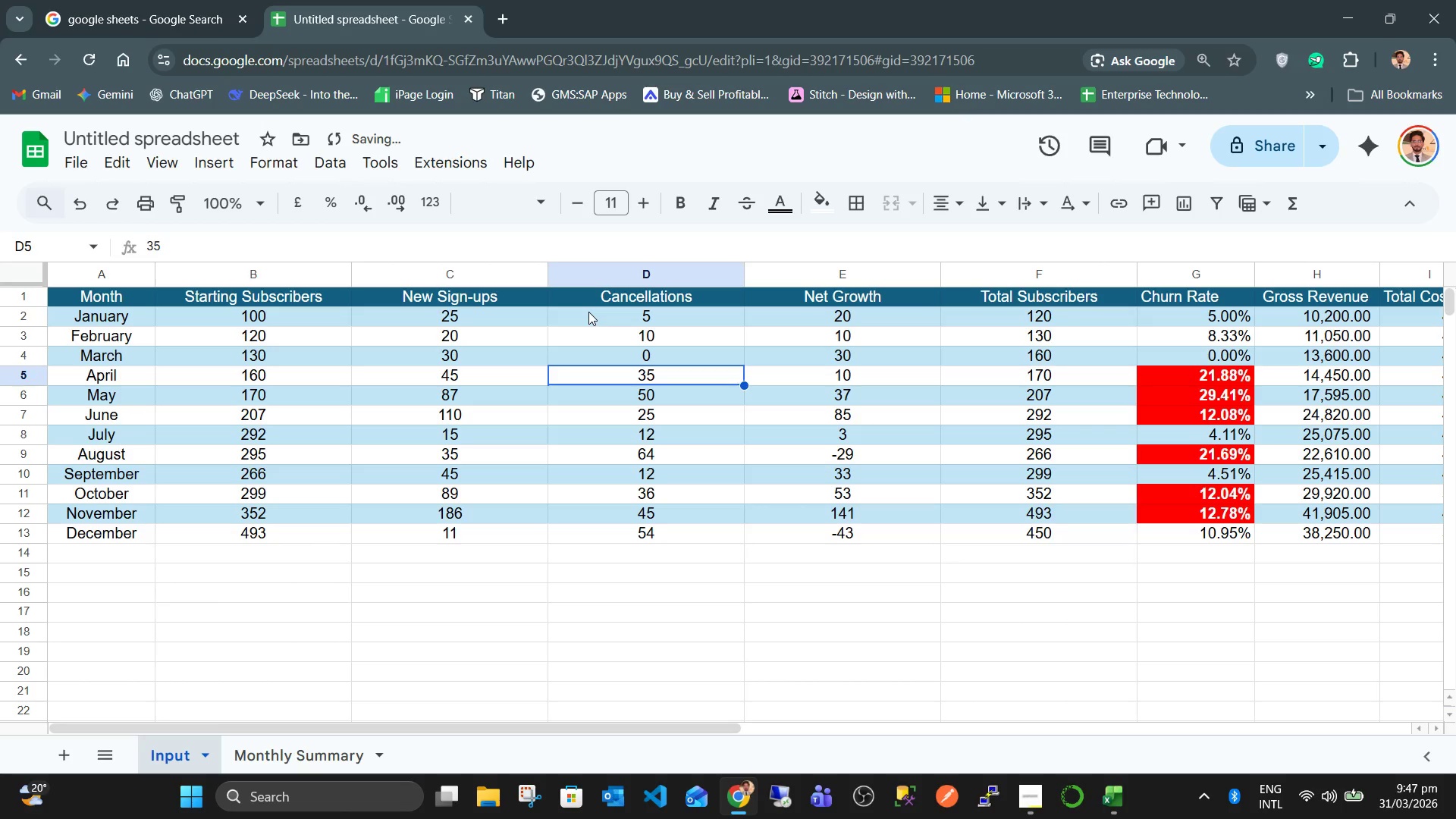 
key(ArrowUp)
 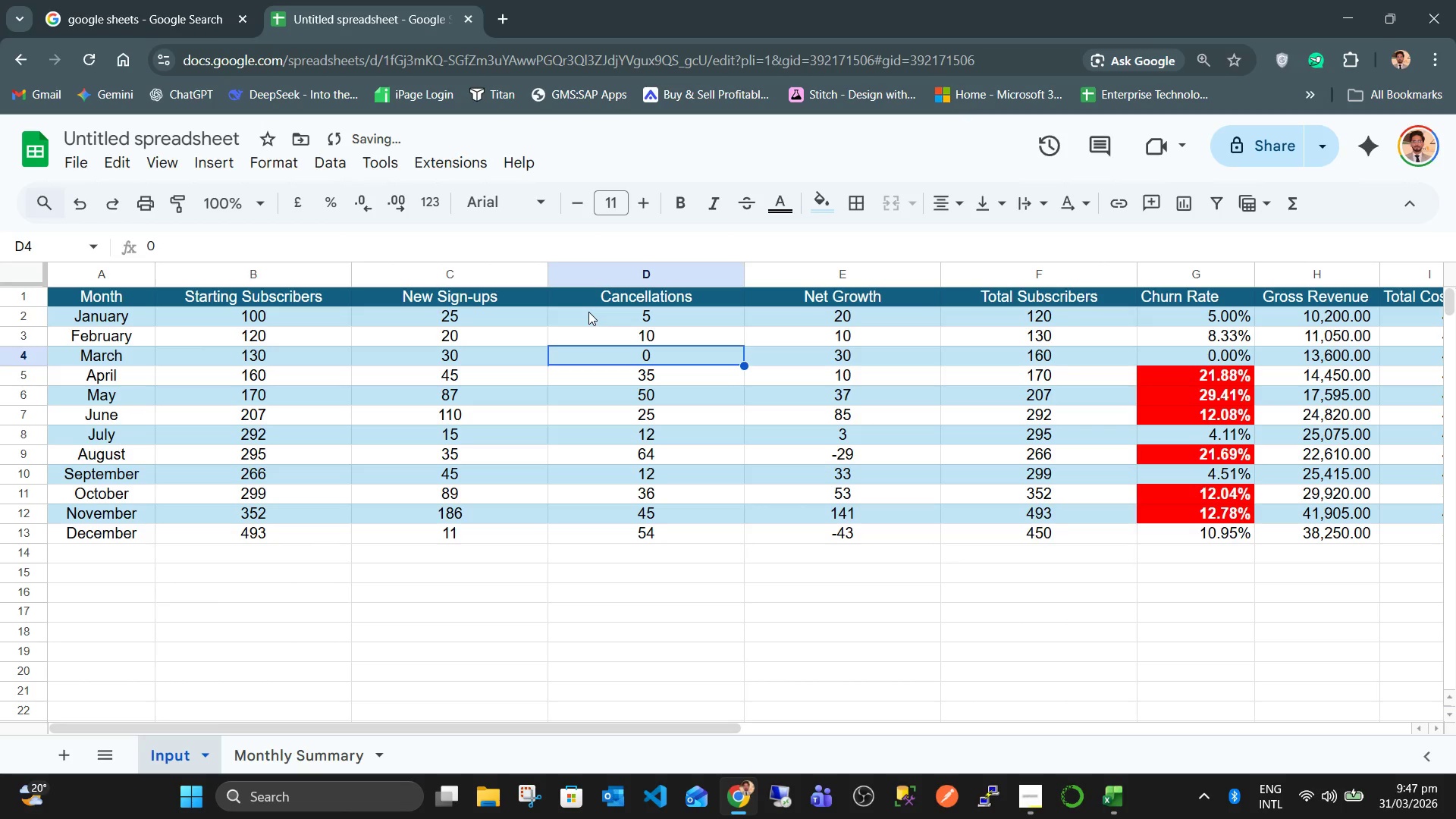 
key(Numpad1)
 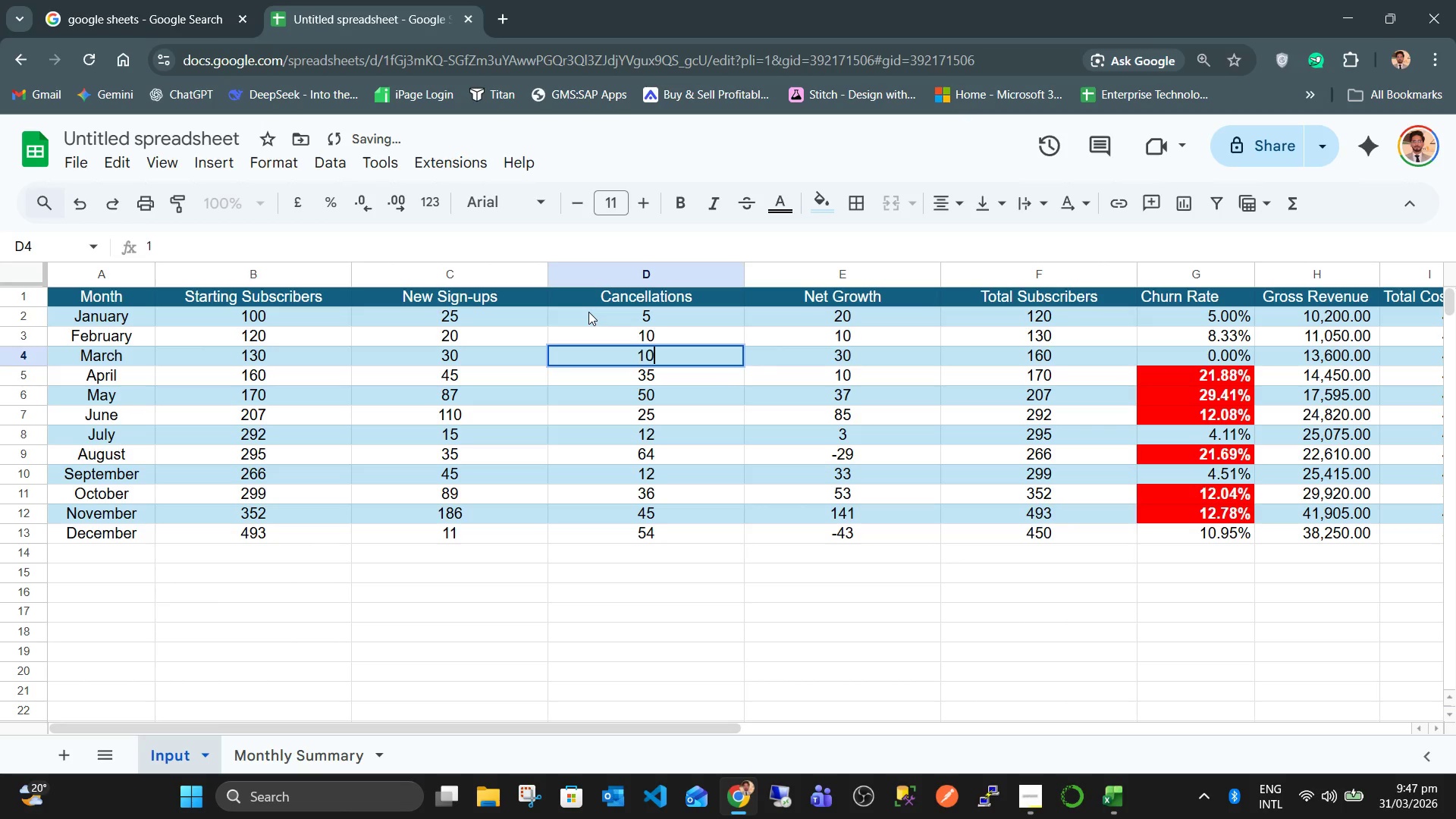 
key(Numpad0)
 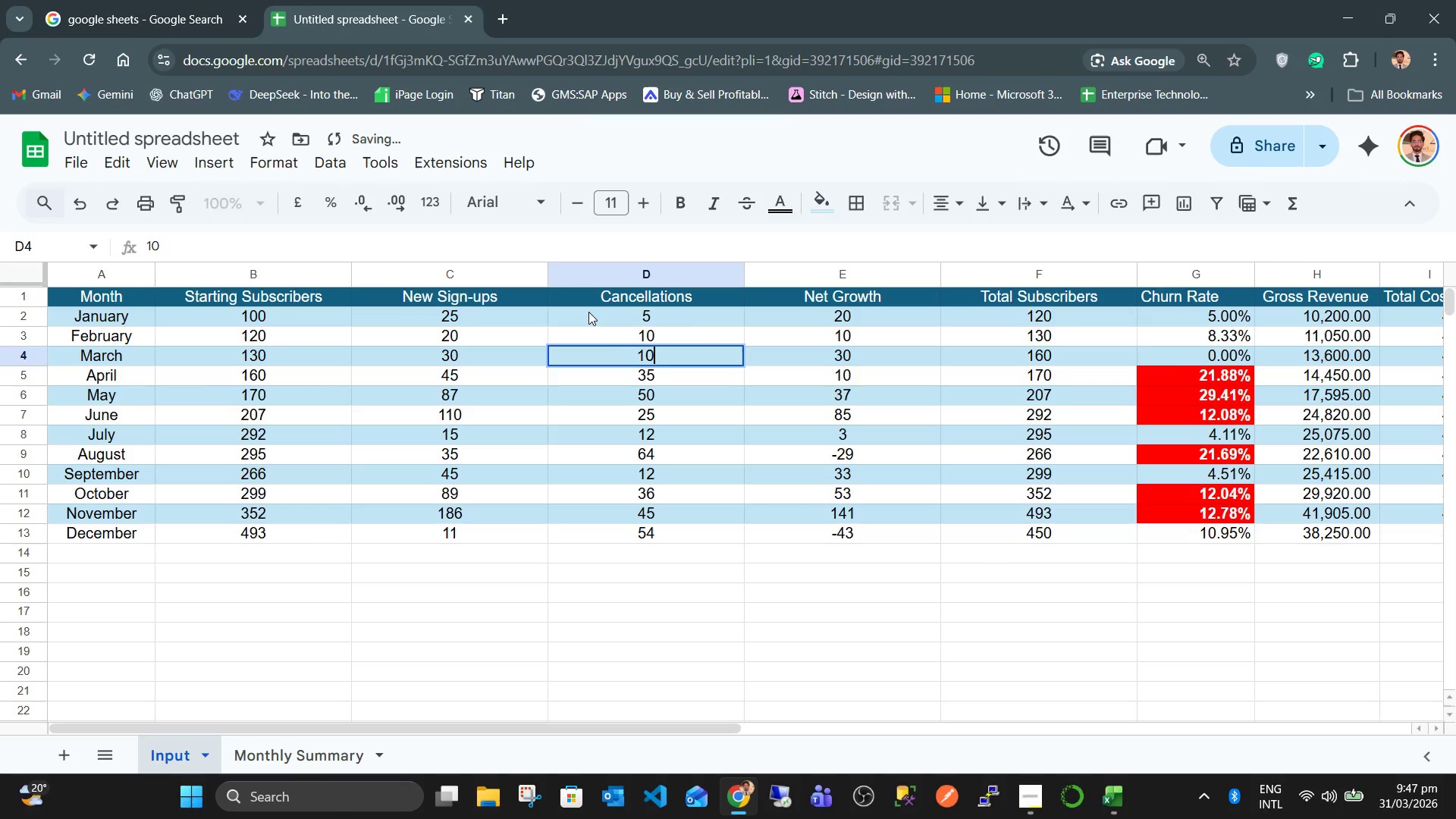 
key(ArrowDown)
 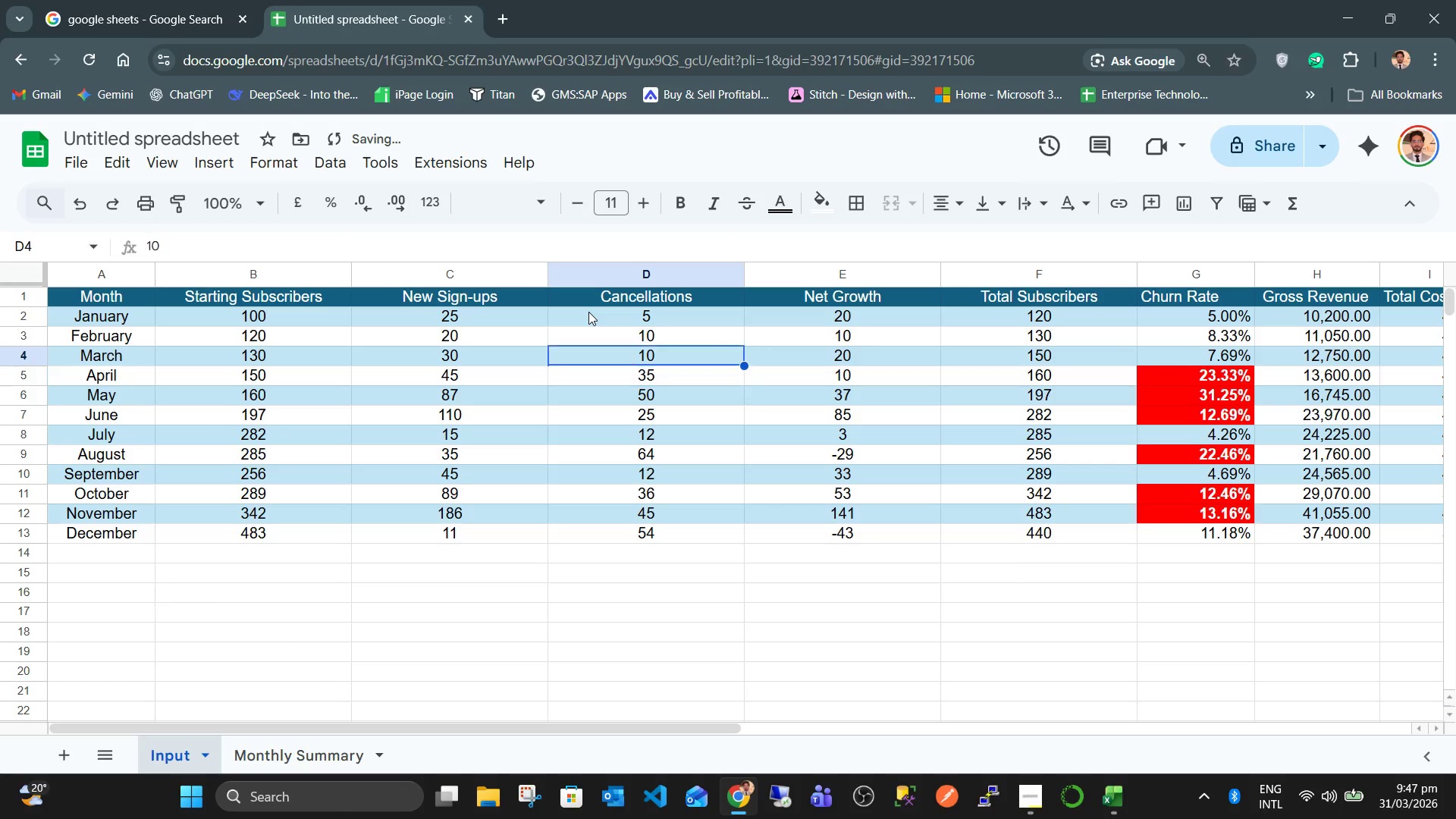 
key(ArrowUp)
 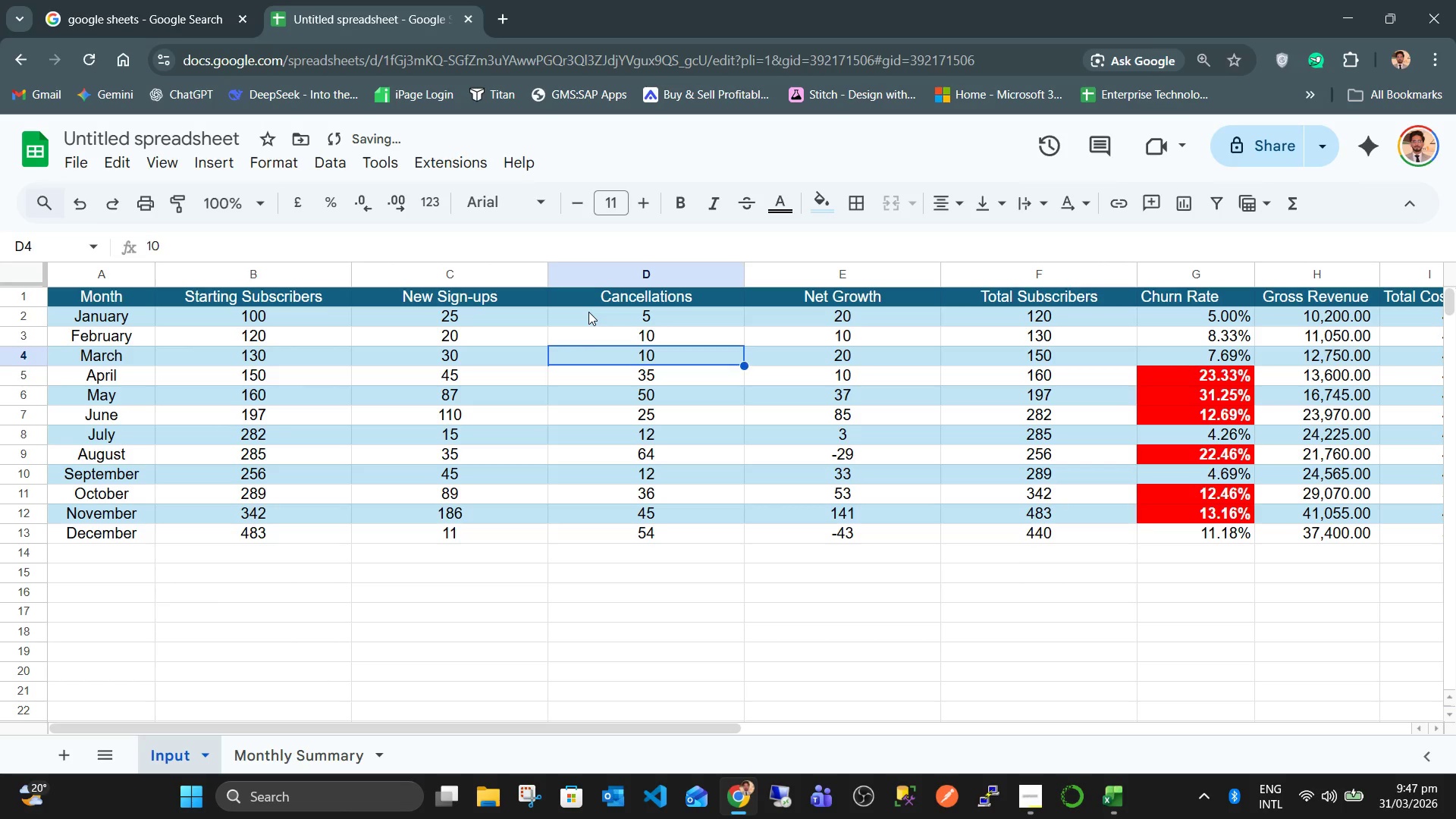 
key(Numpad3)
 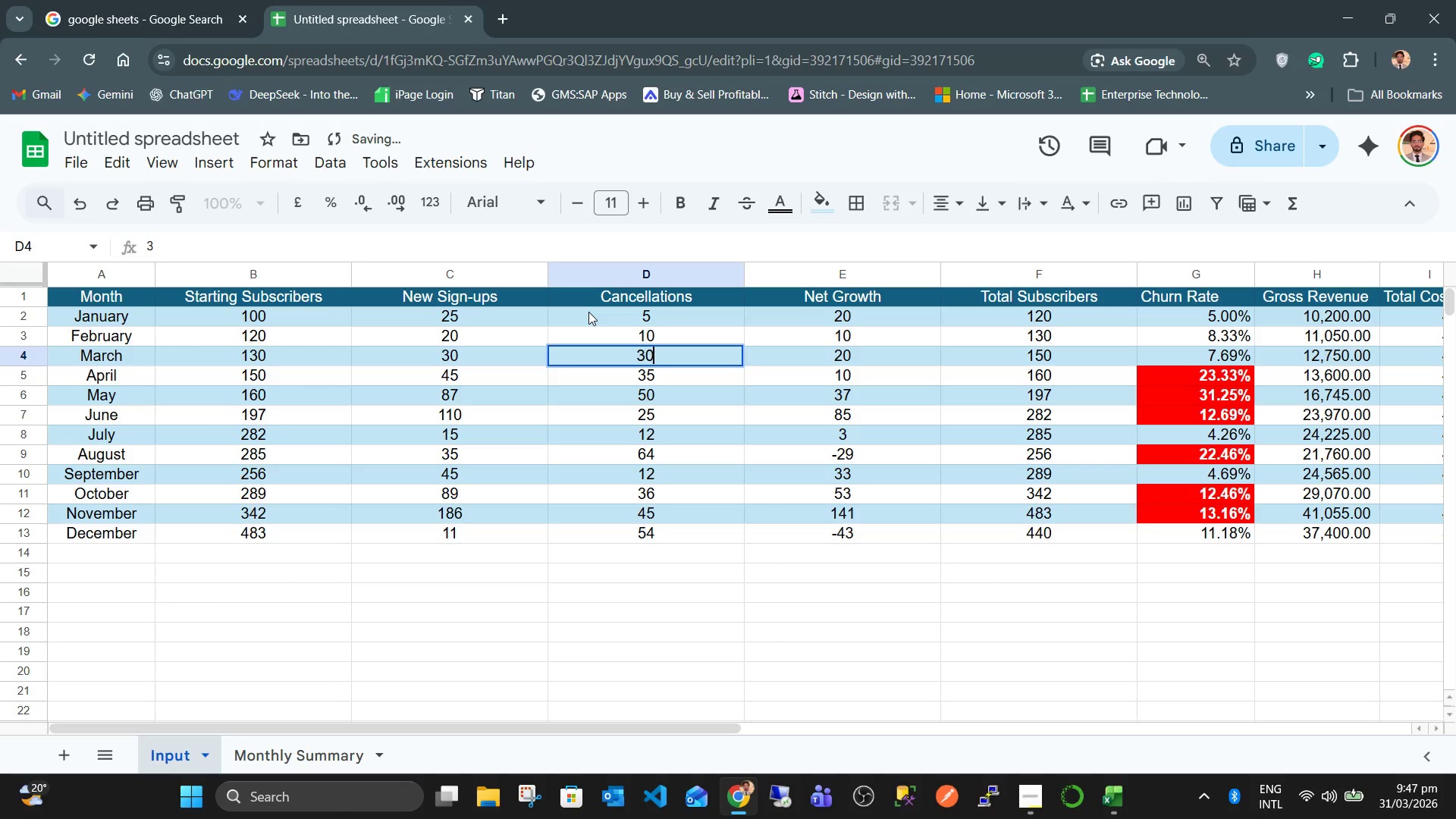 
key(Numpad0)
 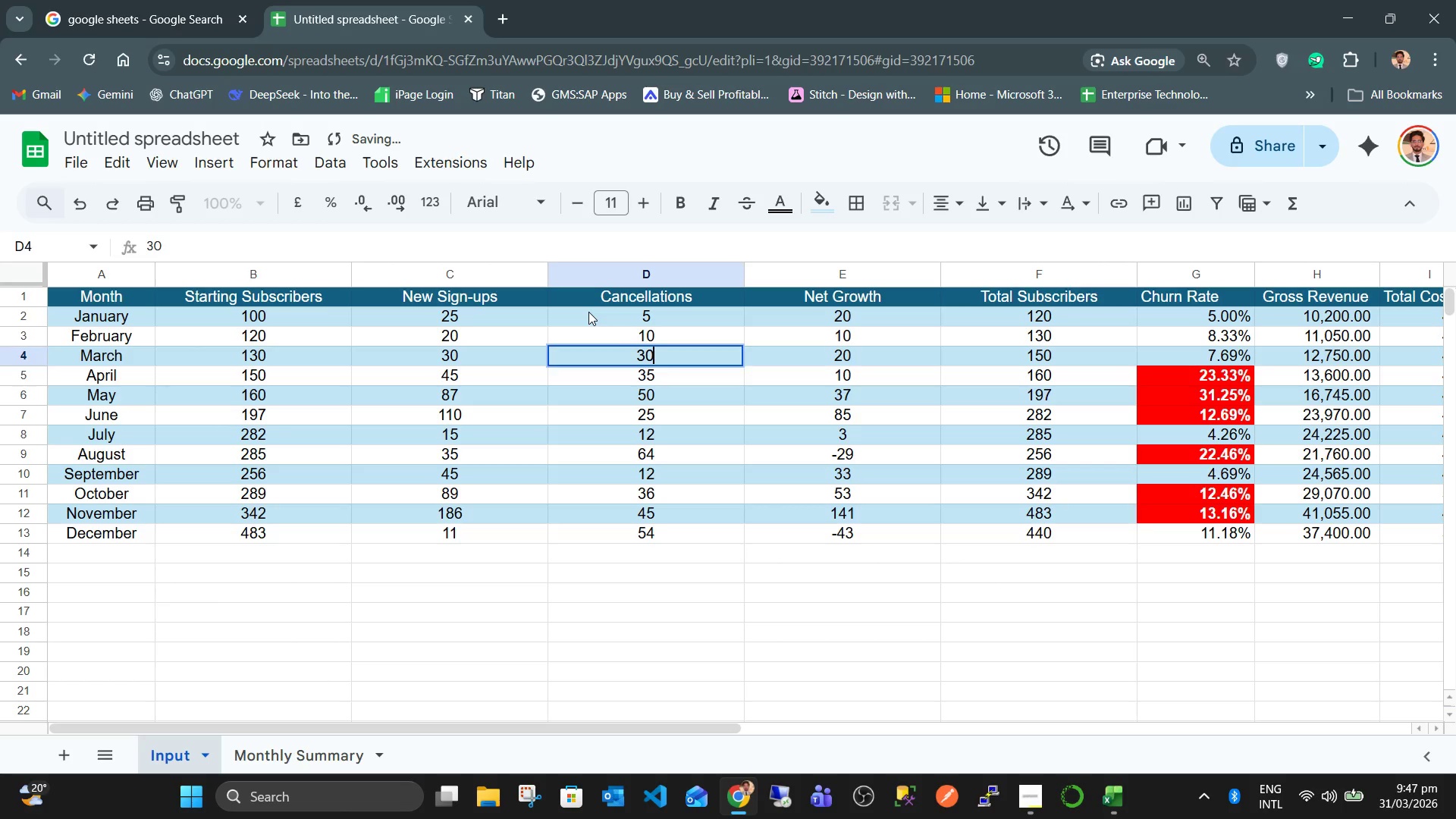 
key(ArrowDown)
 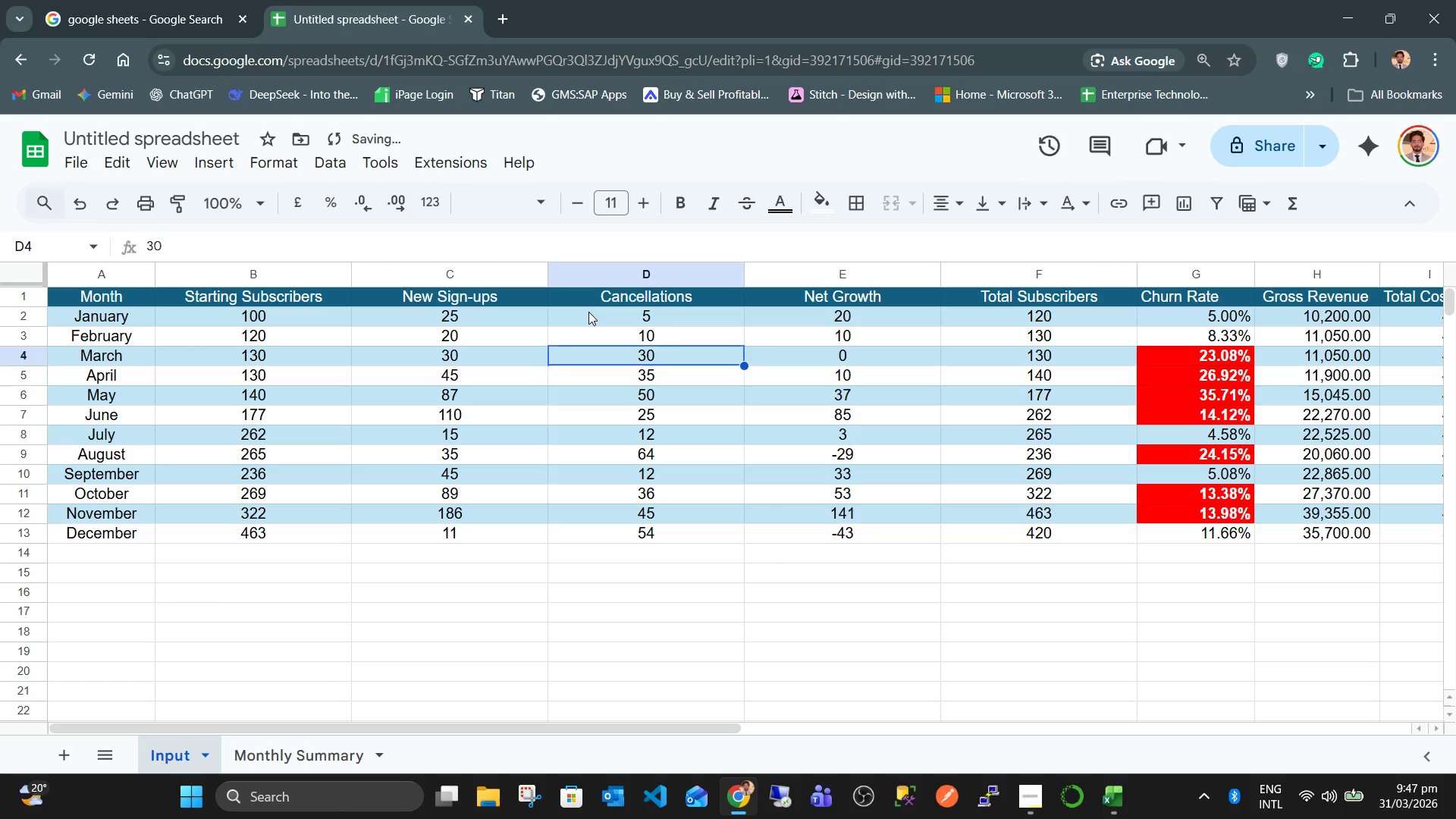 
key(ArrowUp)
 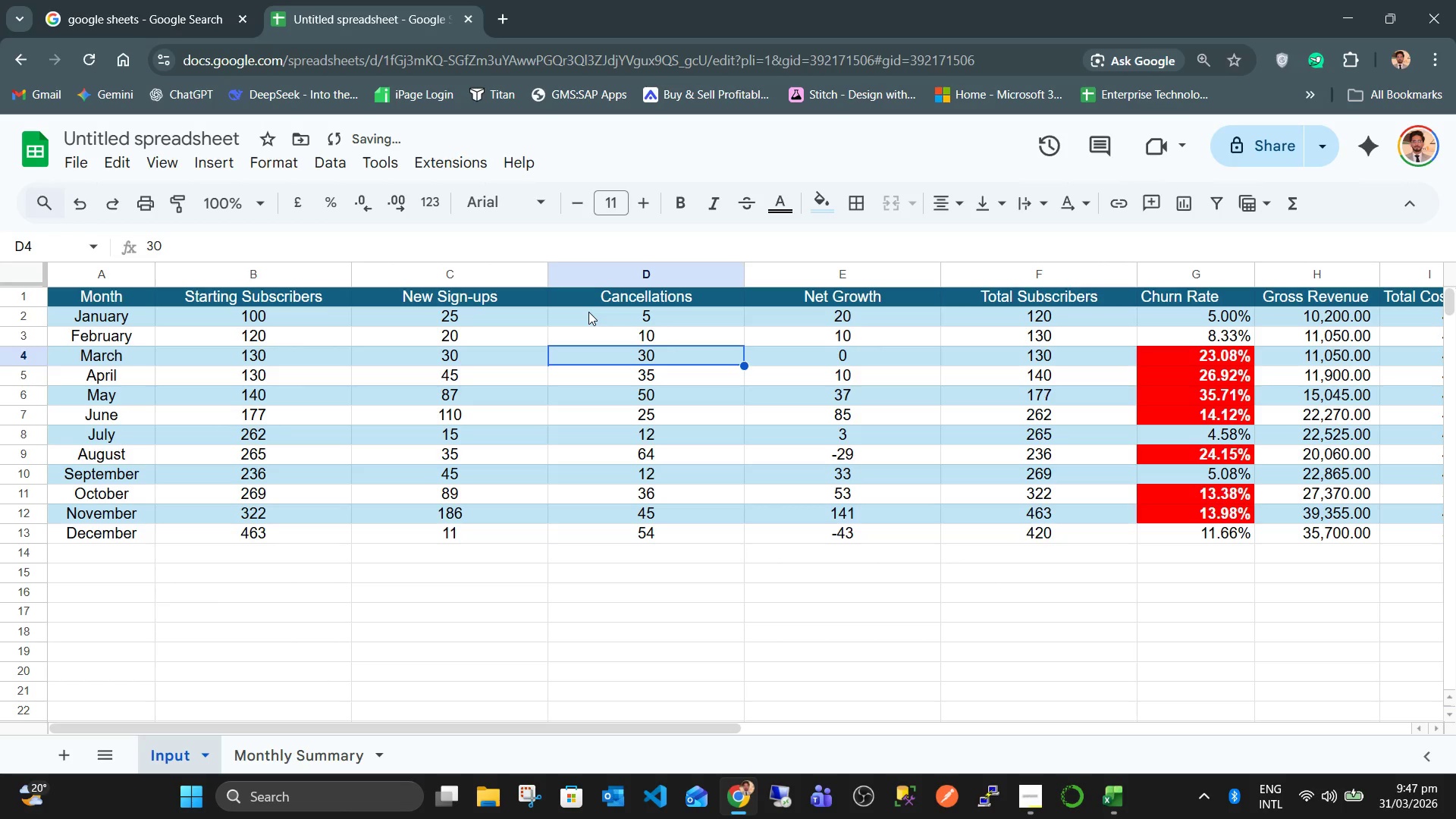 
key(Numpad5)
 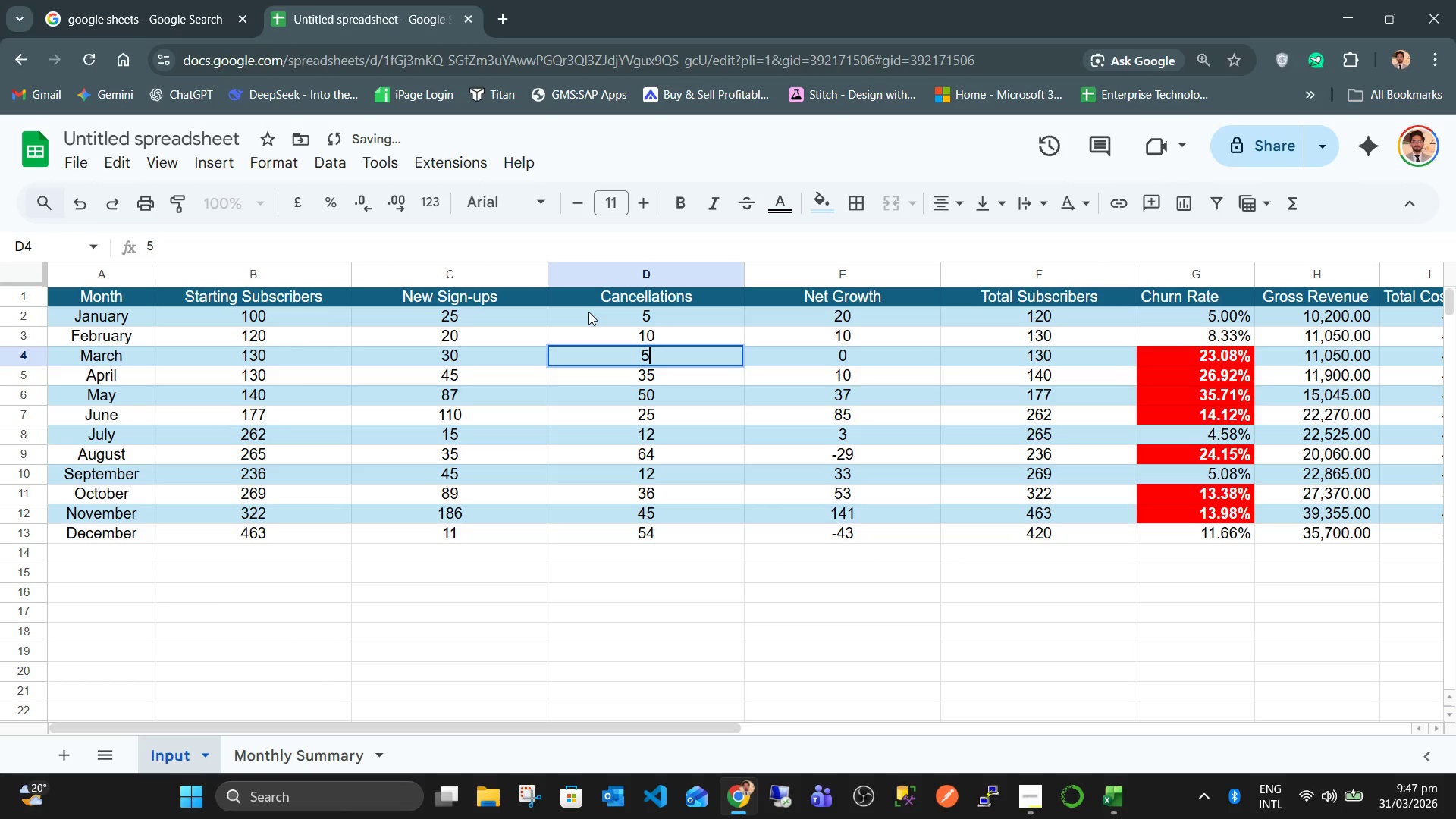 
key(Numpad0)
 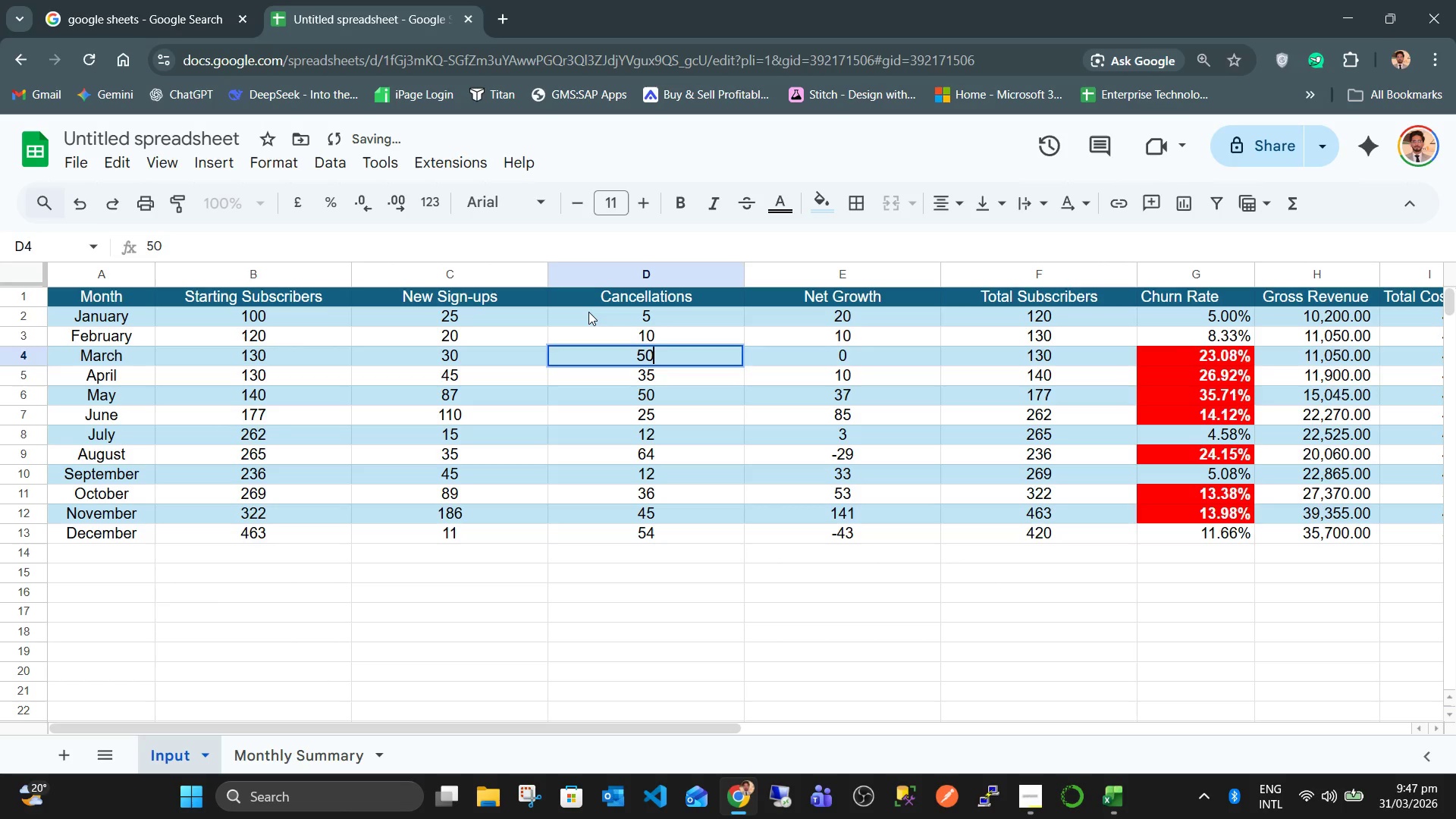 
key(ArrowDown)
 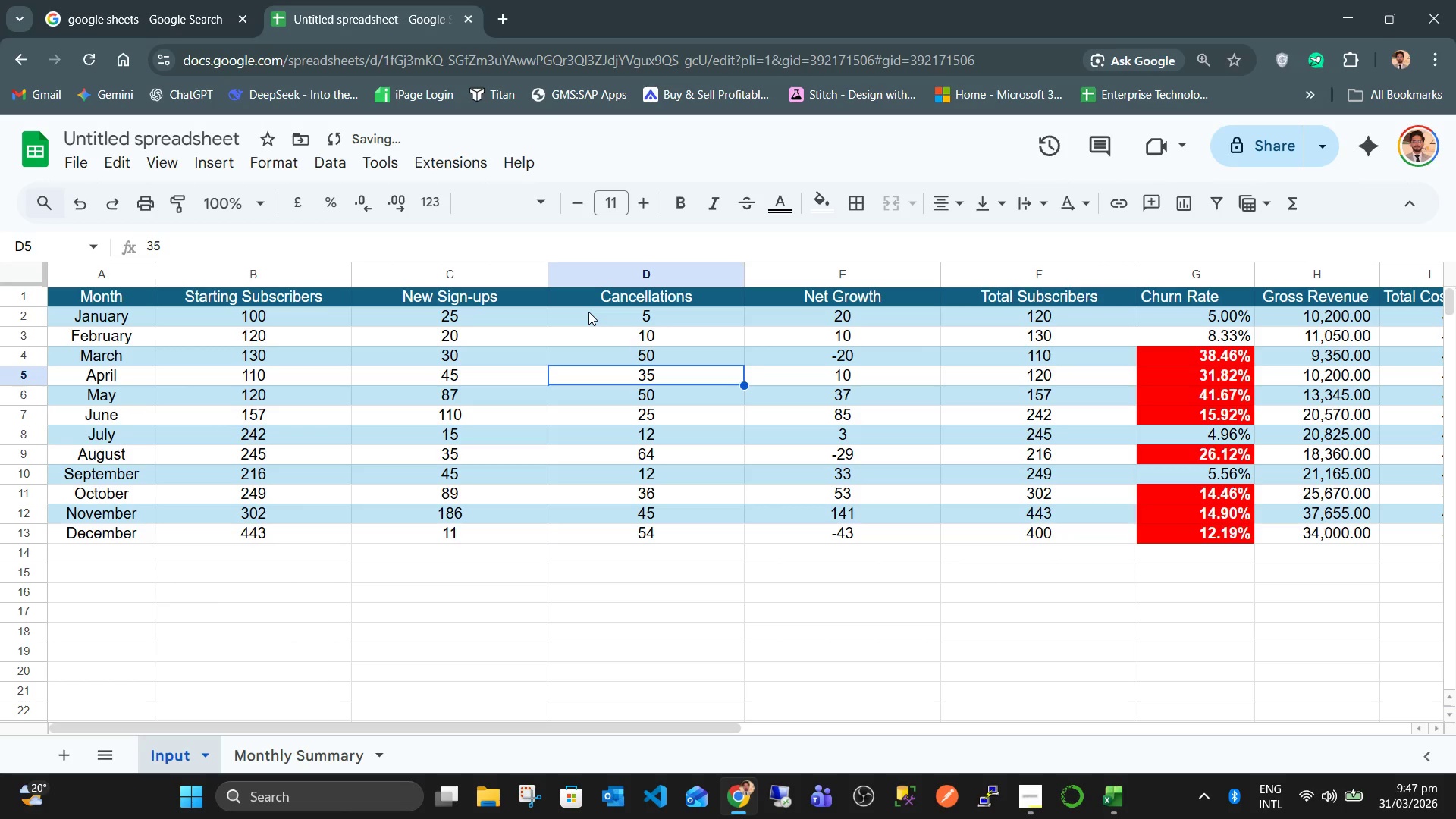 
key(ArrowUp)
 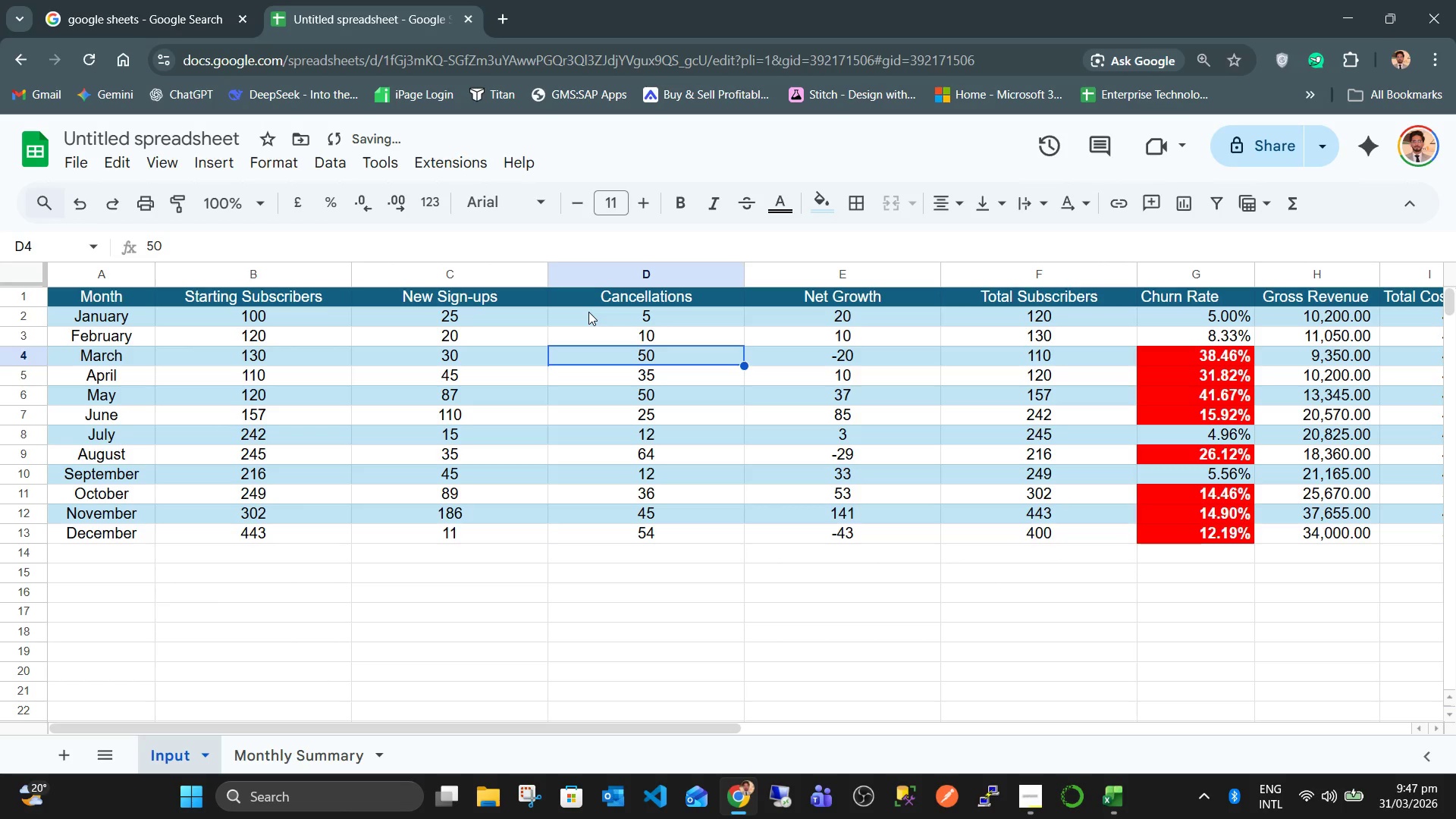 
key(Numpad8)
 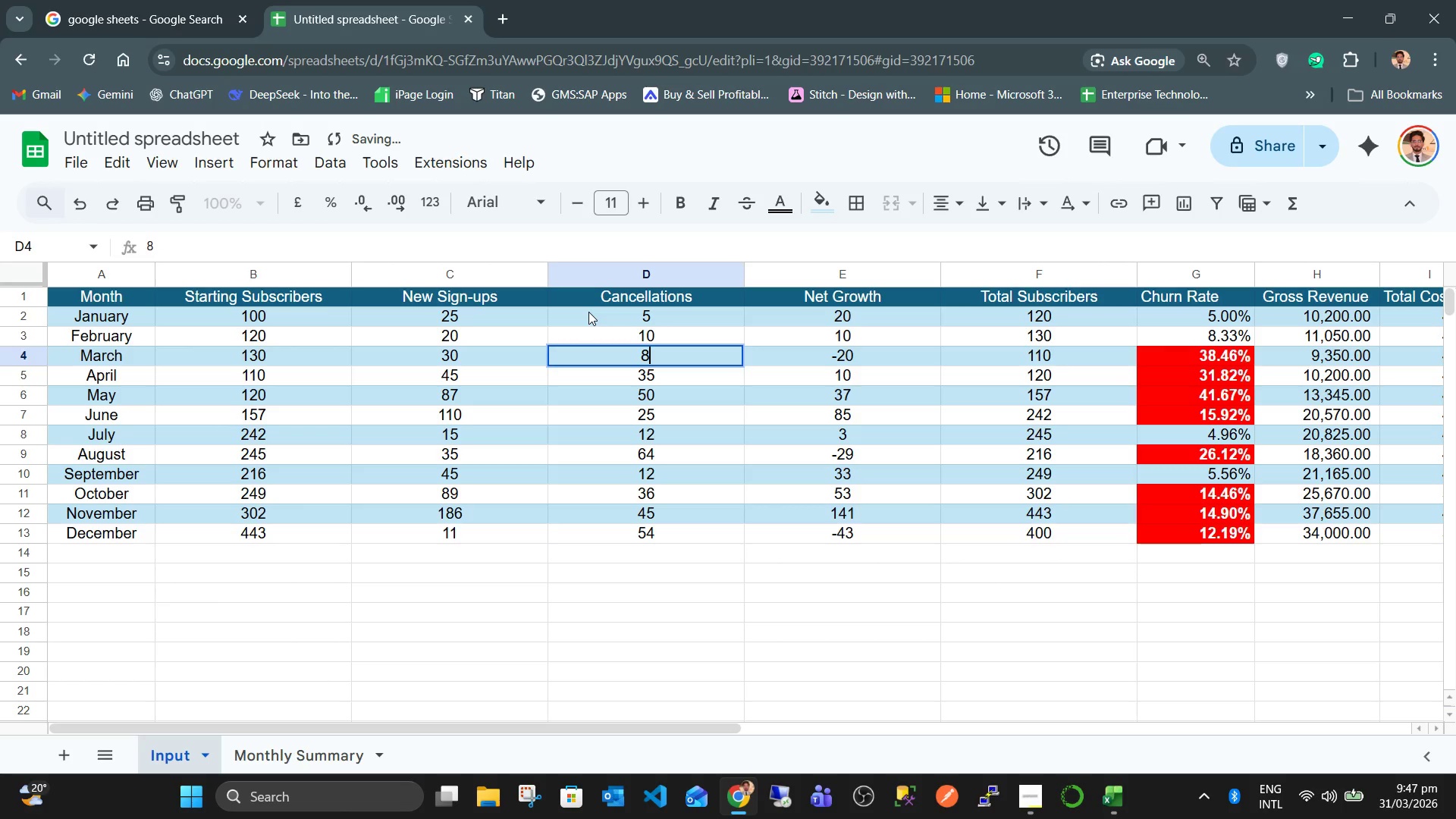 
key(Numpad0)
 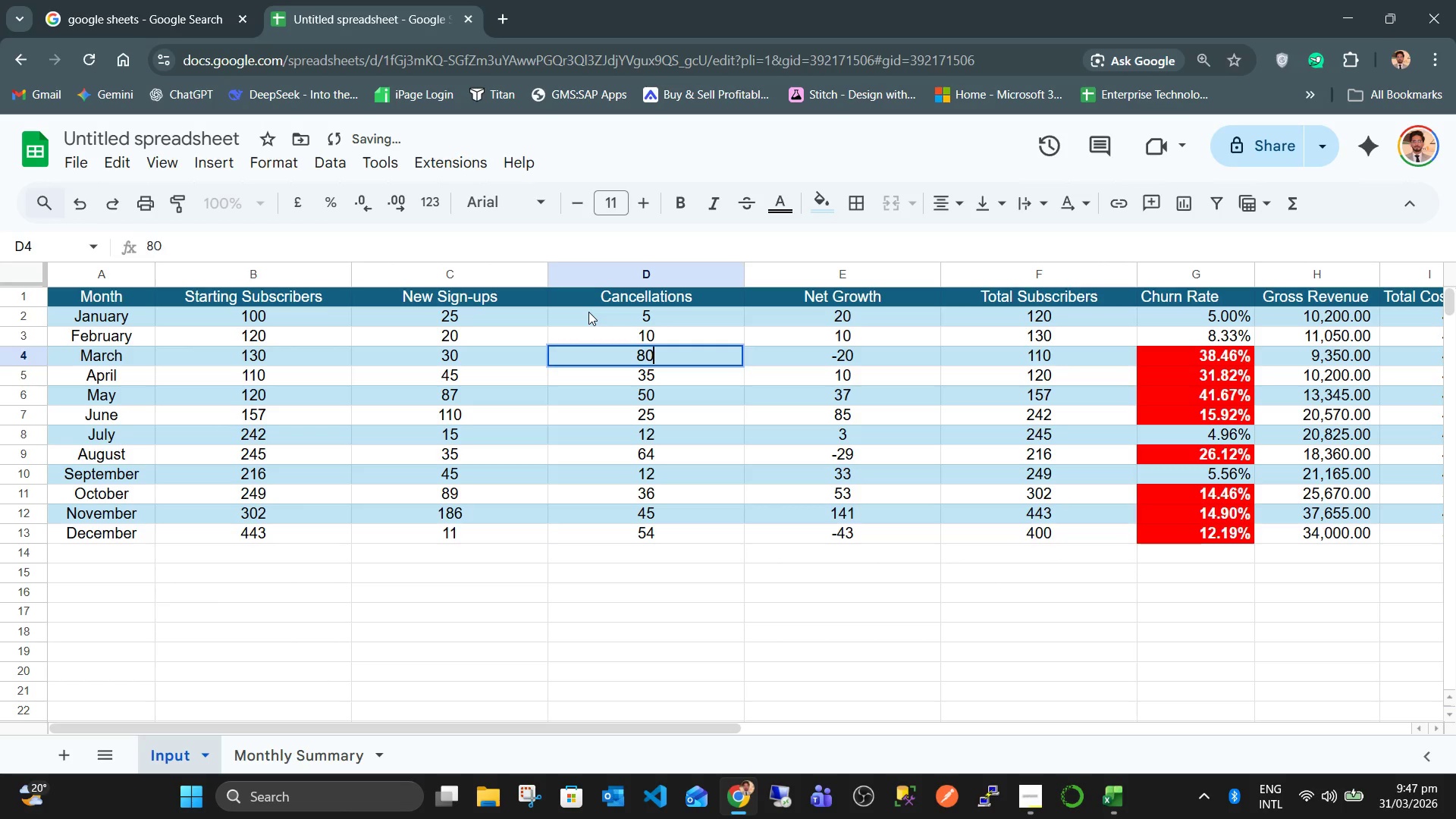 
key(Numpad0)
 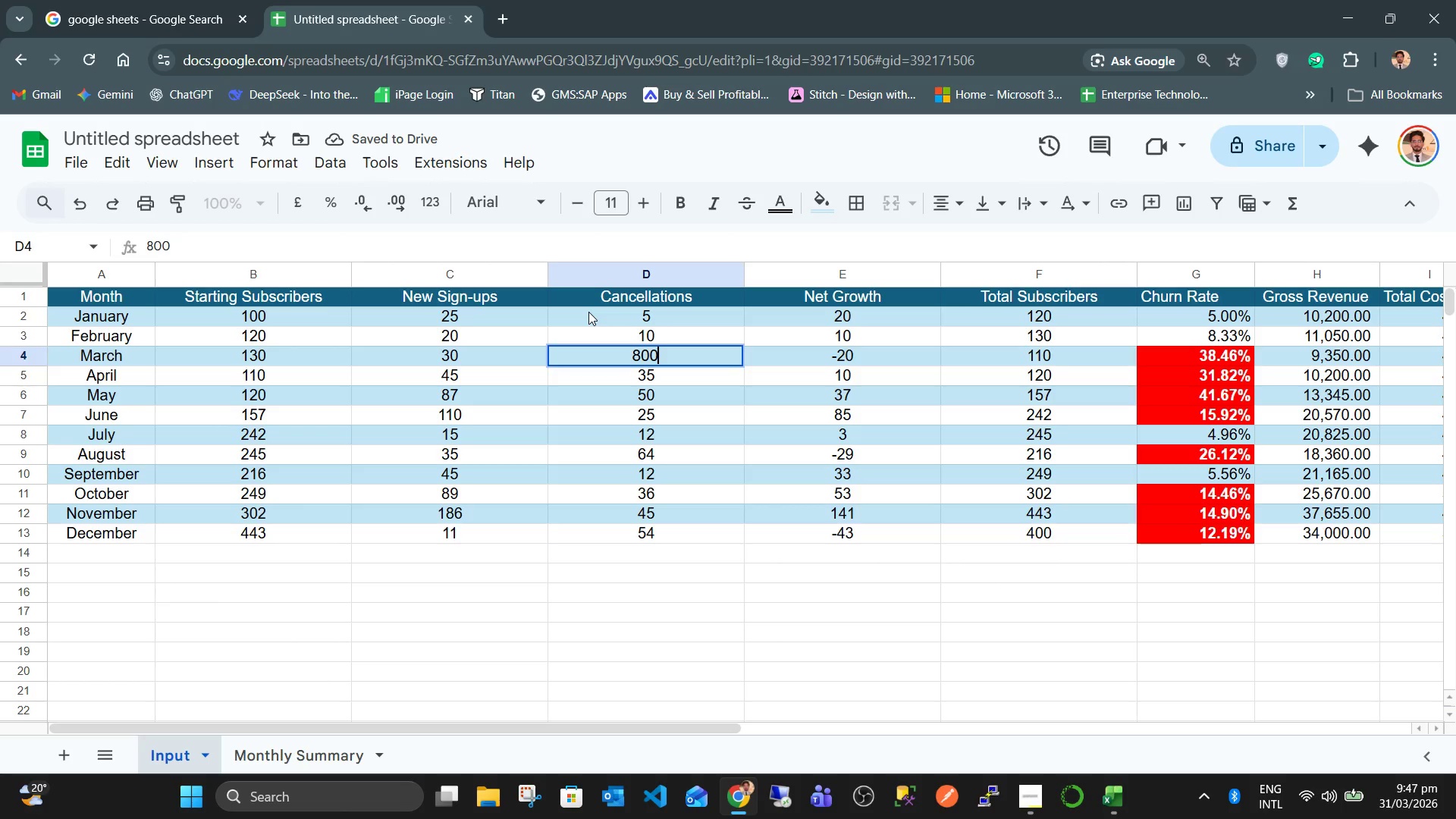 
key(ArrowDown)
 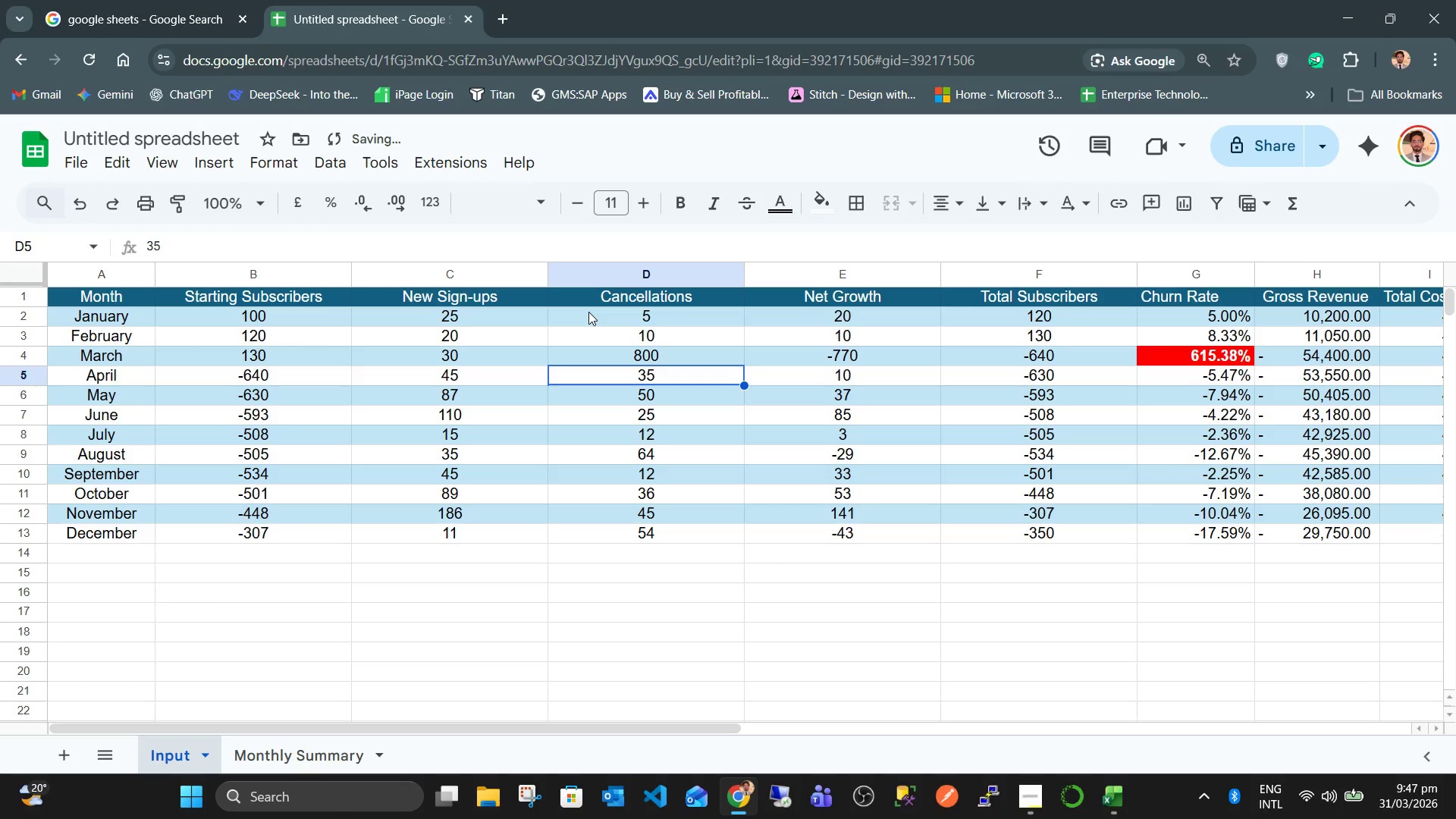 
key(ArrowUp)
 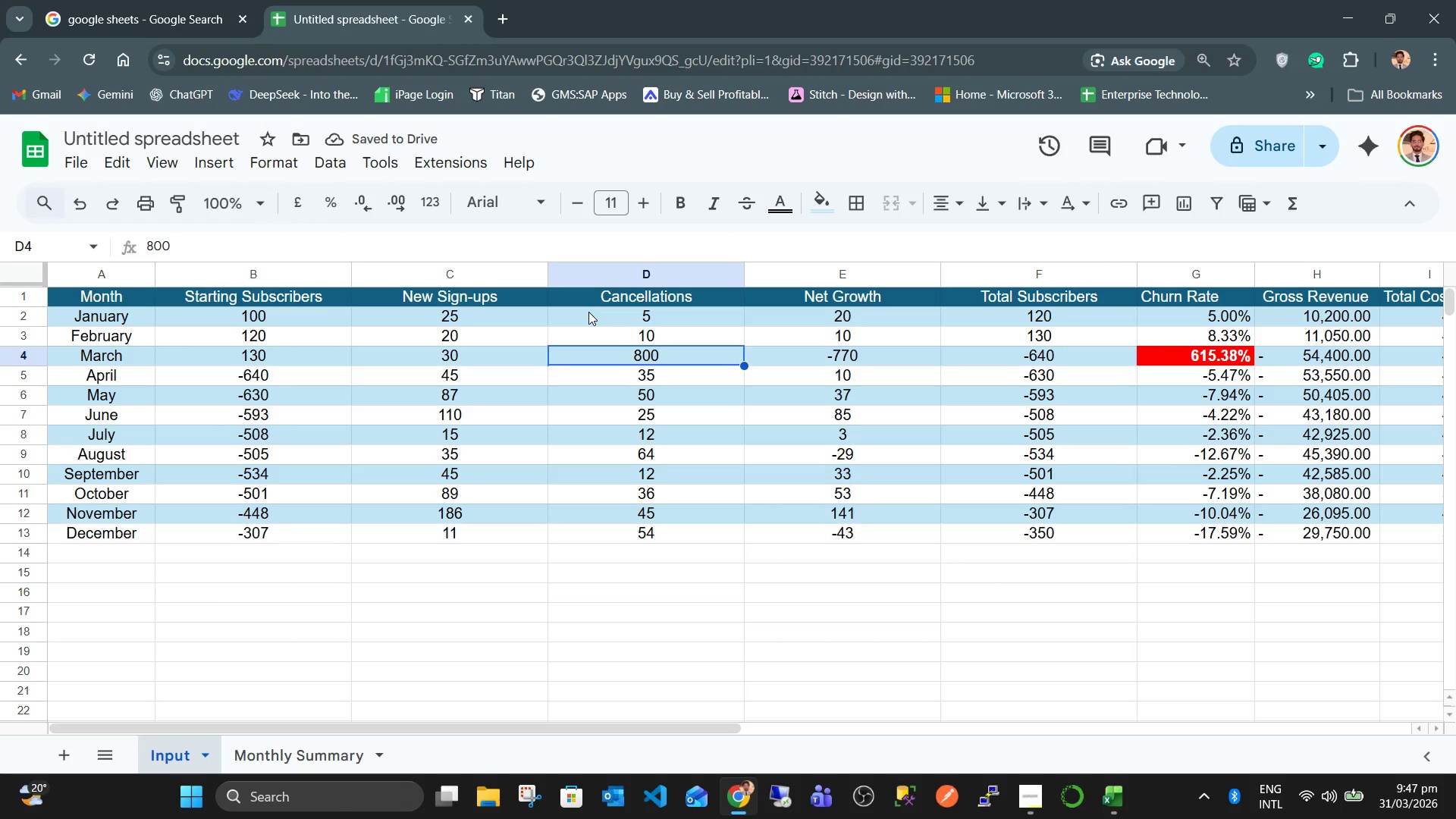 
key(Numpad1)
 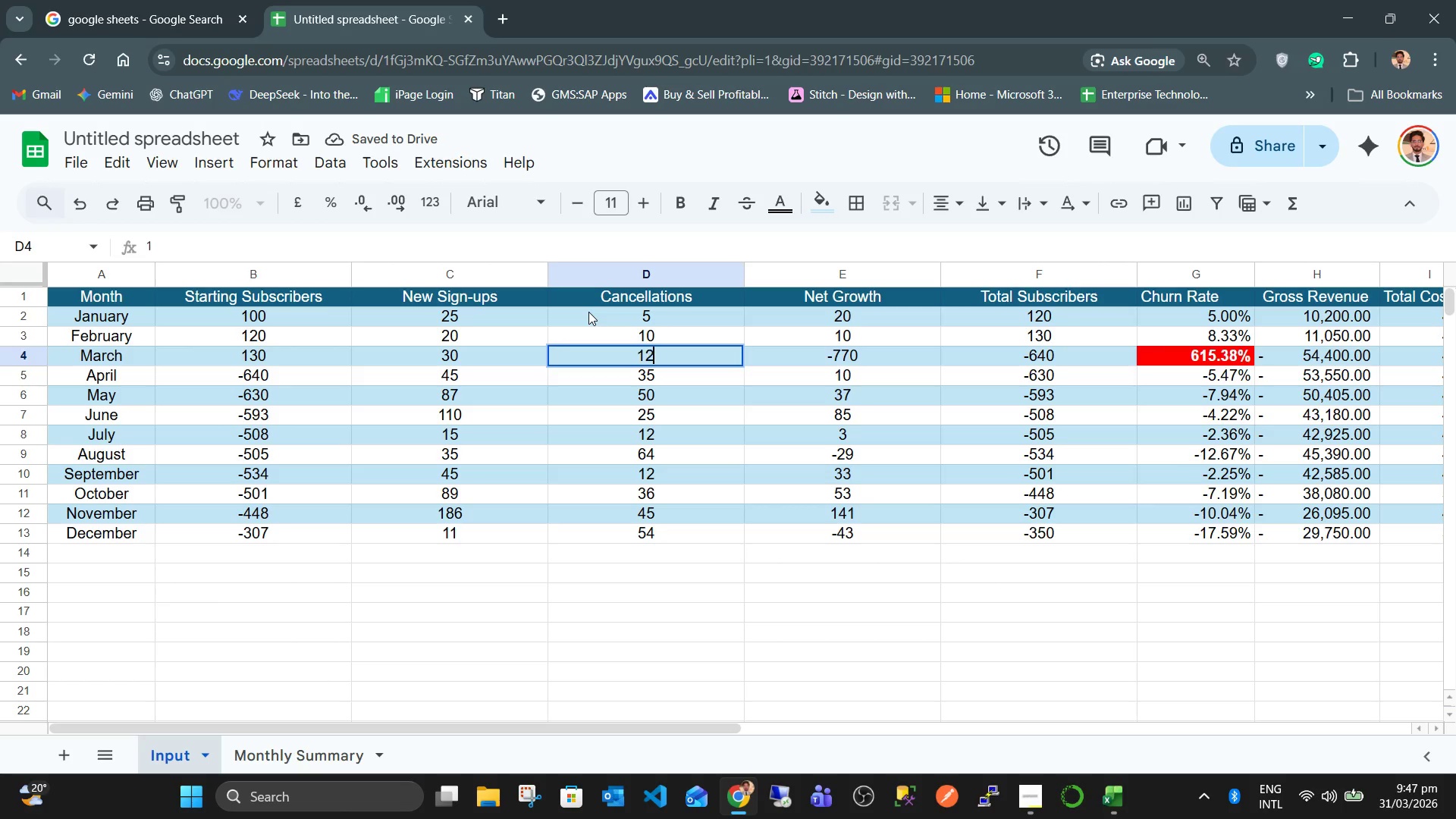 
key(Numpad2)
 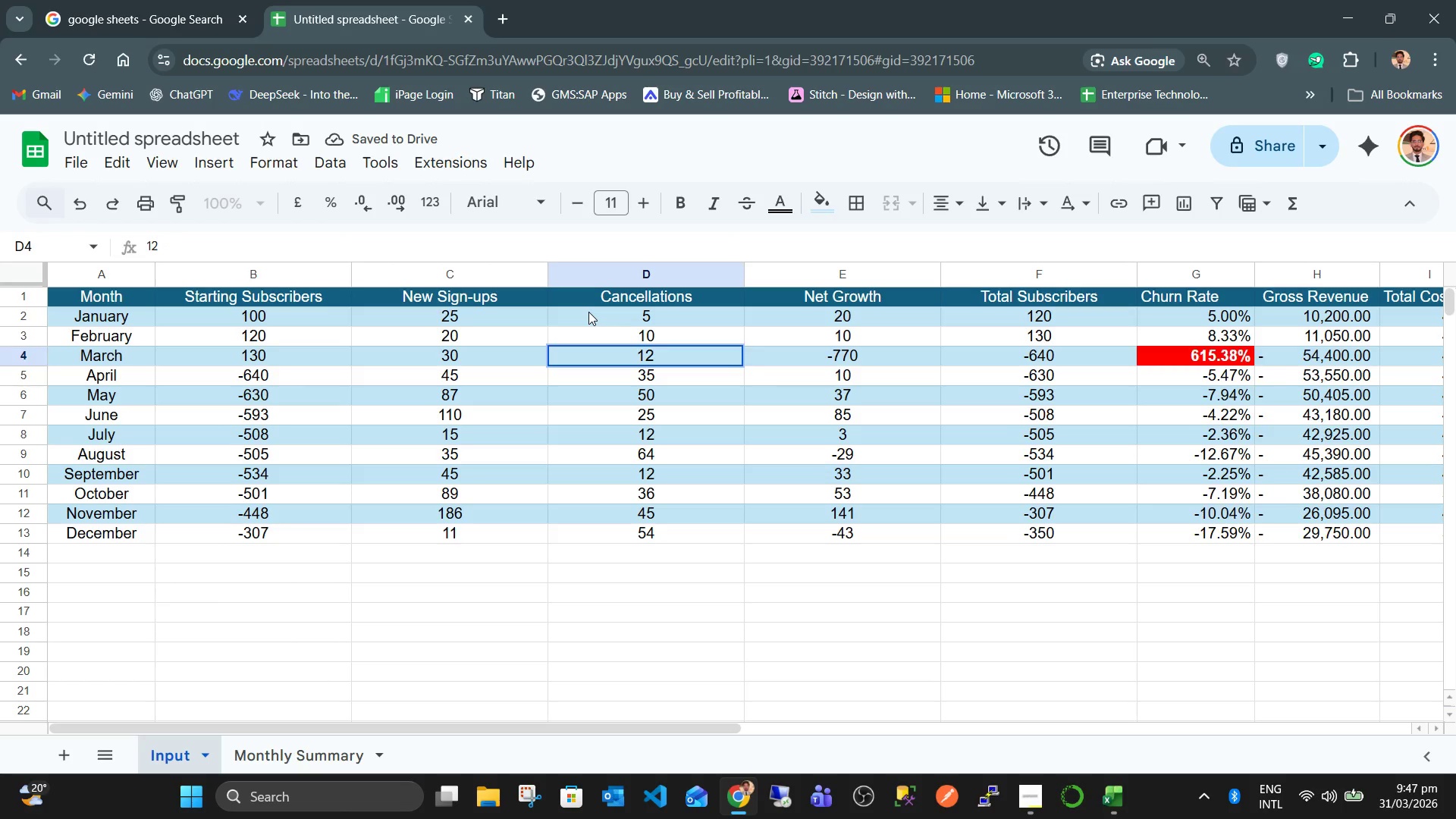 
key(ArrowDown)
 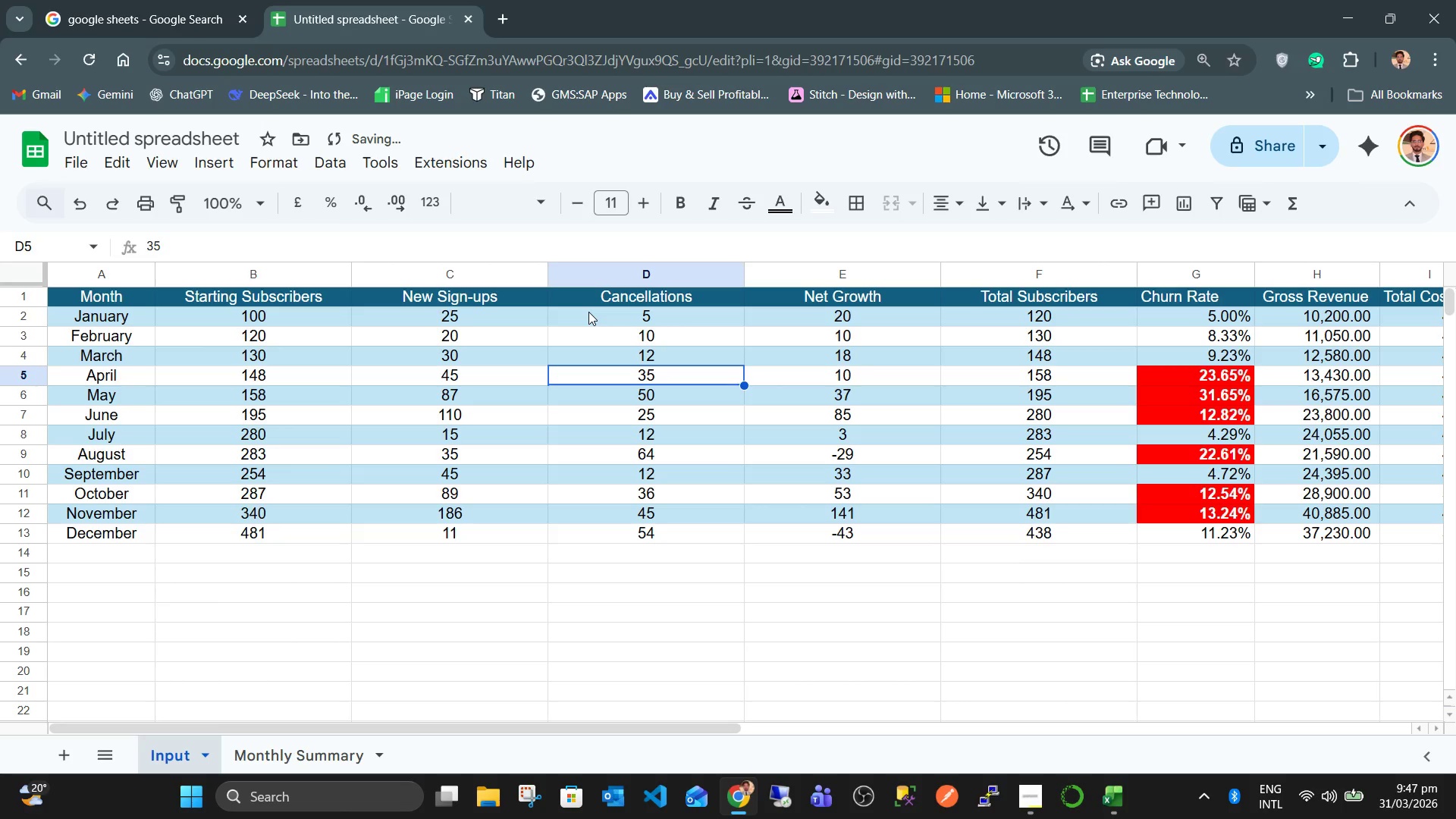 
key(ArrowUp)
 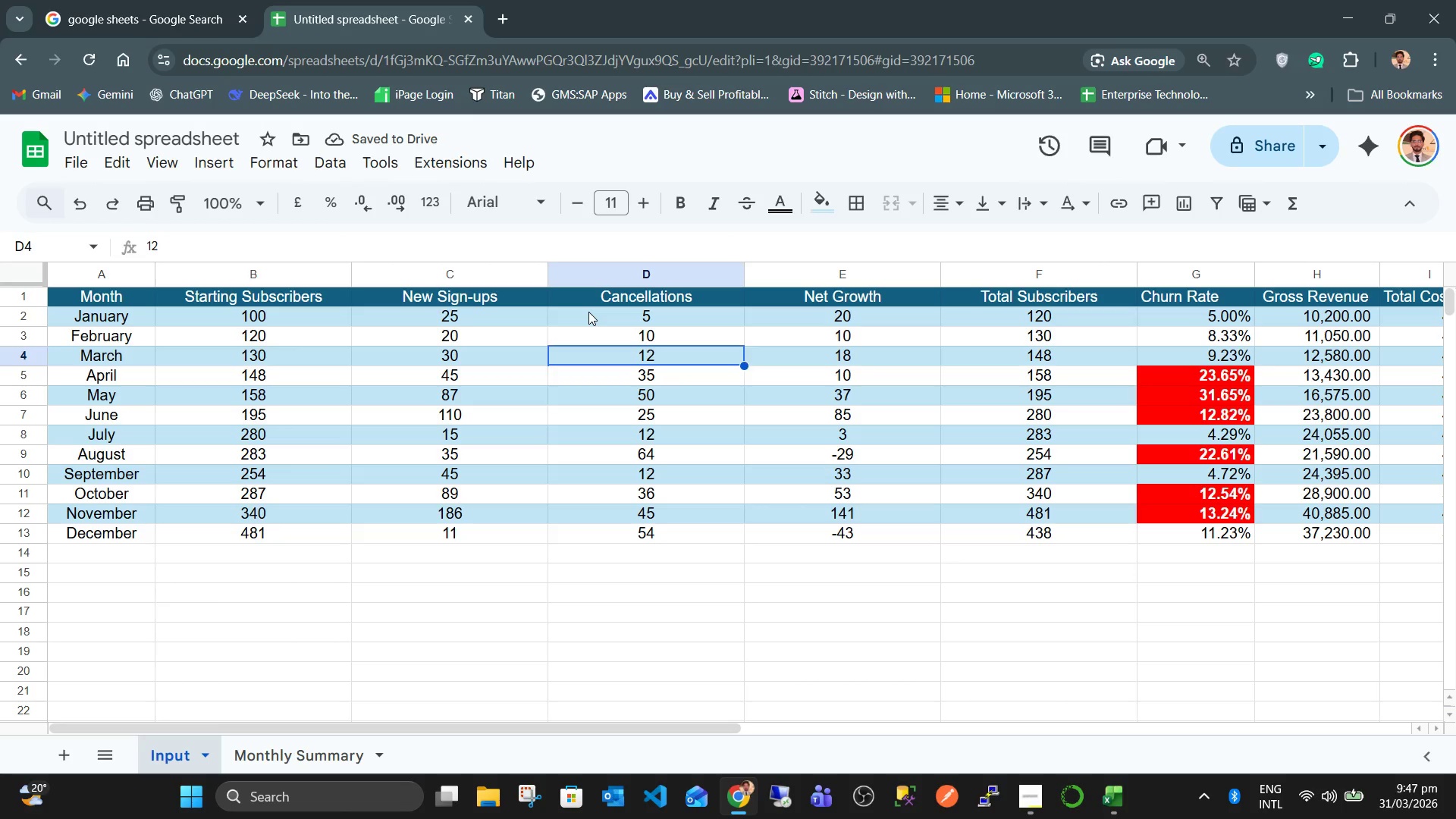 
key(ArrowUp)
 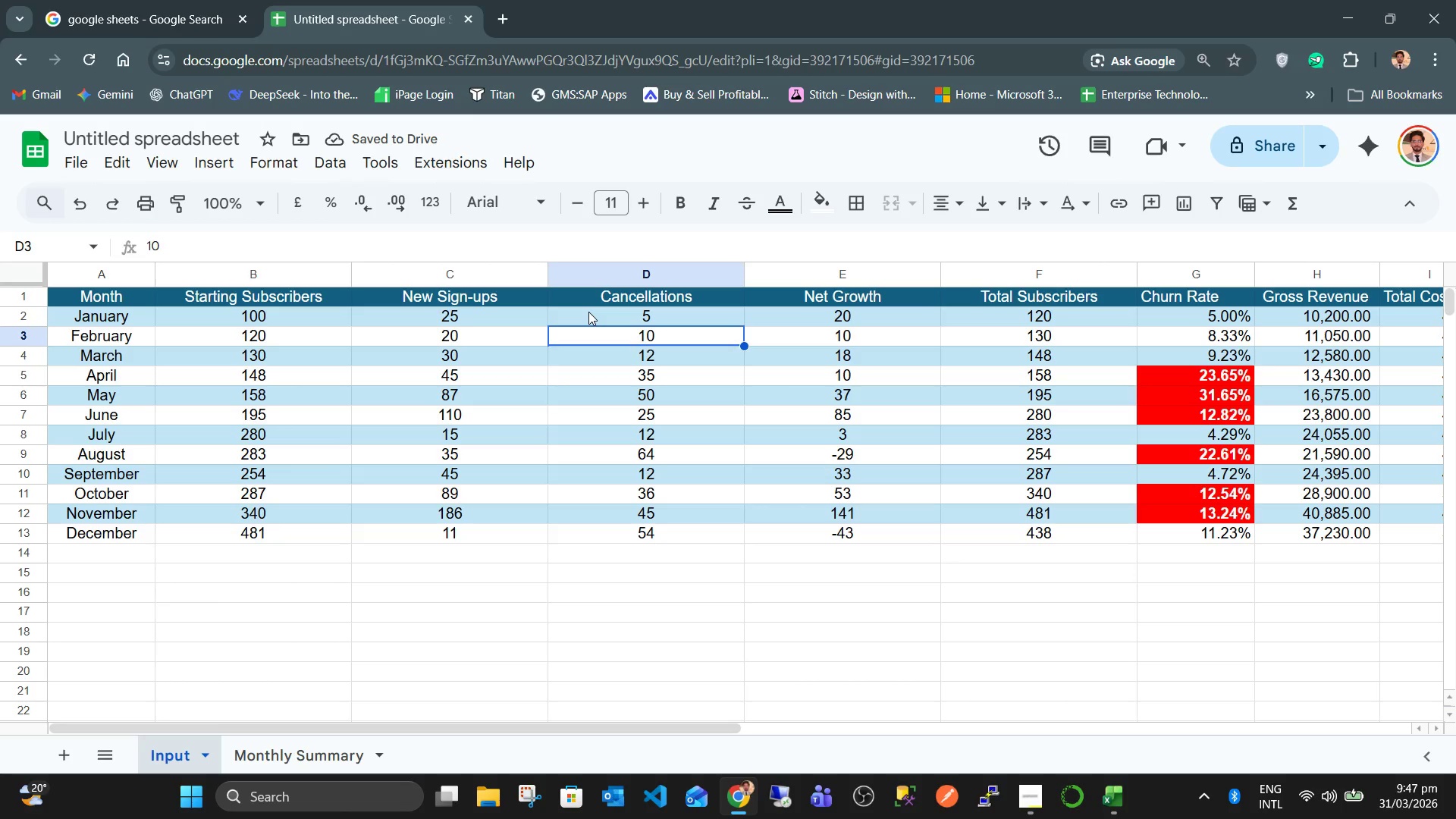 
key(Numpad2)
 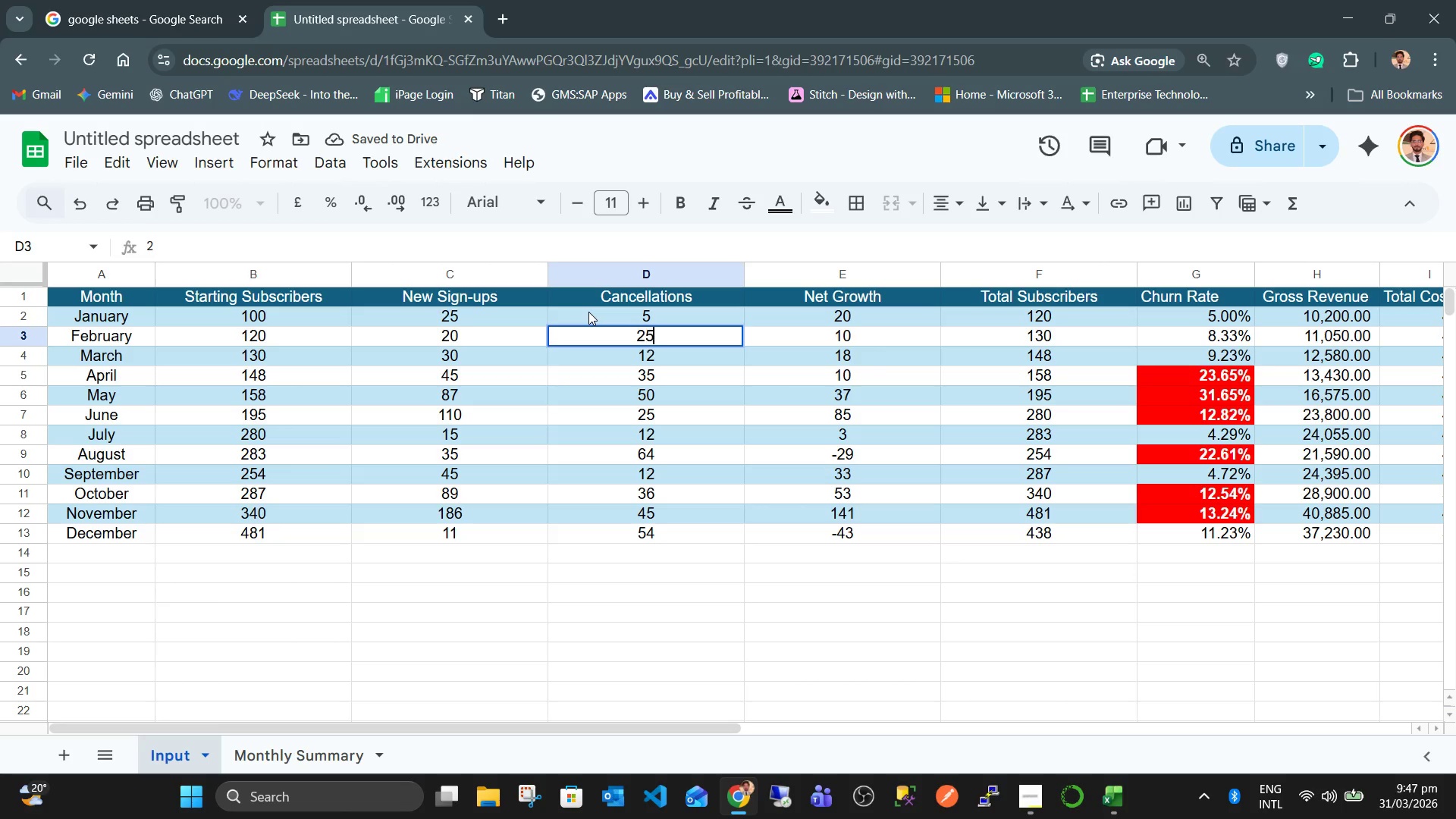 
key(Numpad5)
 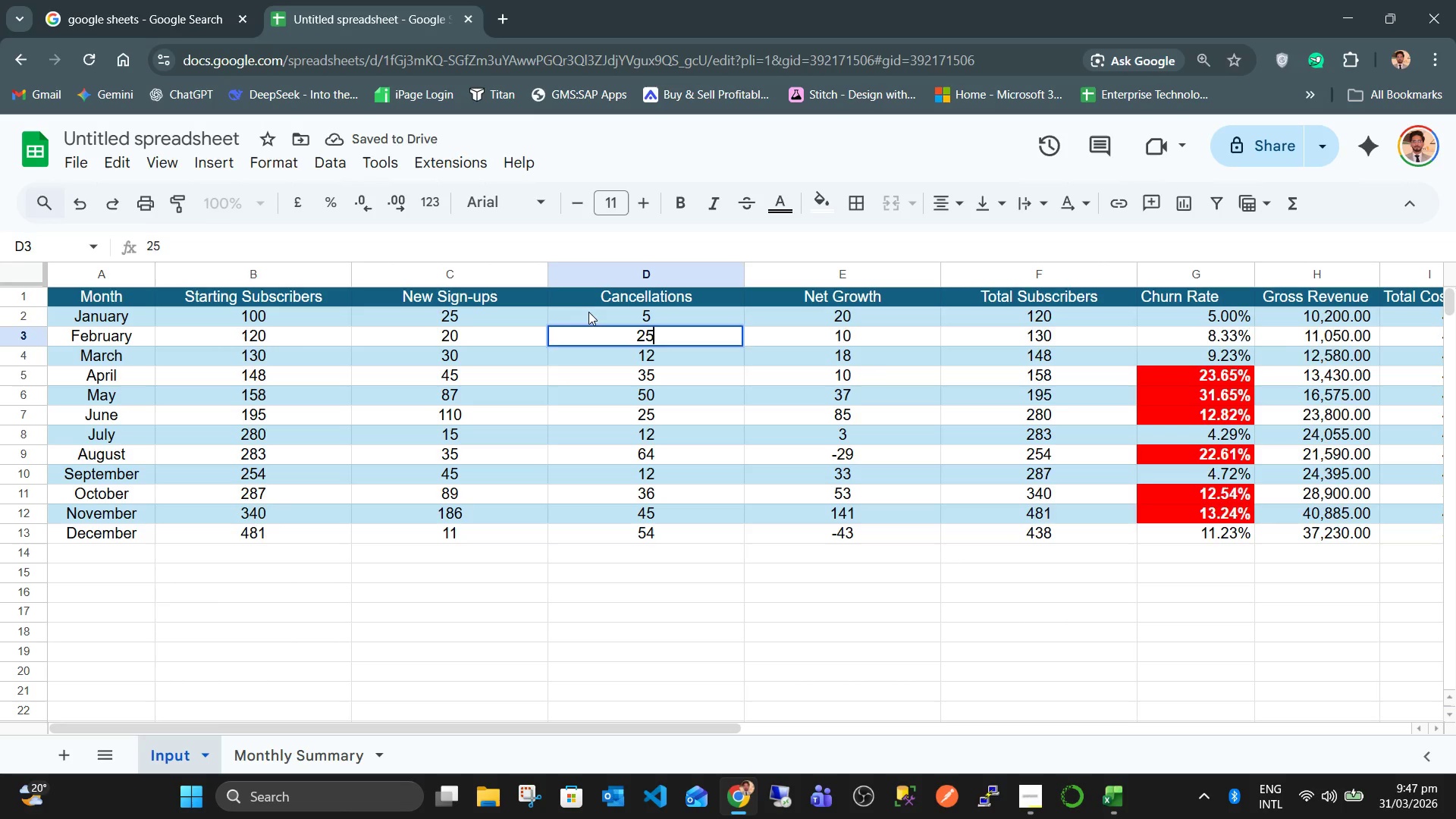 
key(ArrowDown)
 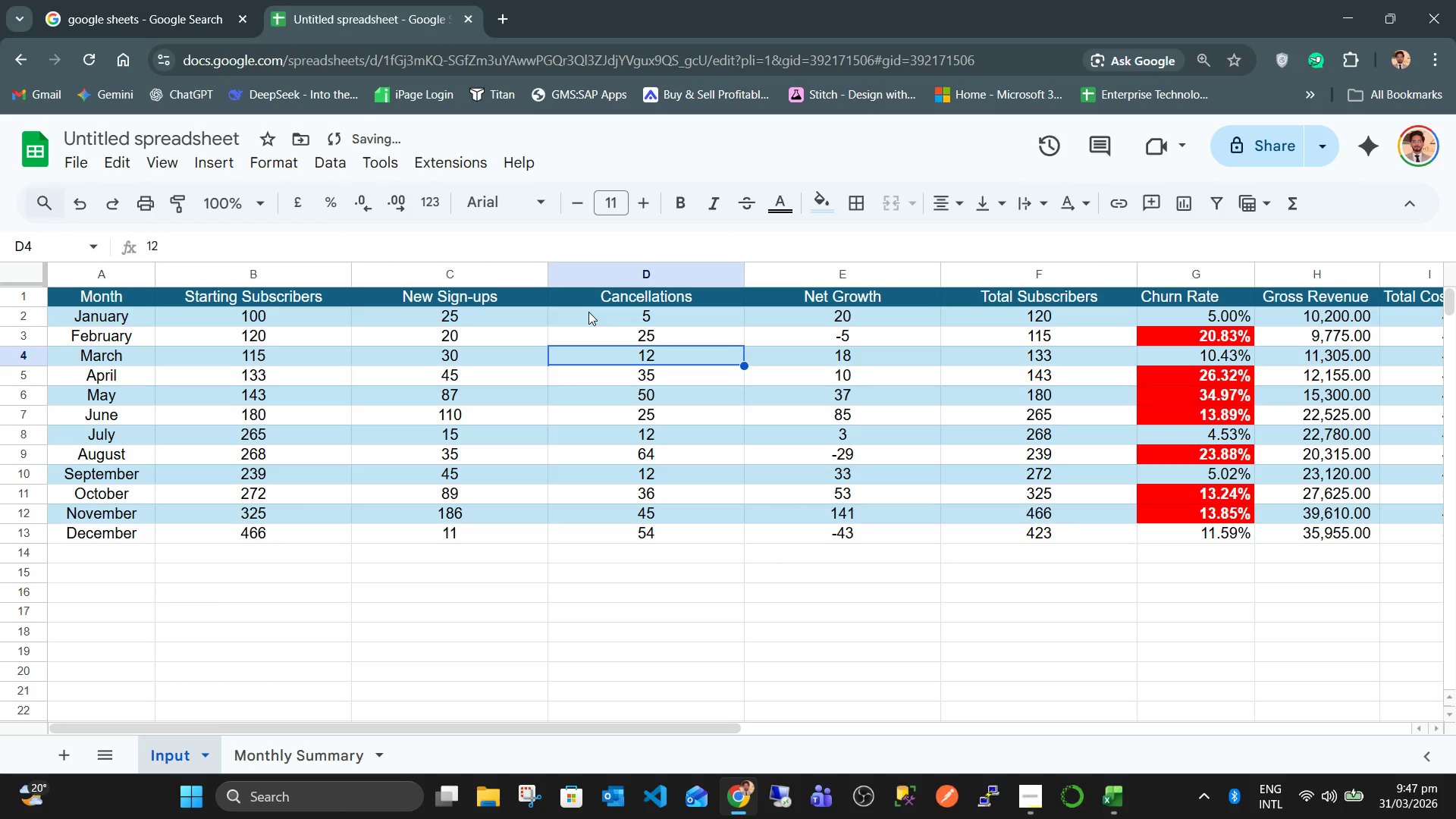 
key(ArrowUp)
 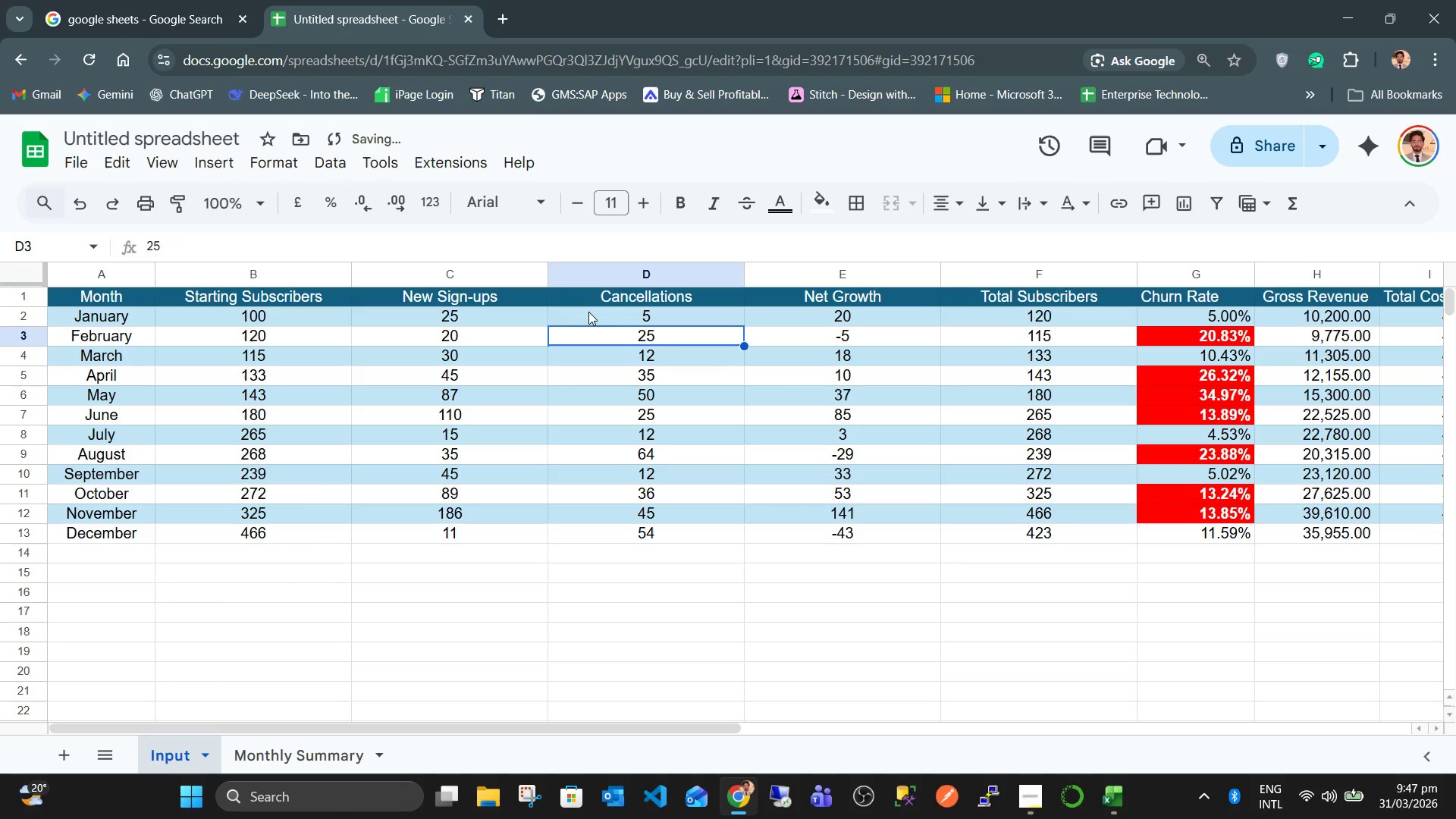 
key(Numpad2)
 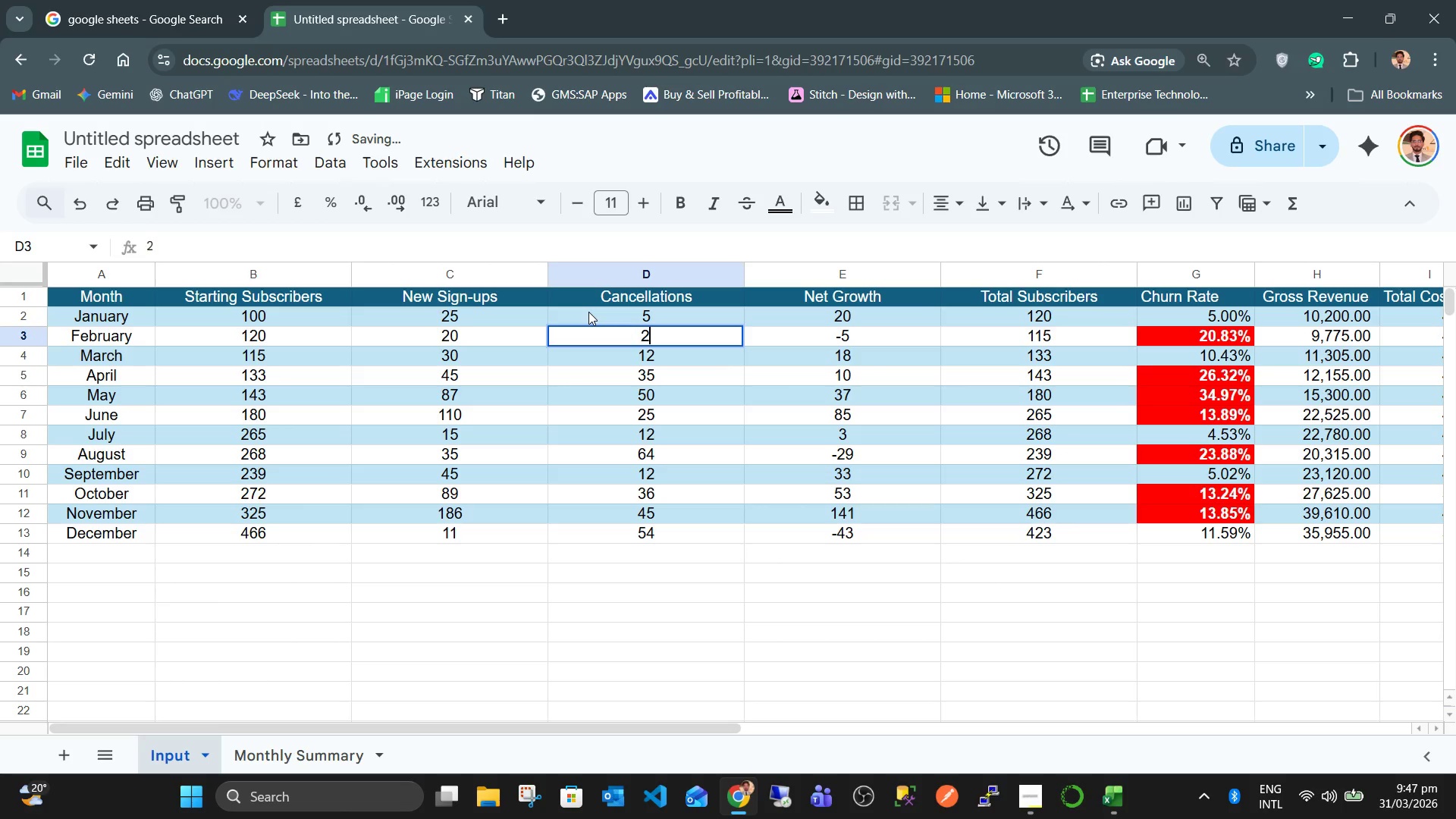 
key(Numpad0)
 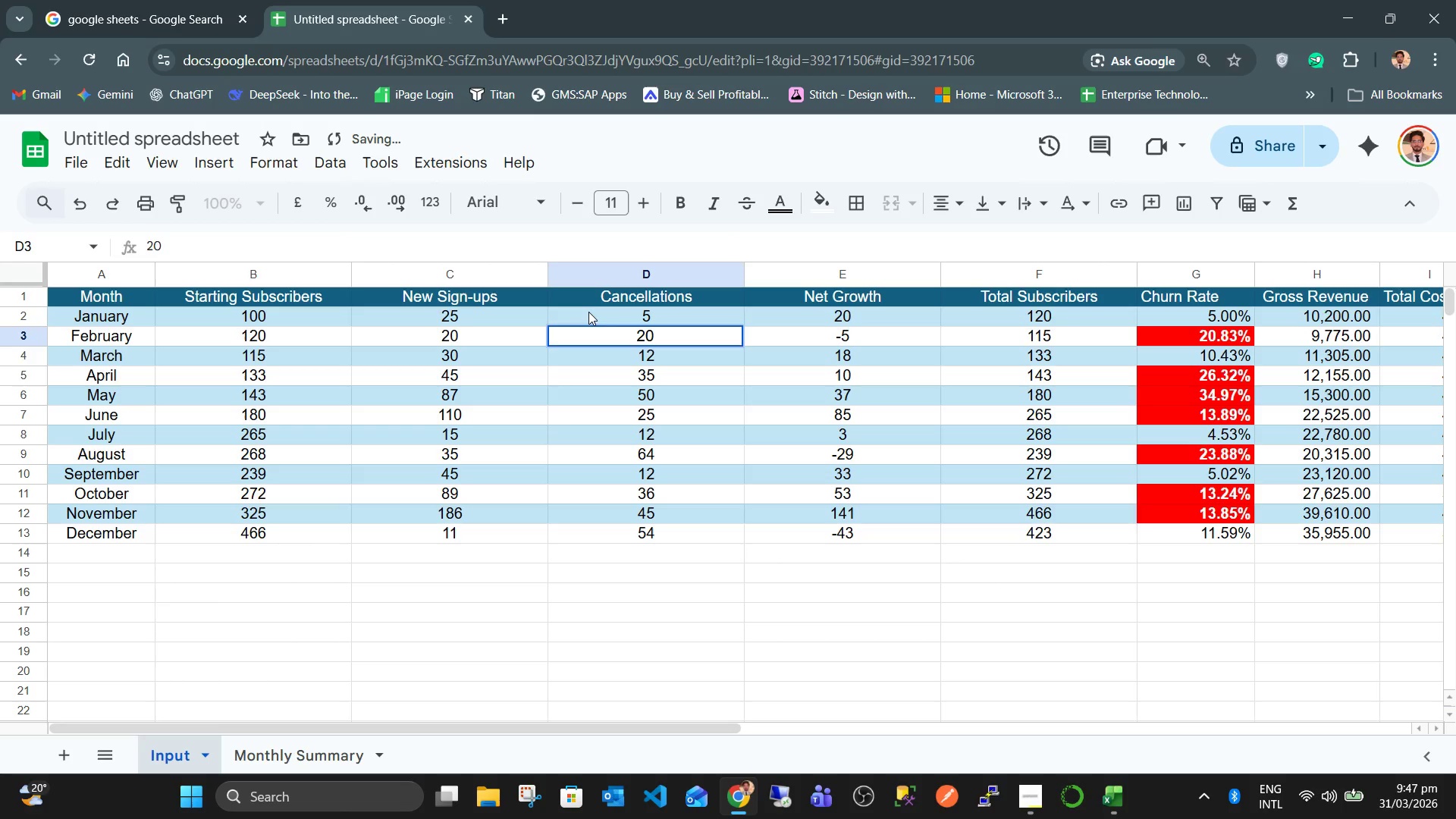 
key(ArrowDown)
 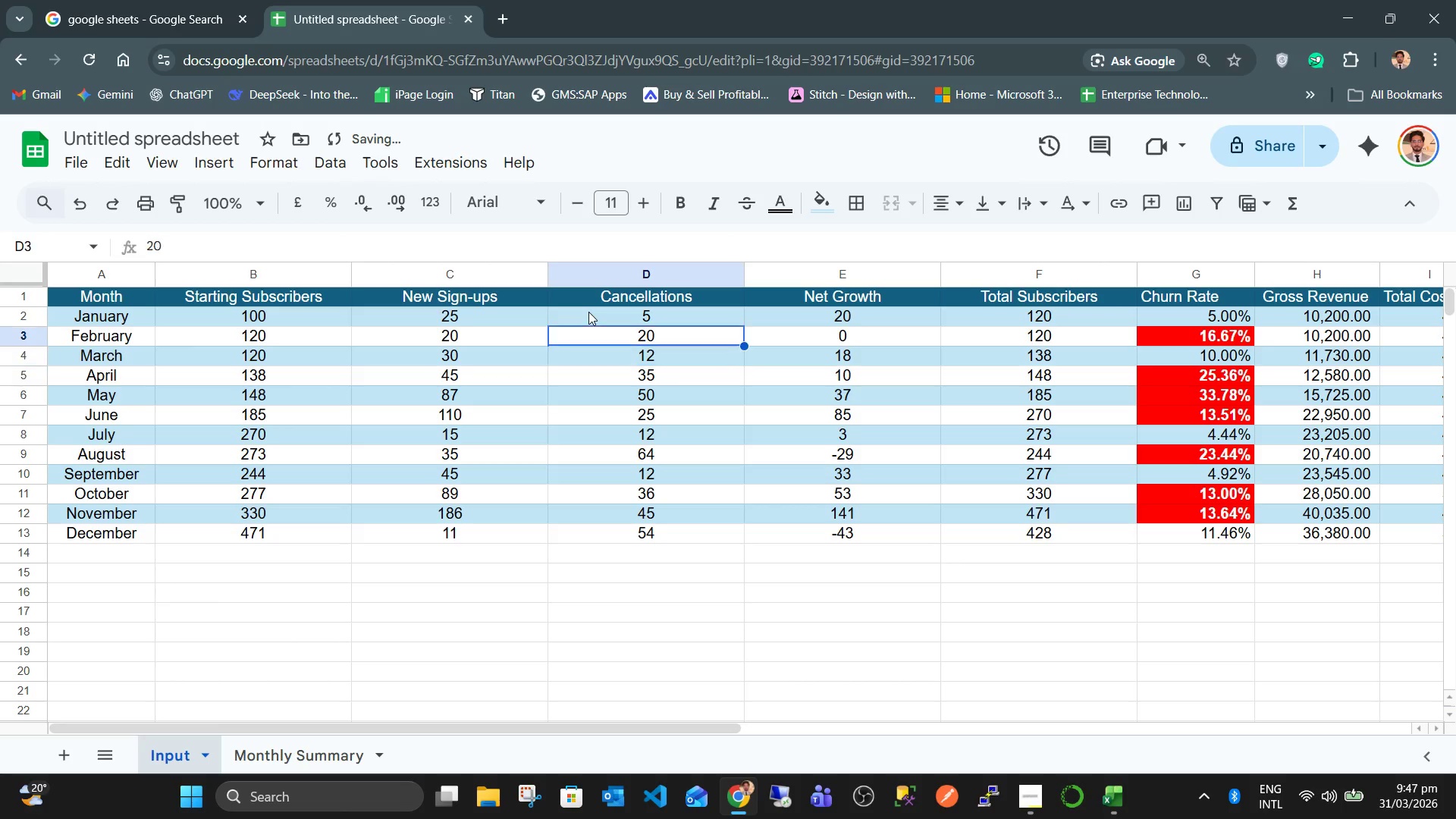 
key(ArrowUp)
 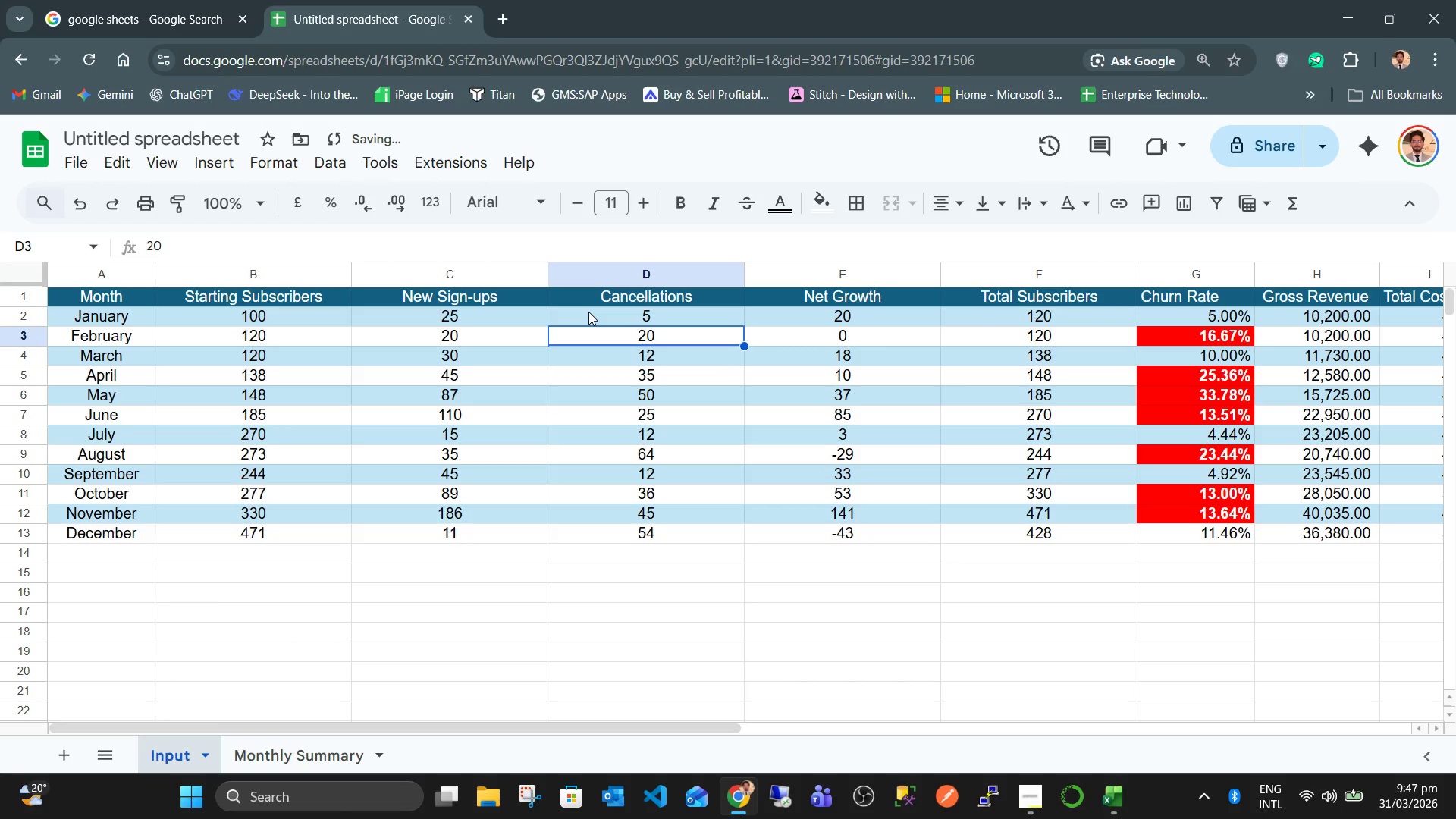 
key(Numpad1)
 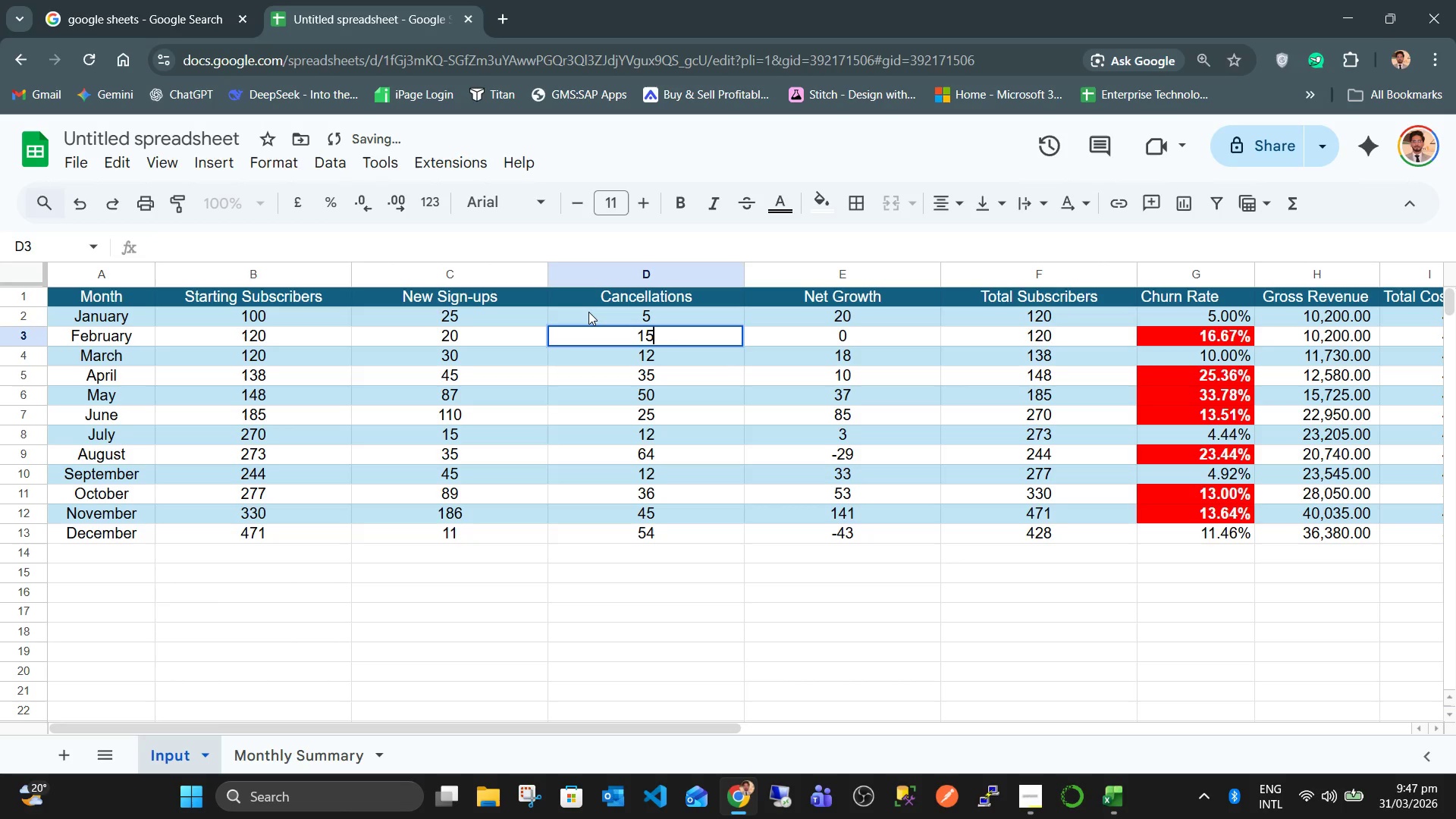 
key(Numpad5)
 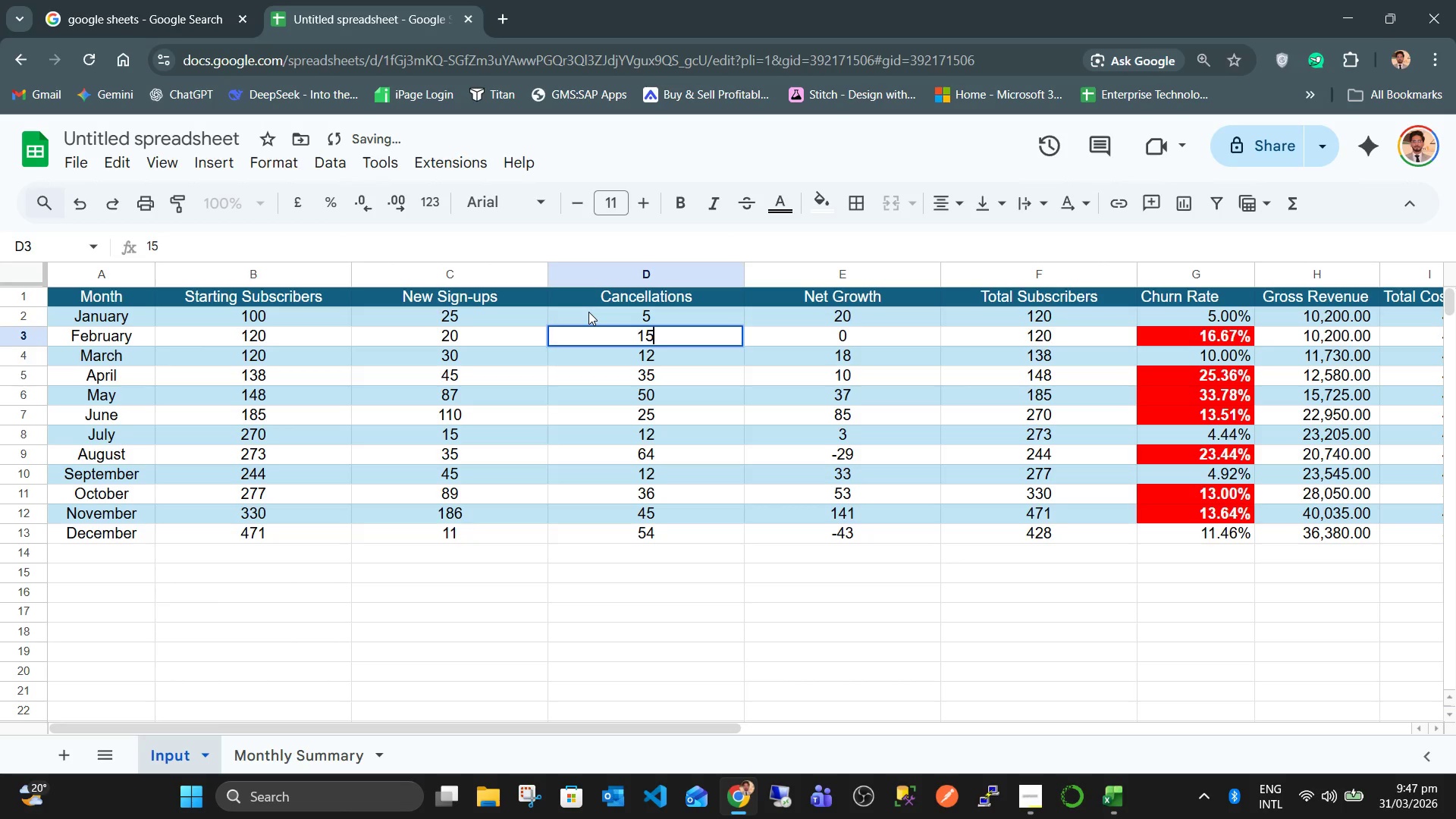 
key(ArrowDown)
 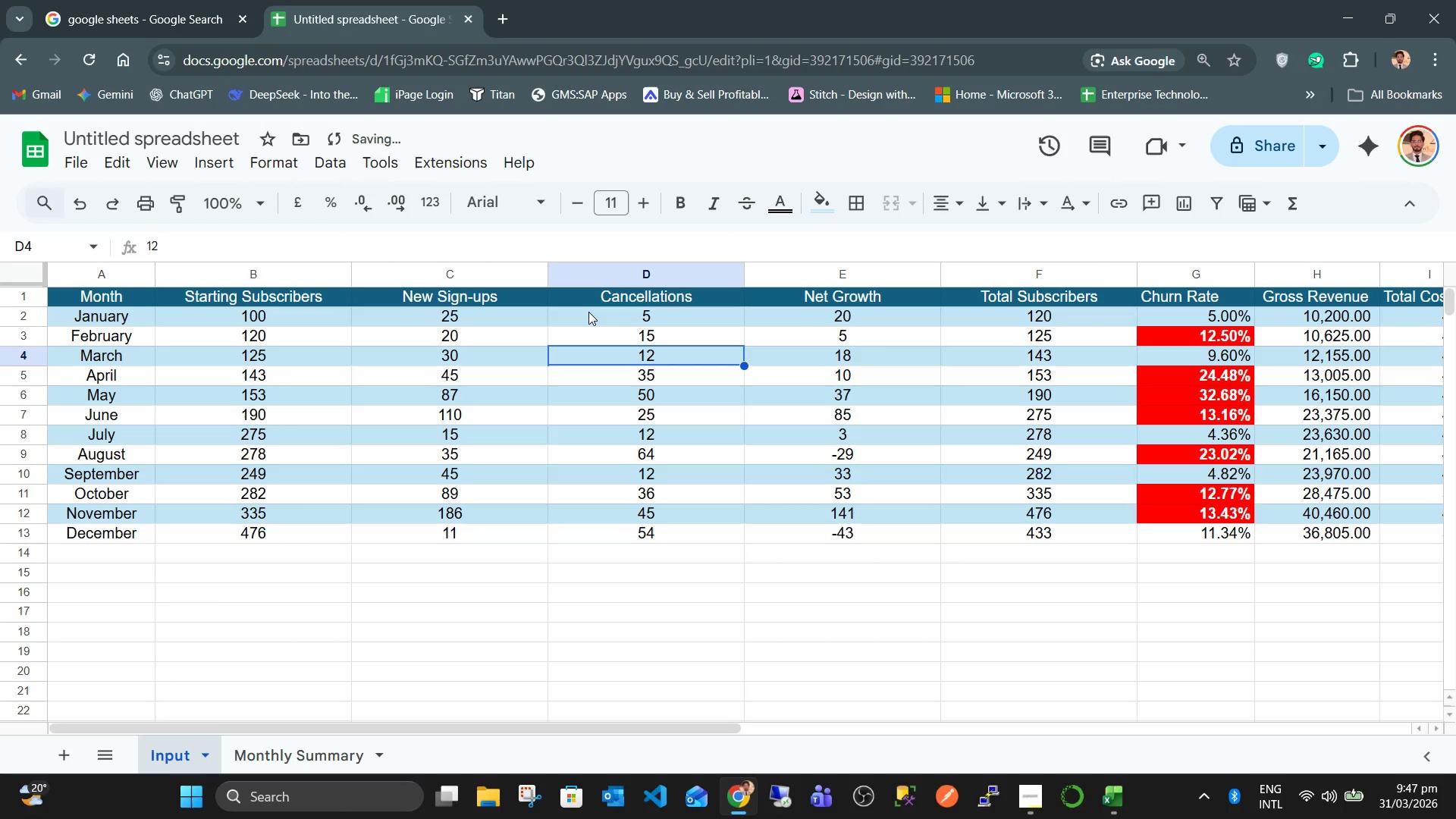 
key(ArrowDown)
 